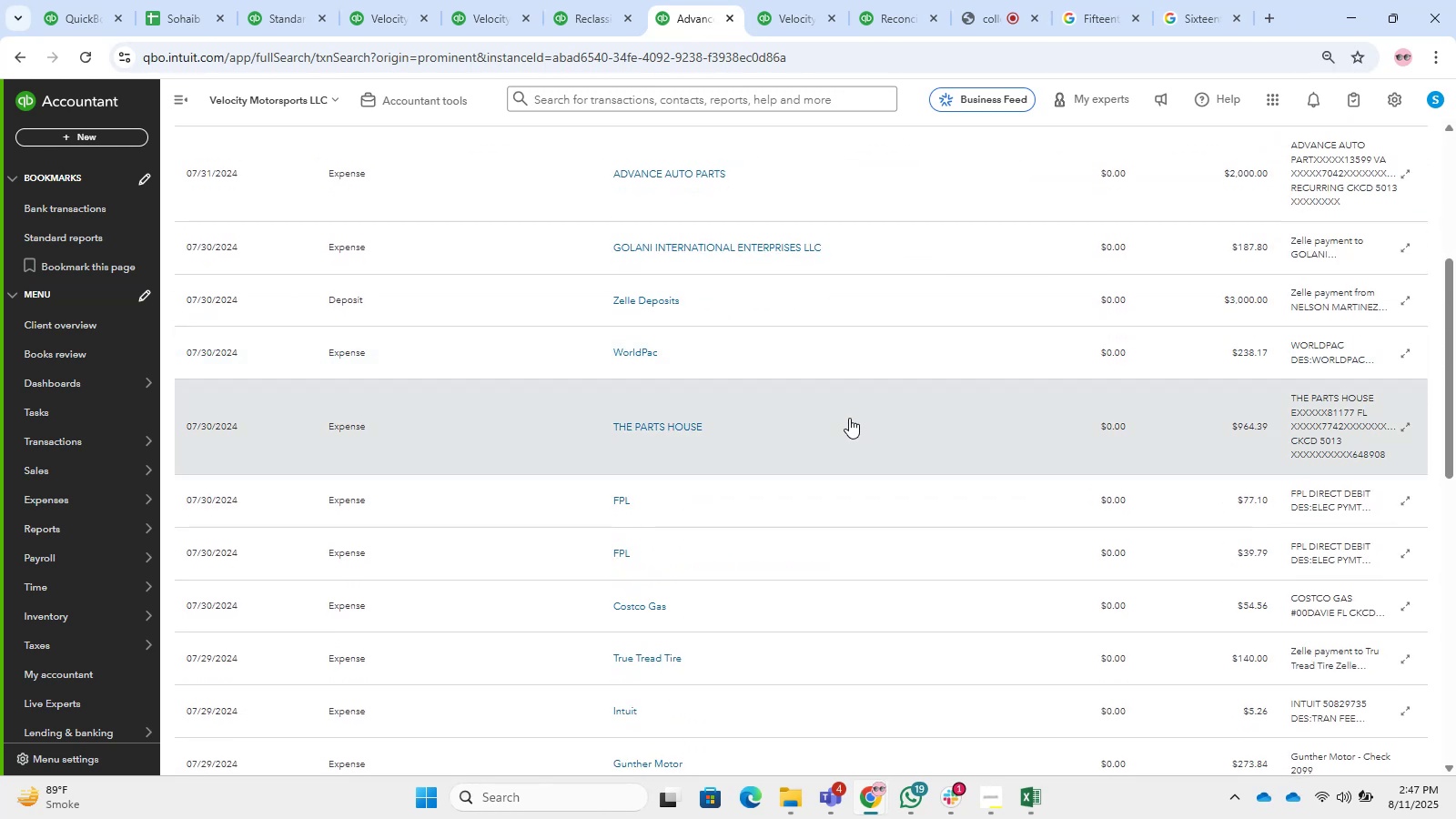 
left_click([849, 418])
 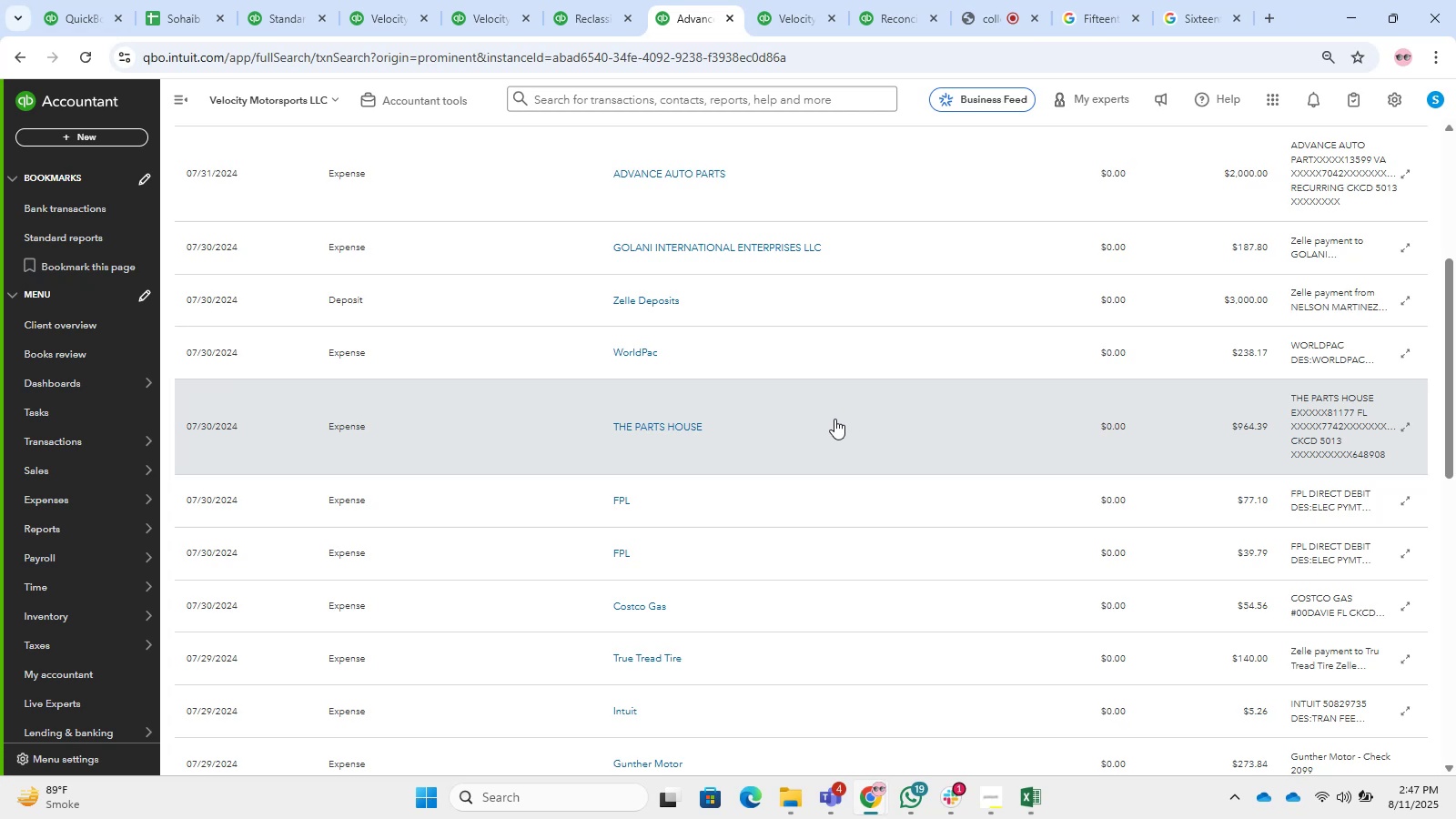 
left_click([697, 427])
 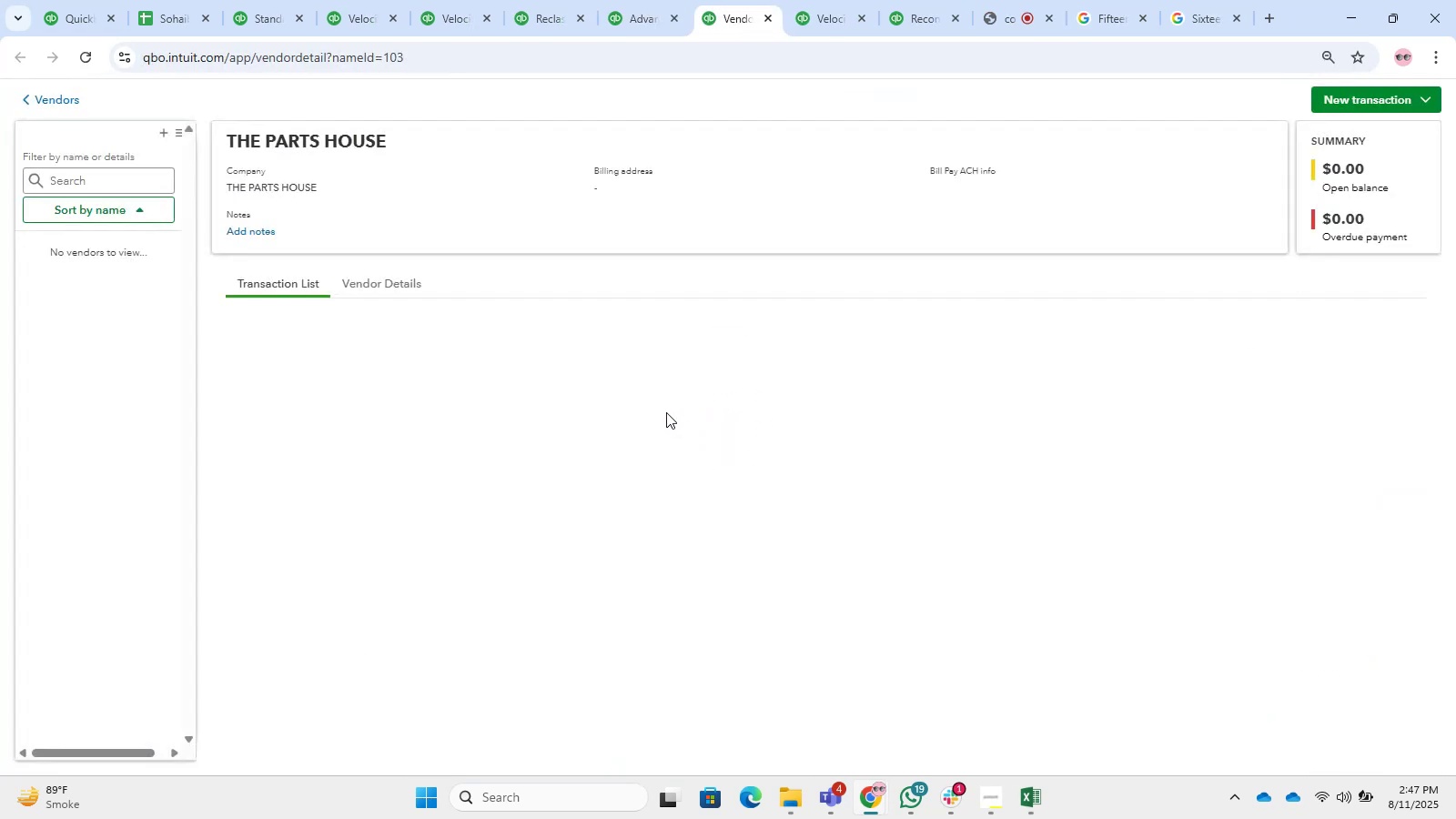 
wait(11.46)
 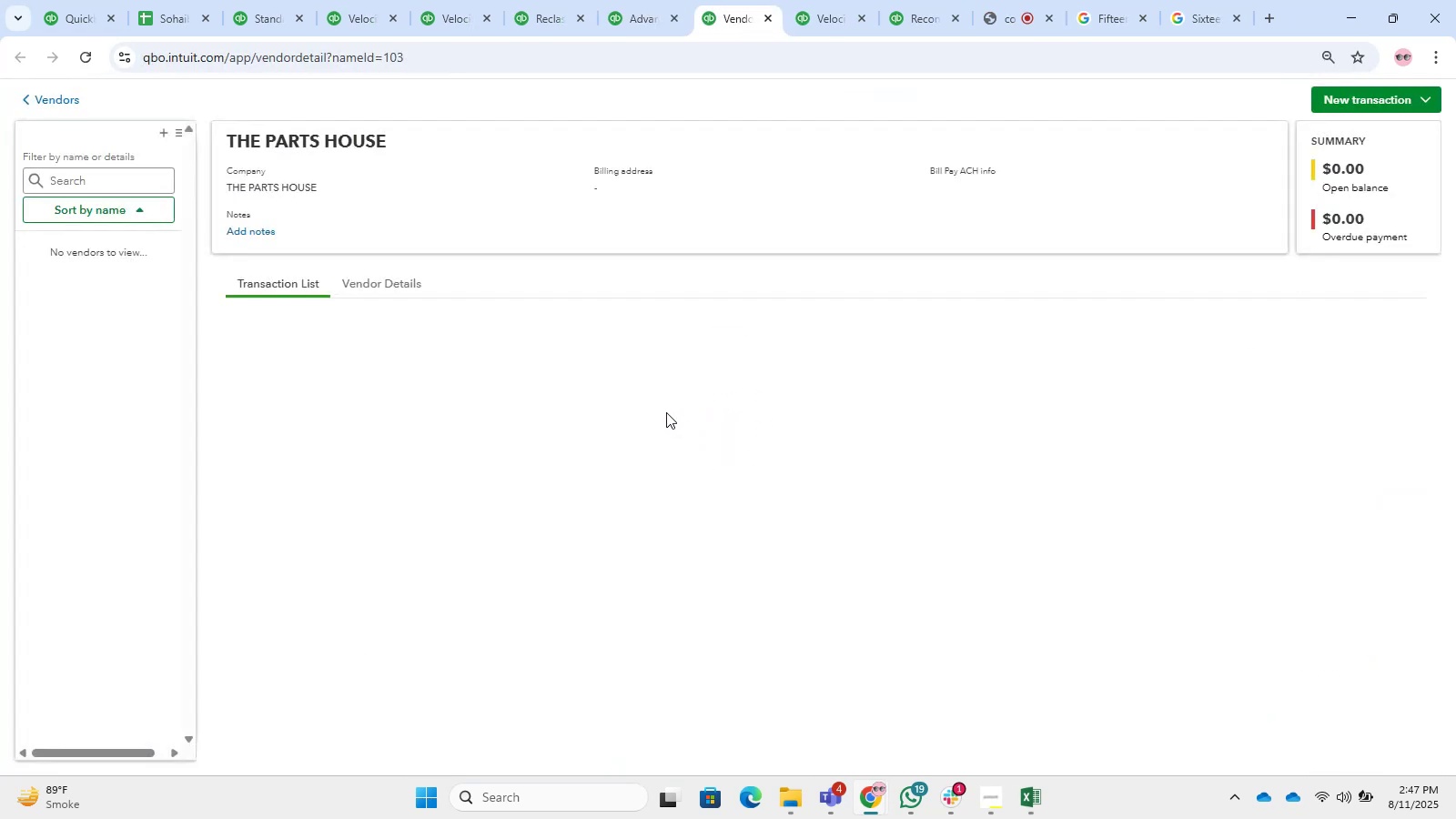 
left_click([765, 22])
 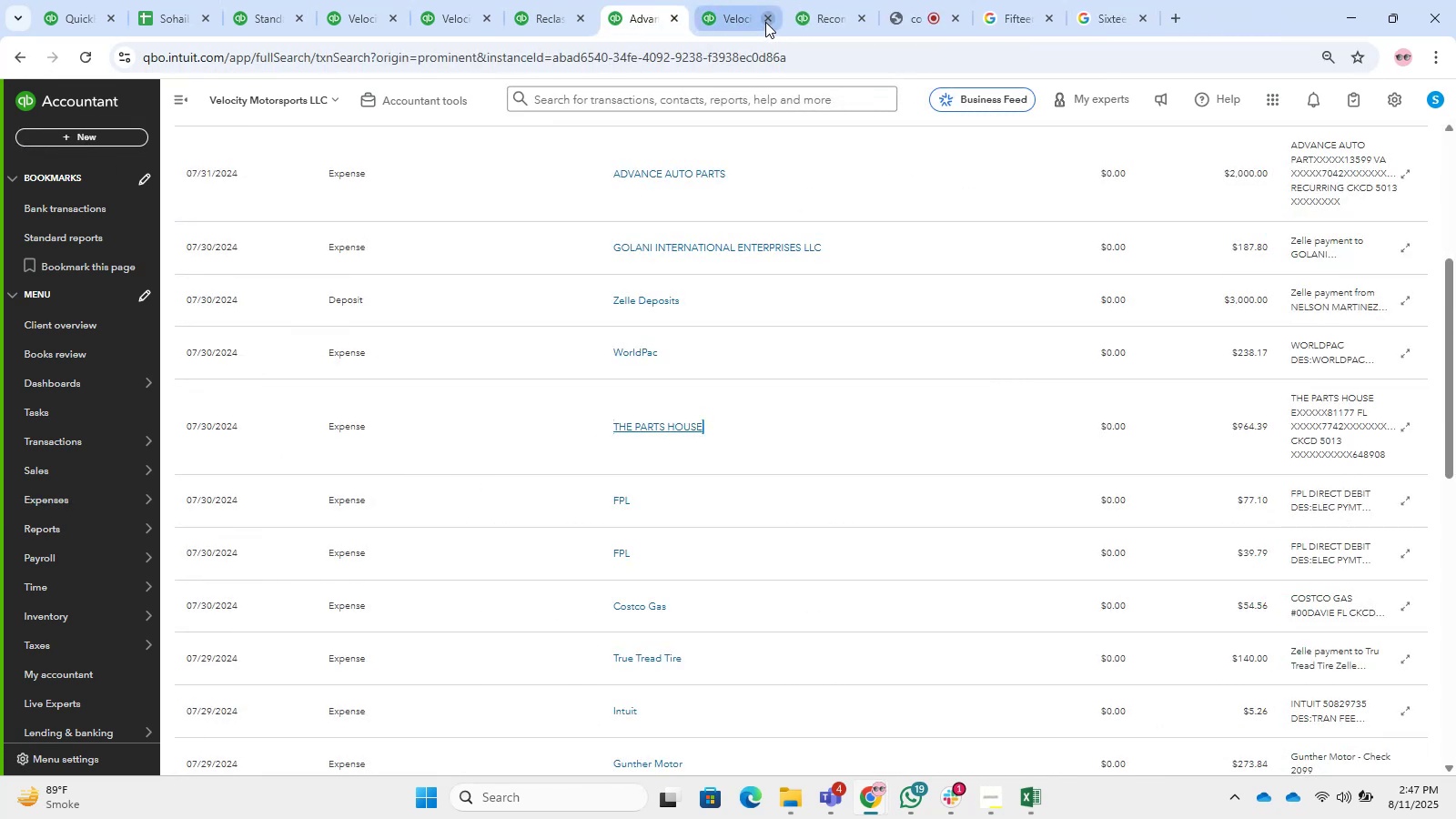 
wait(11.74)
 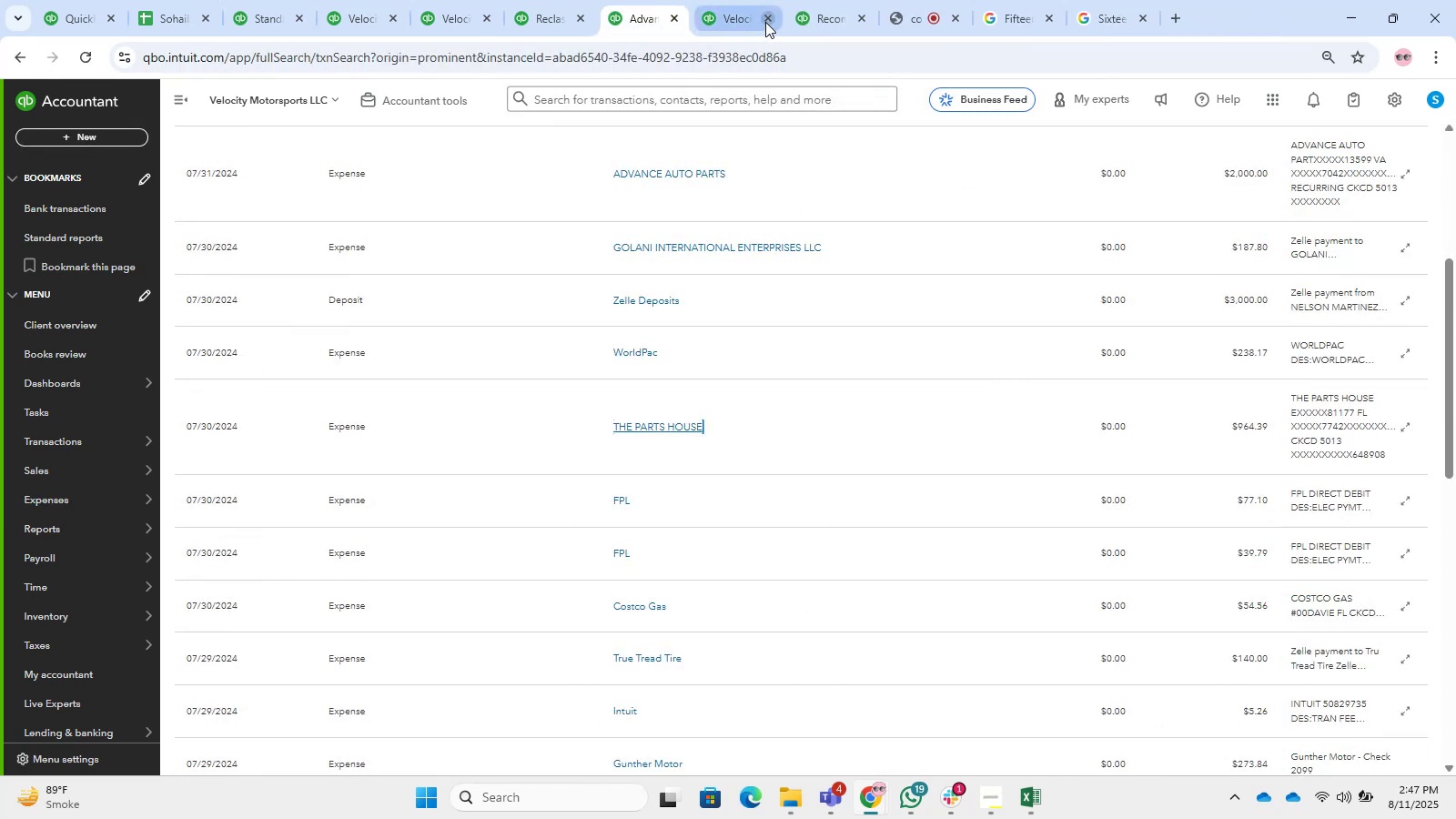 
scroll: coordinate [773, 429], scroll_direction: down, amount: 12.0
 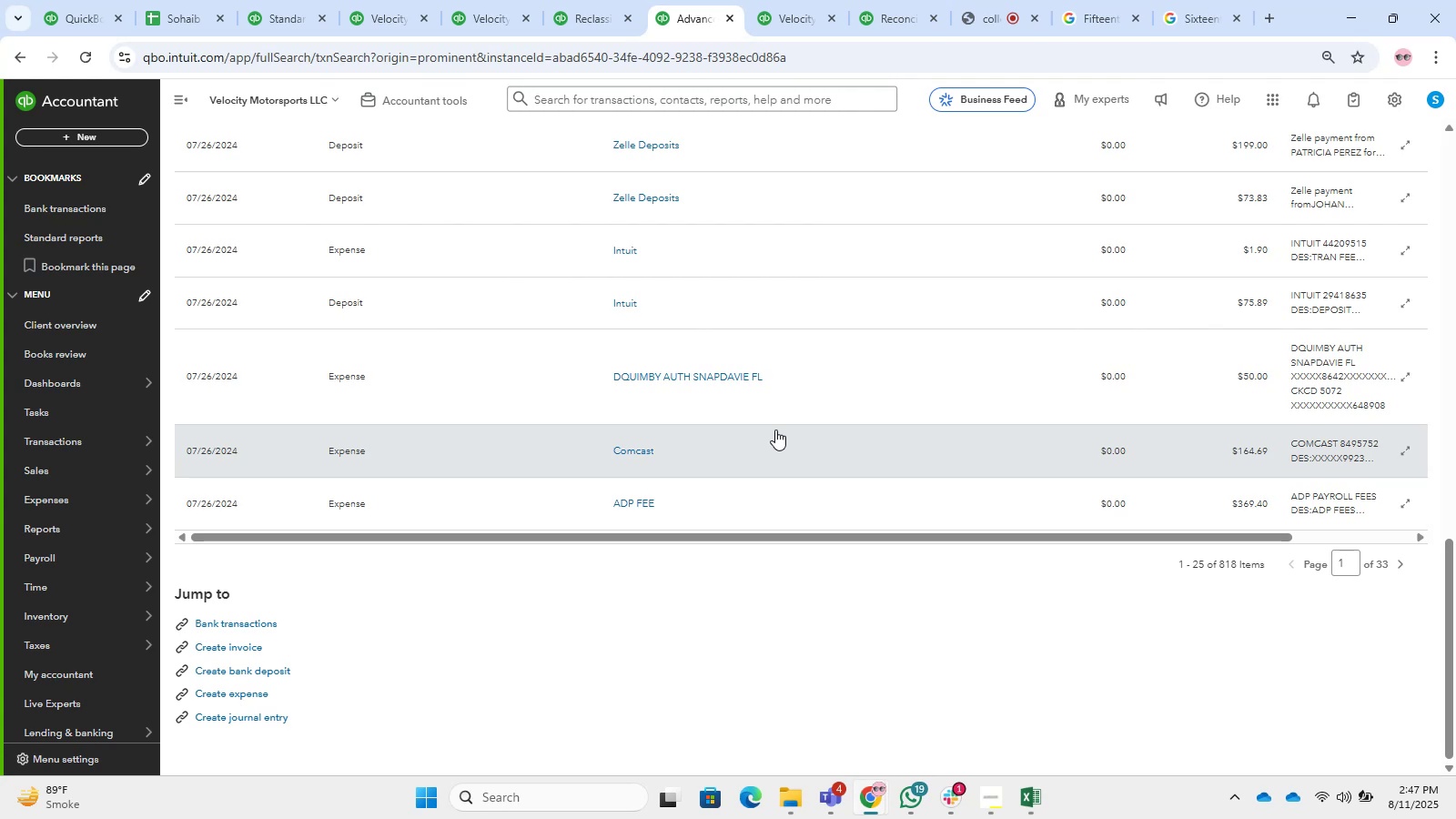 
wait(8.76)
 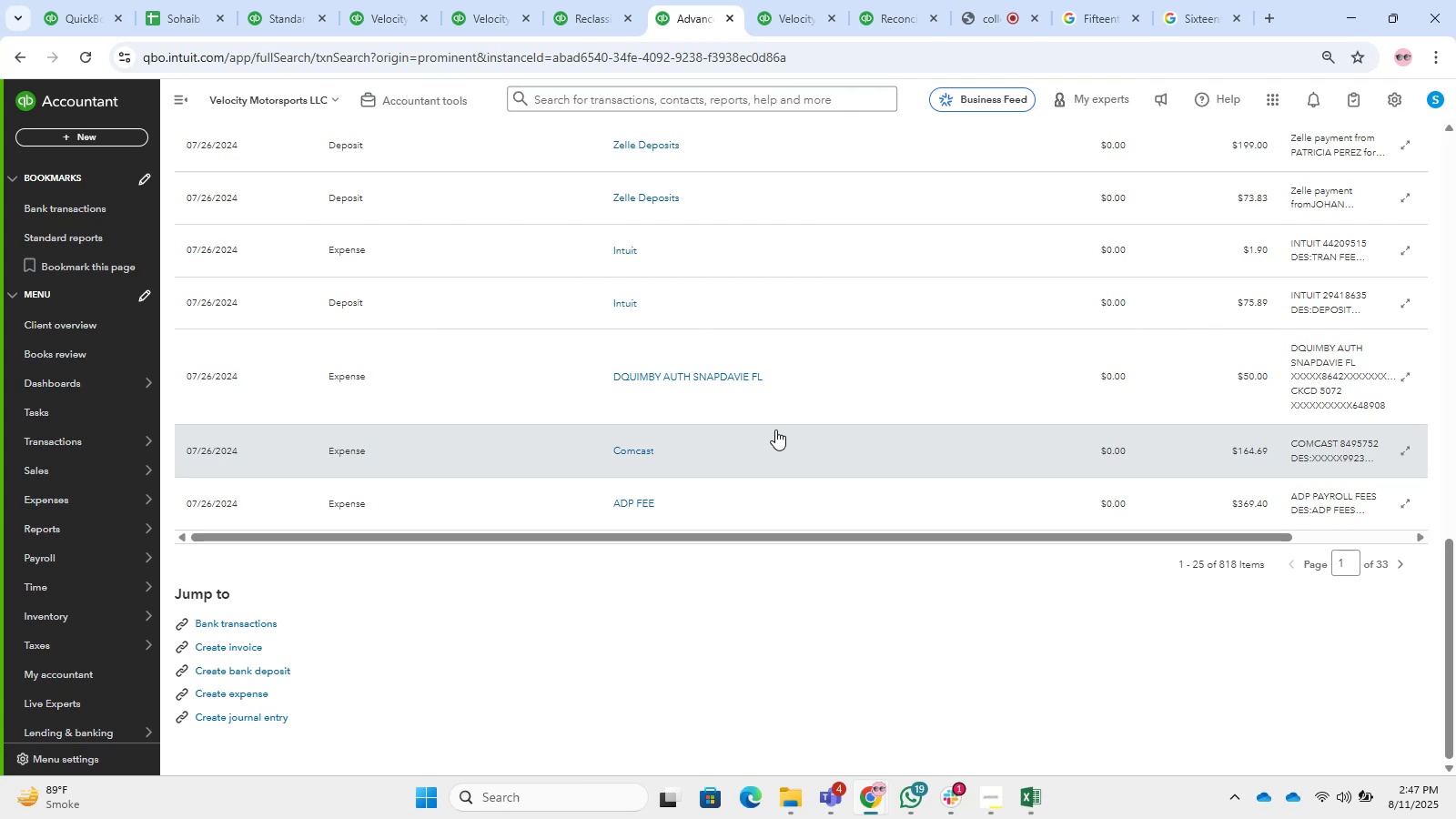 
left_click([594, 4])
 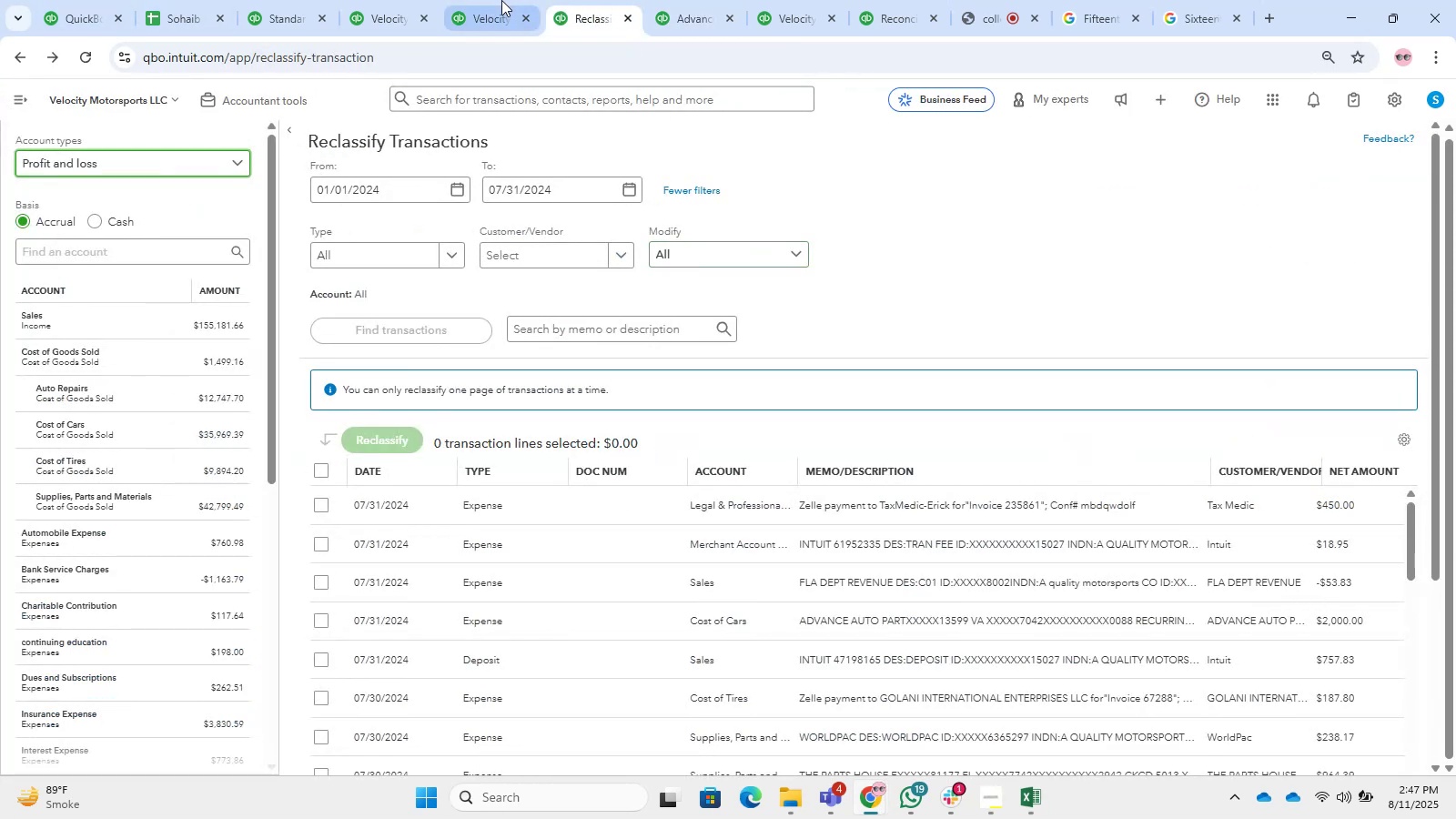 
mouse_move([482, 1])
 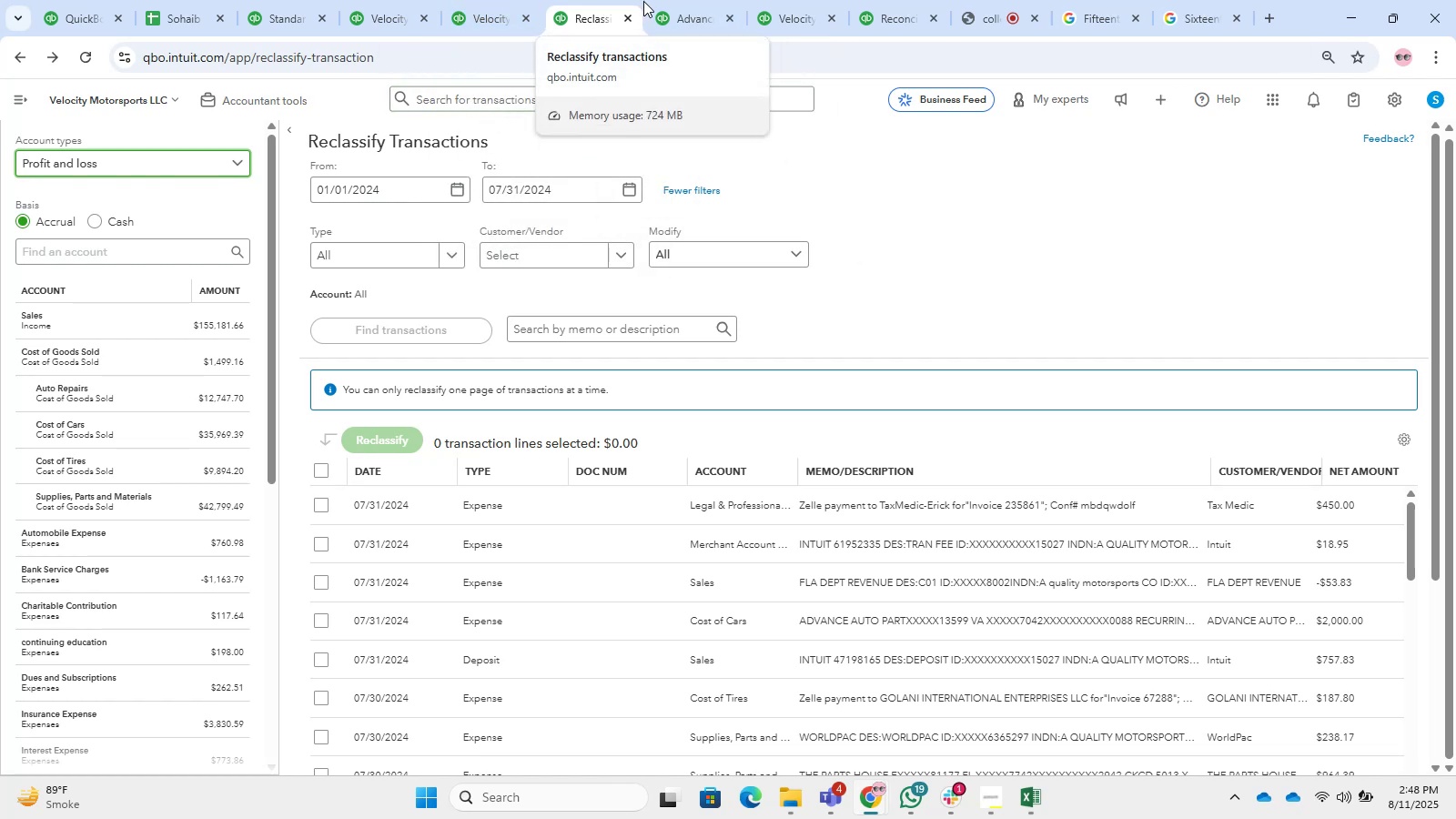 
left_click([666, 5])
 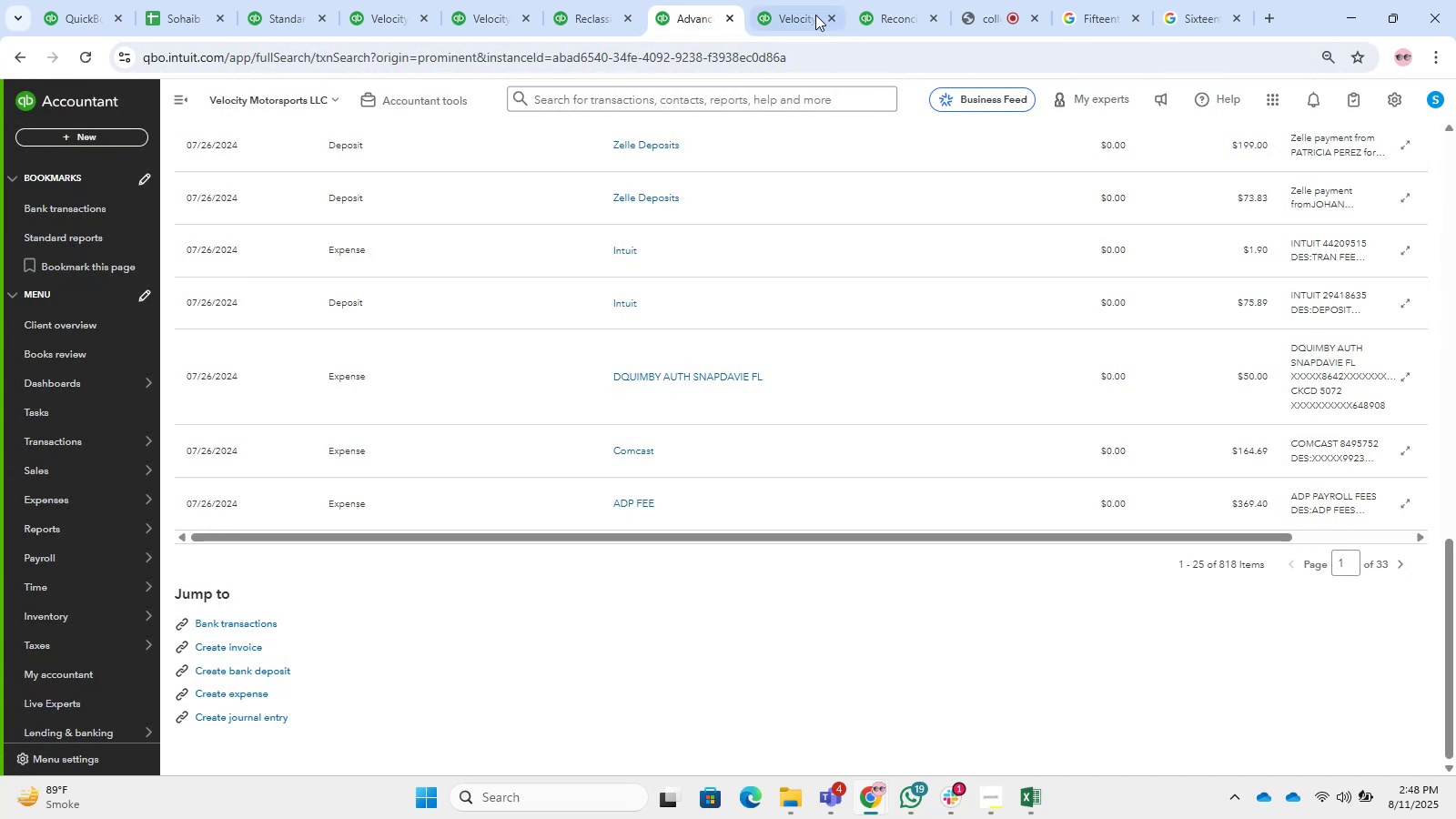 
left_click([883, 9])
 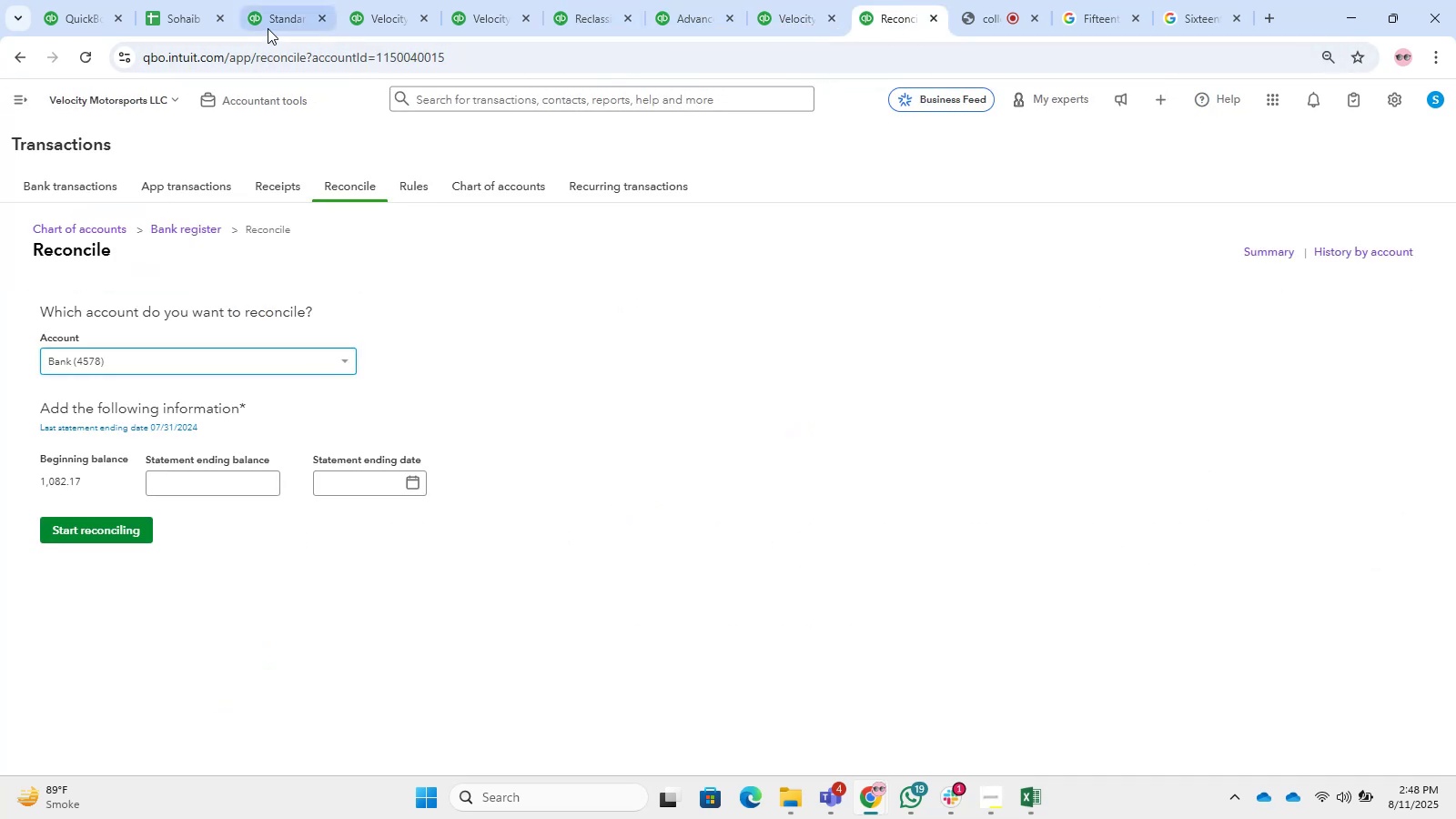 
left_click([275, 18])
 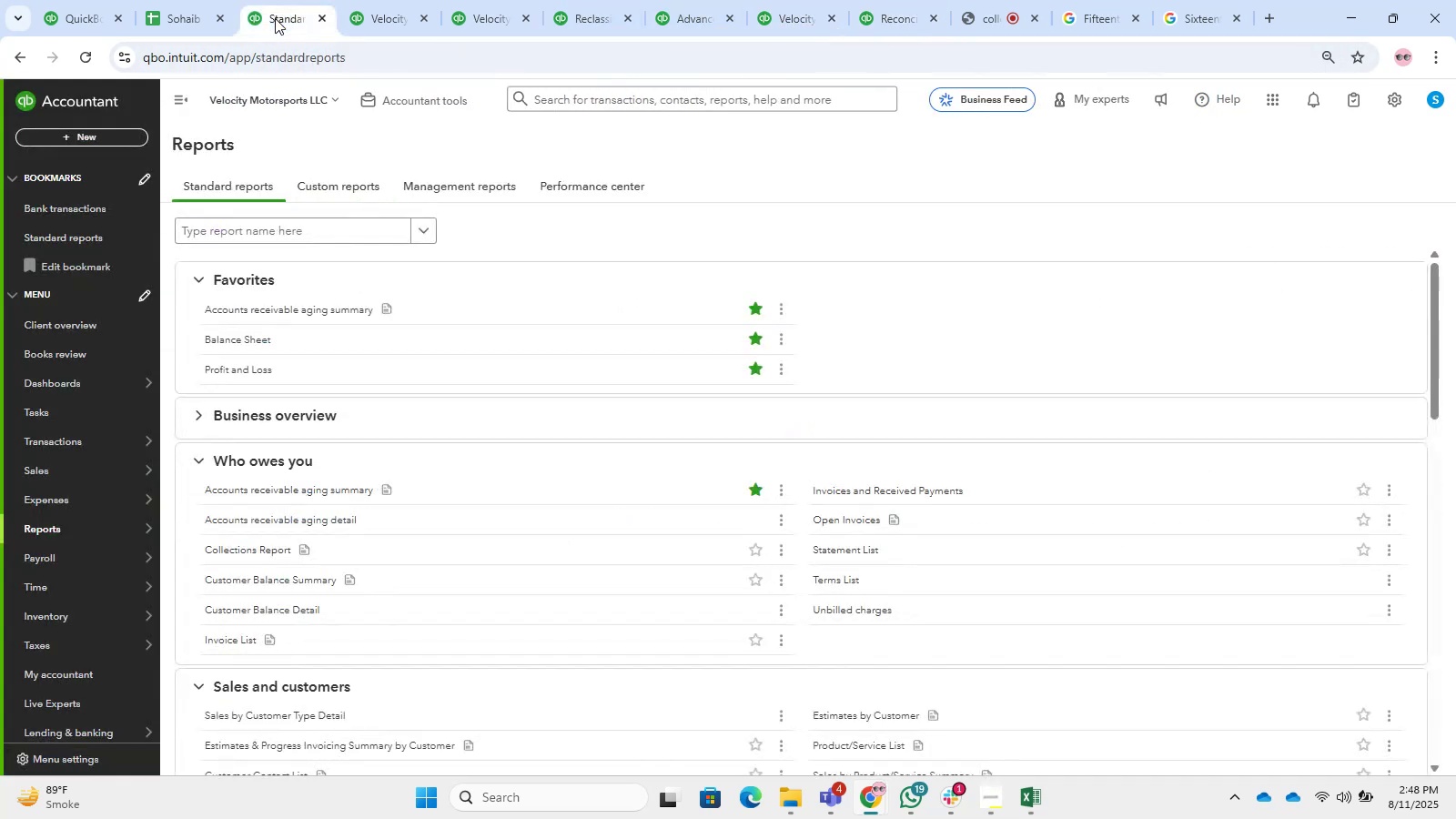 
wait(5.24)
 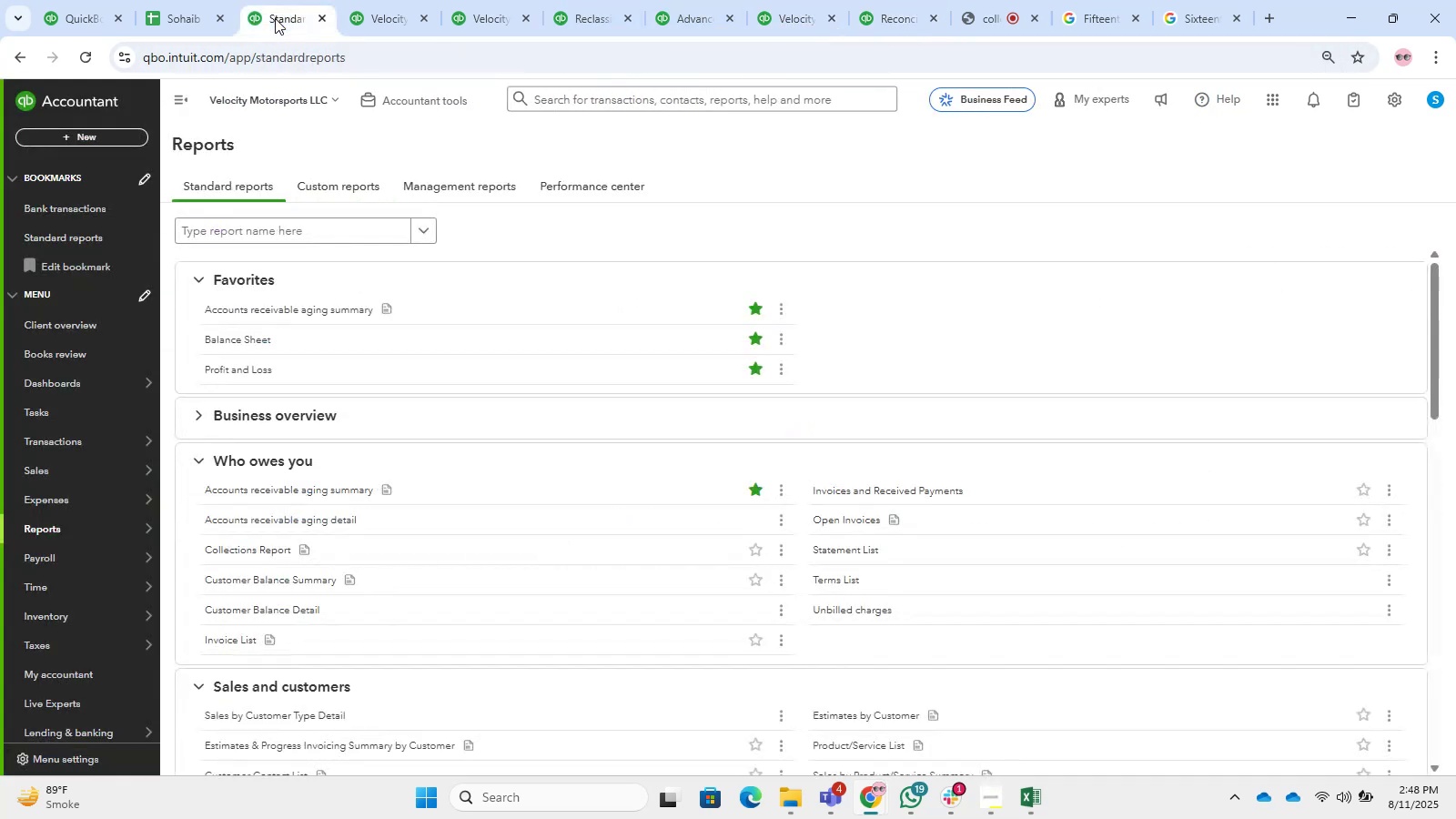 
left_click([186, 0])
 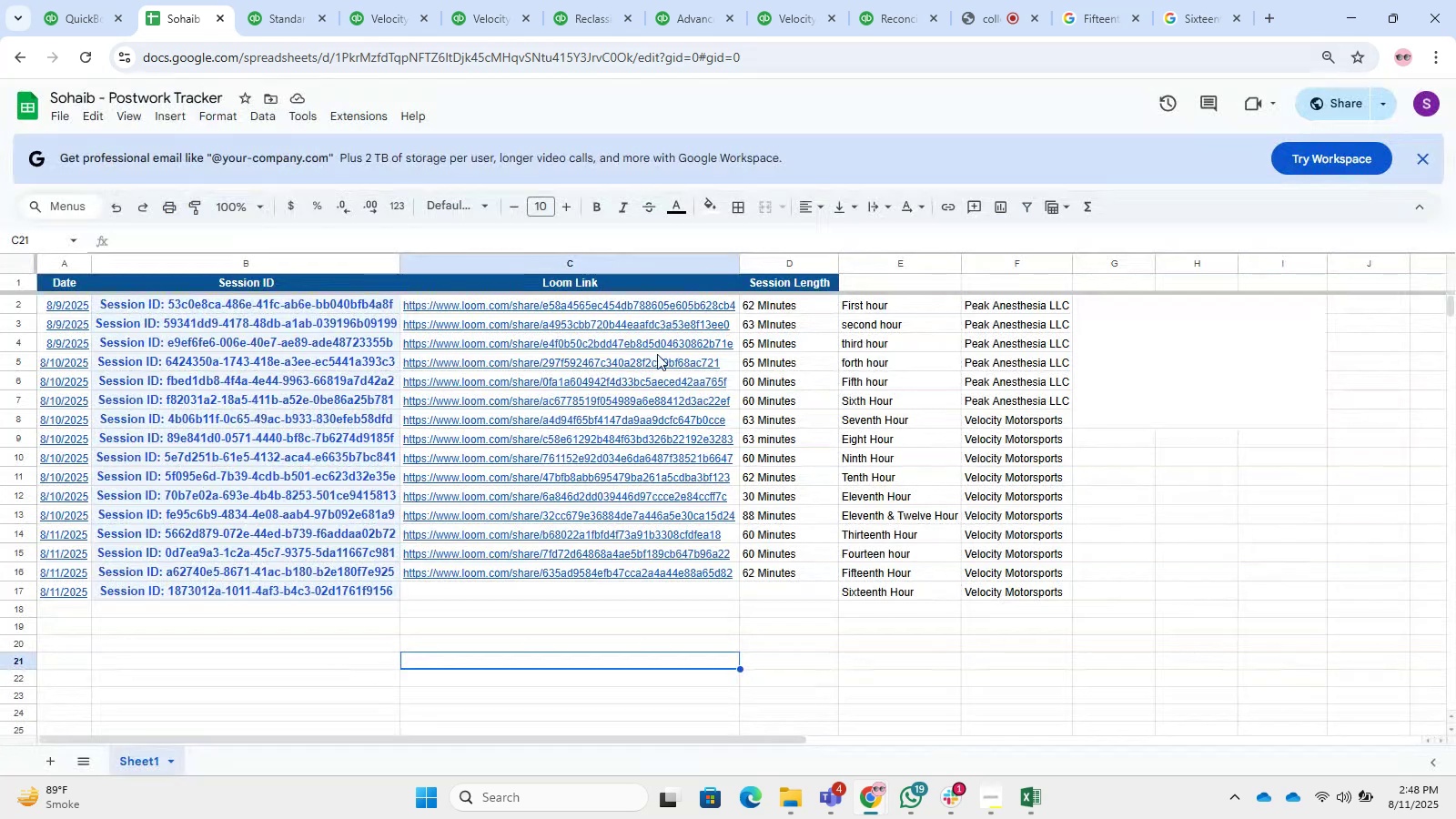 
scroll: coordinate [1026, 449], scroll_direction: up, amount: 6.0
 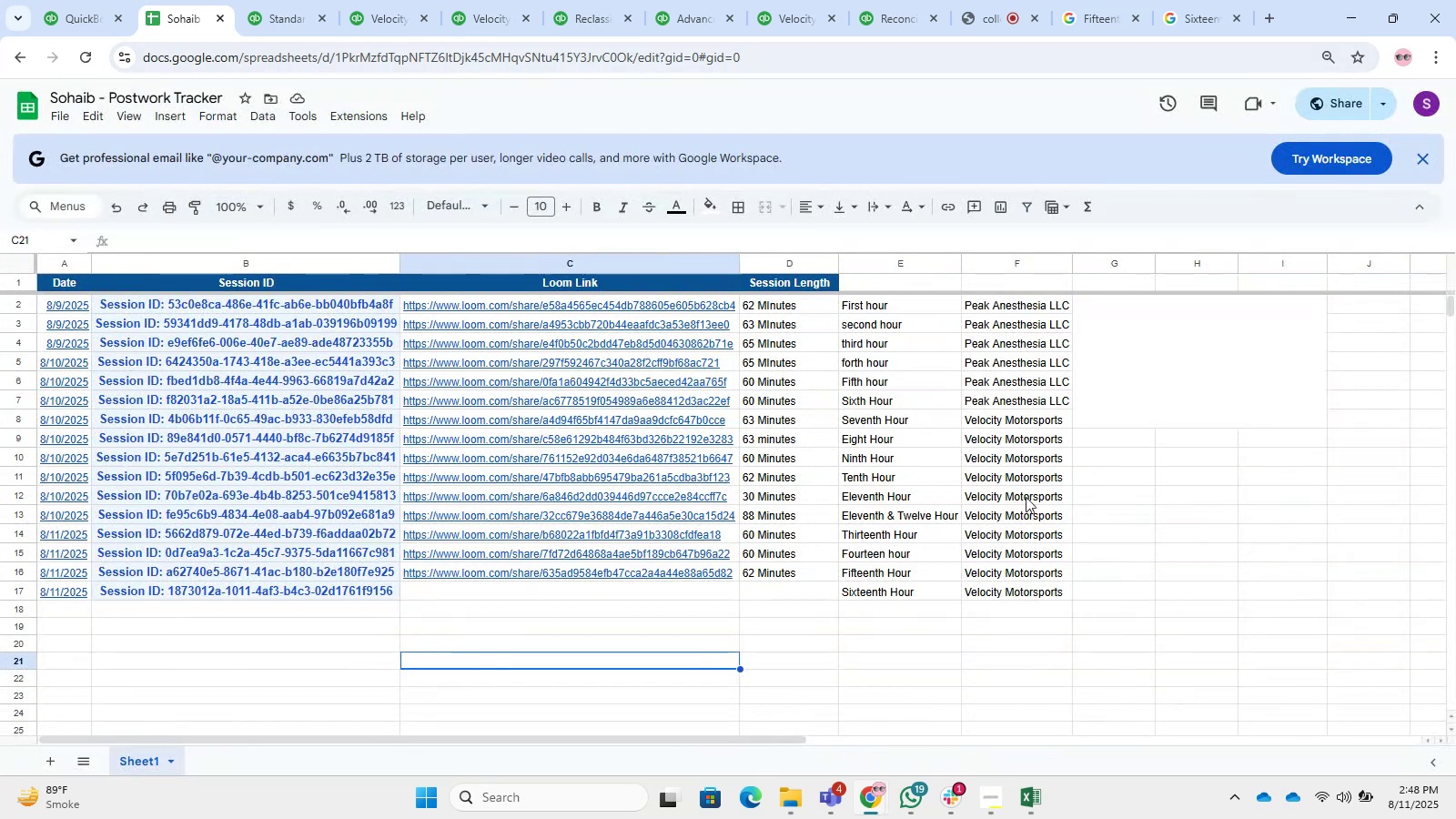 
left_click([914, 600])
 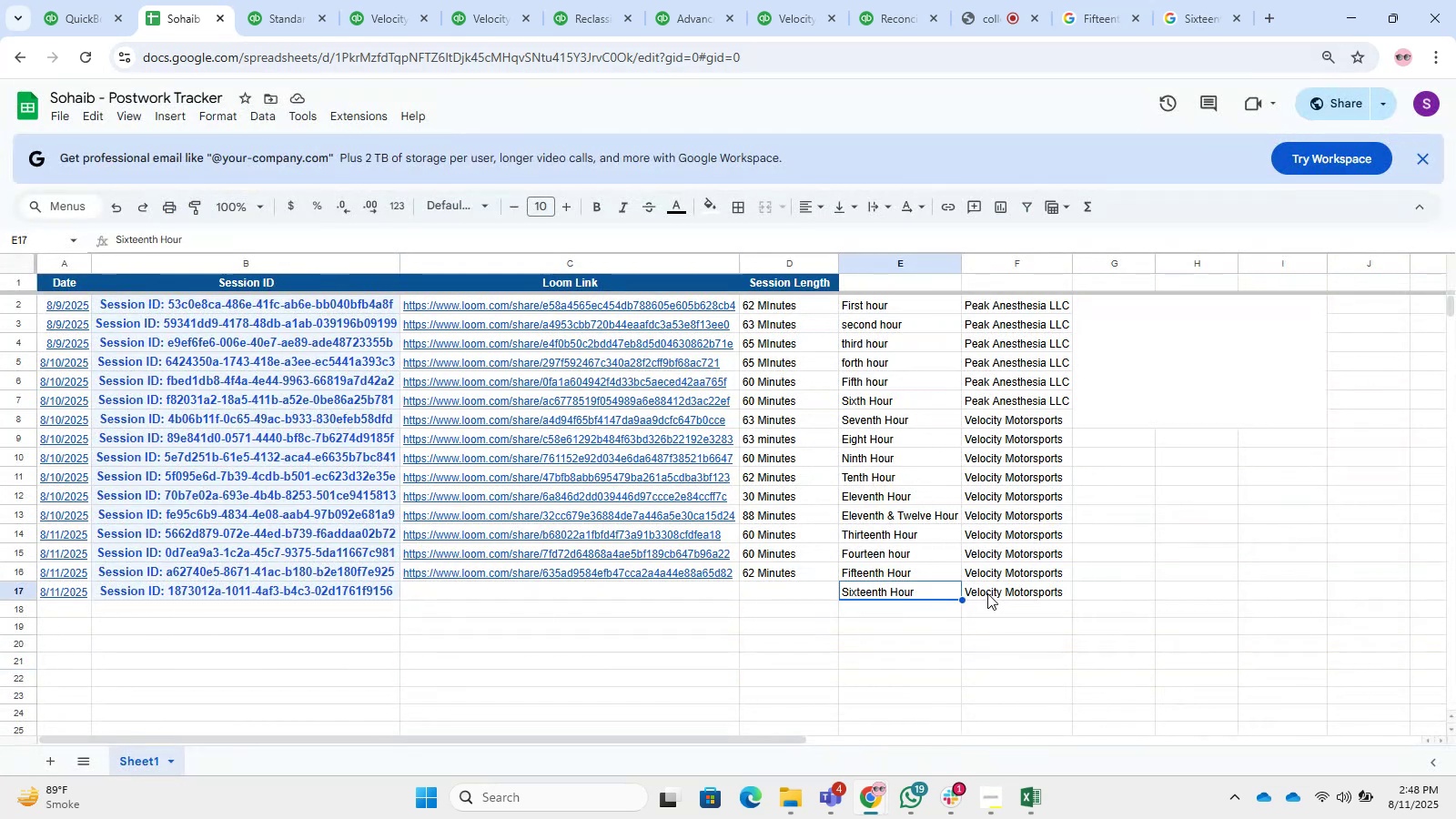 
left_click_drag(start_coordinate=[987, 593], to_coordinate=[995, 307])
 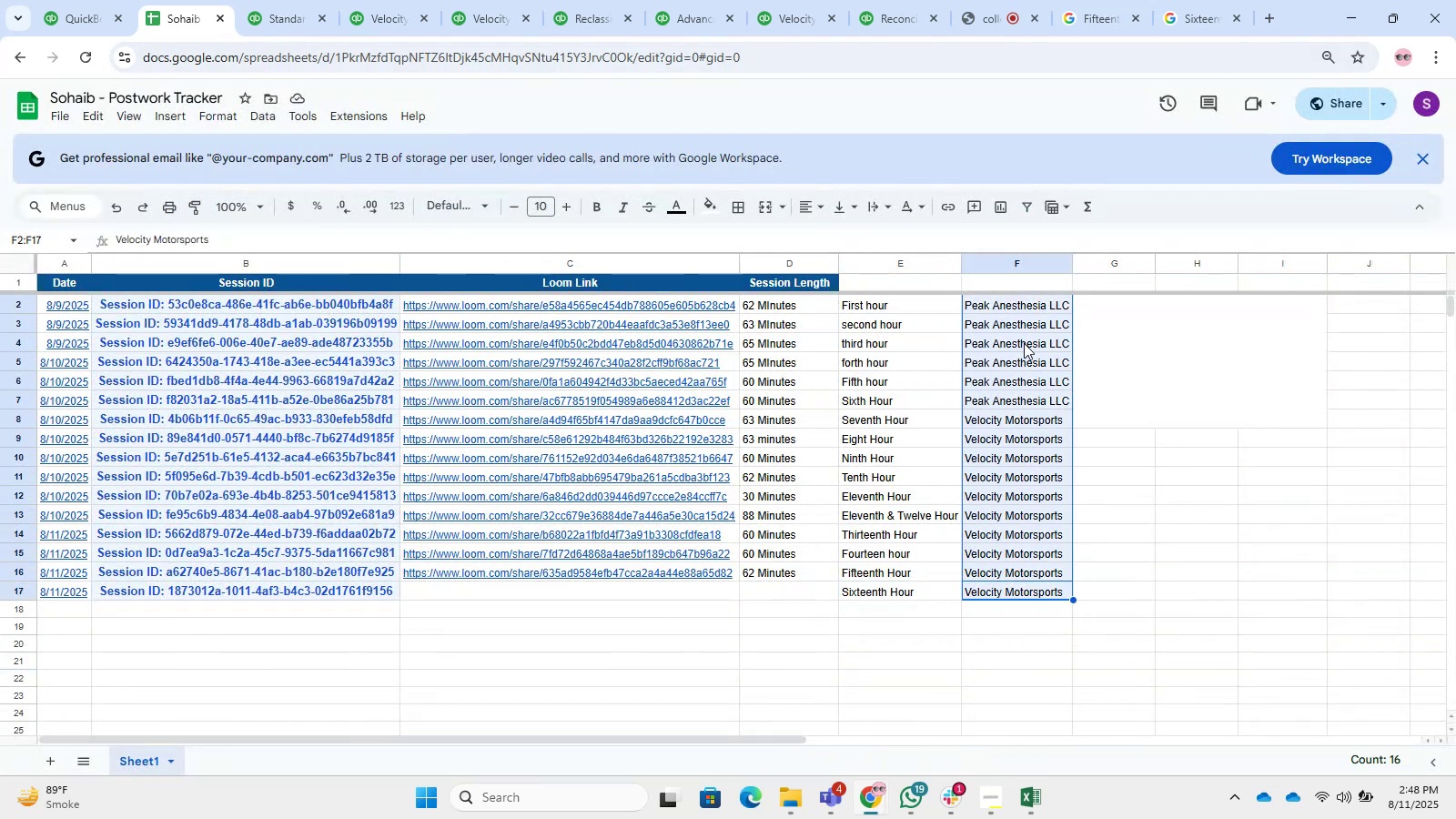 
left_click([1024, 344])
 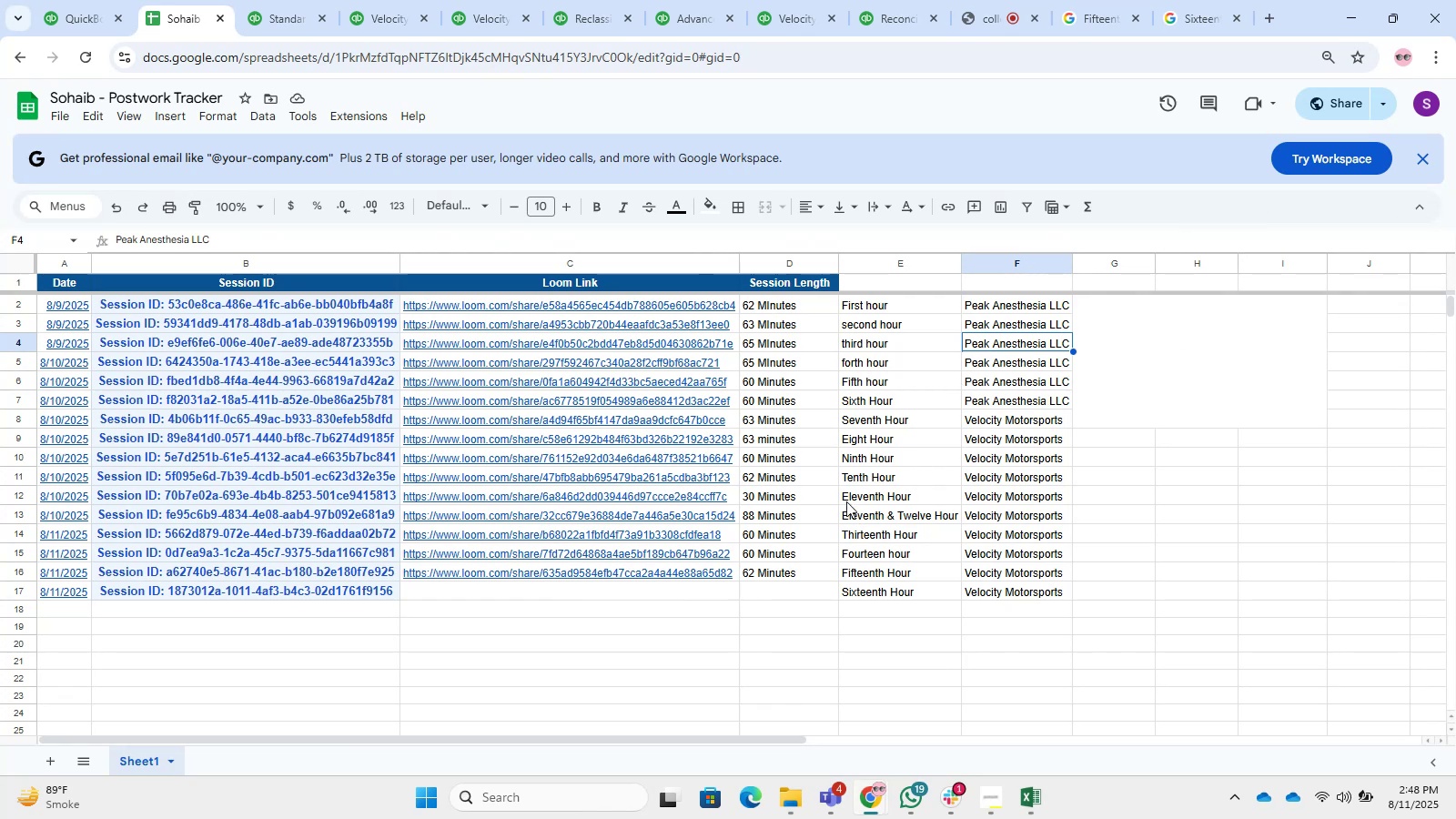 
wait(8.22)
 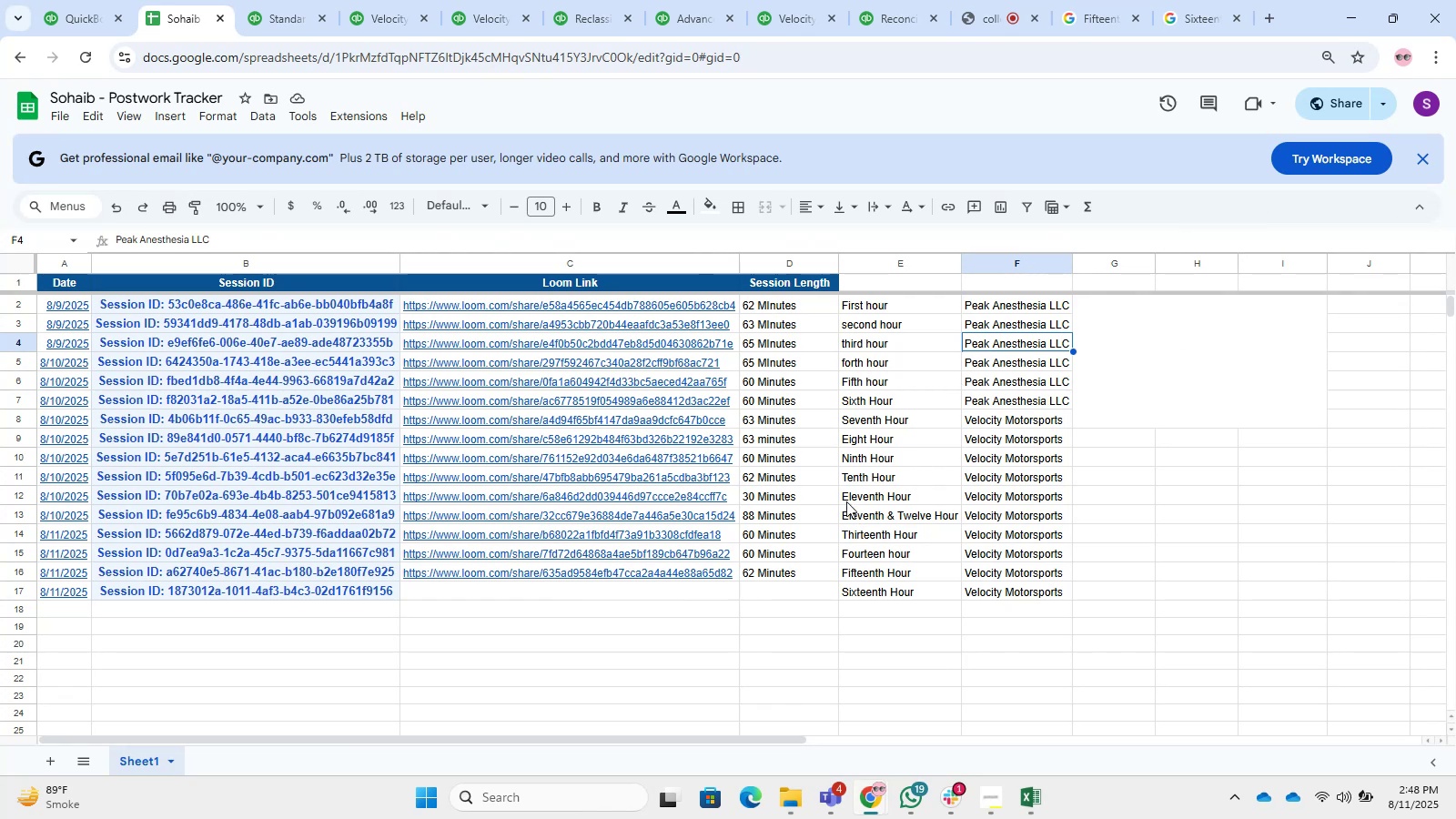 
left_click([396, 0])
 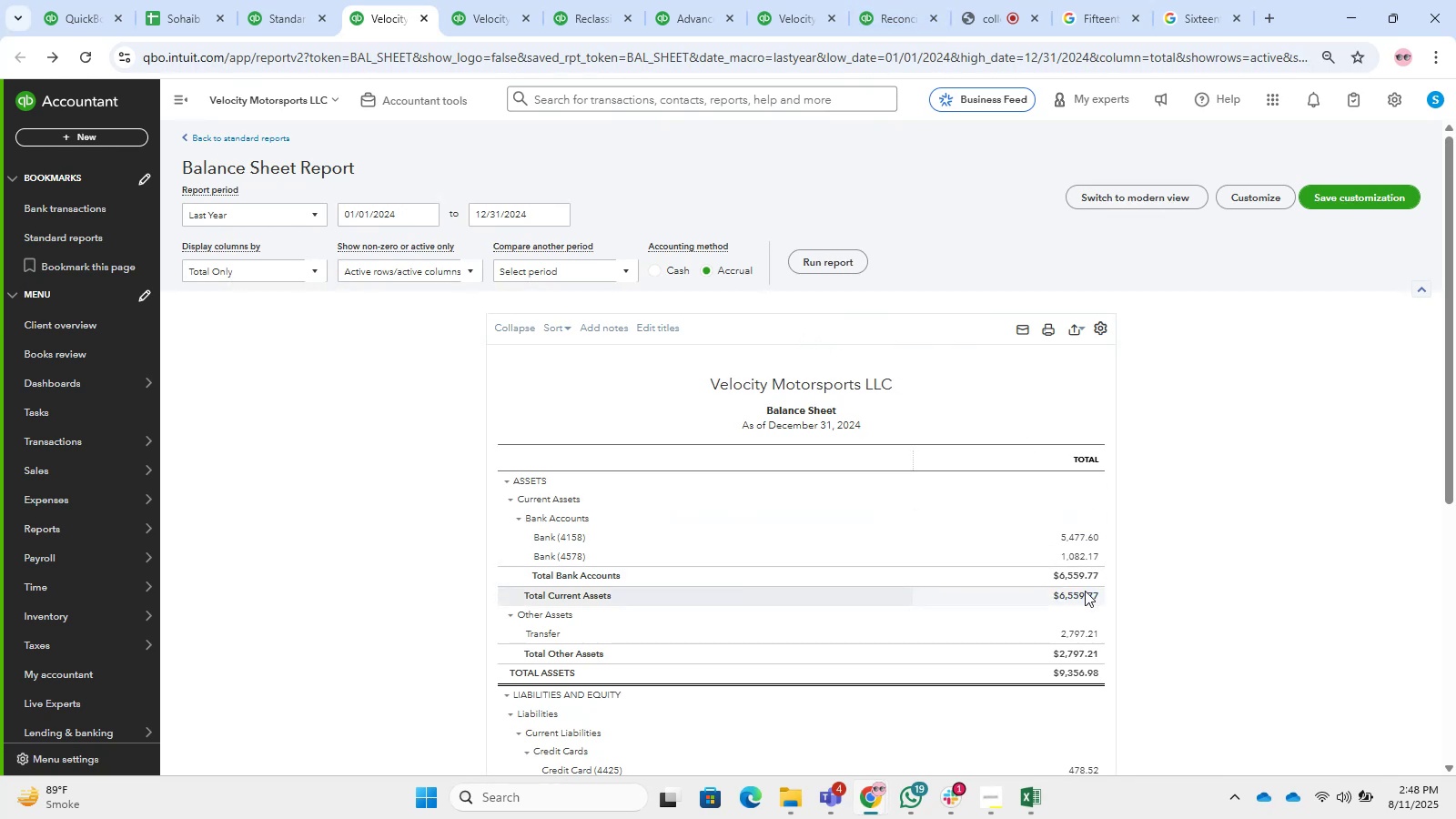 
wait(10.69)
 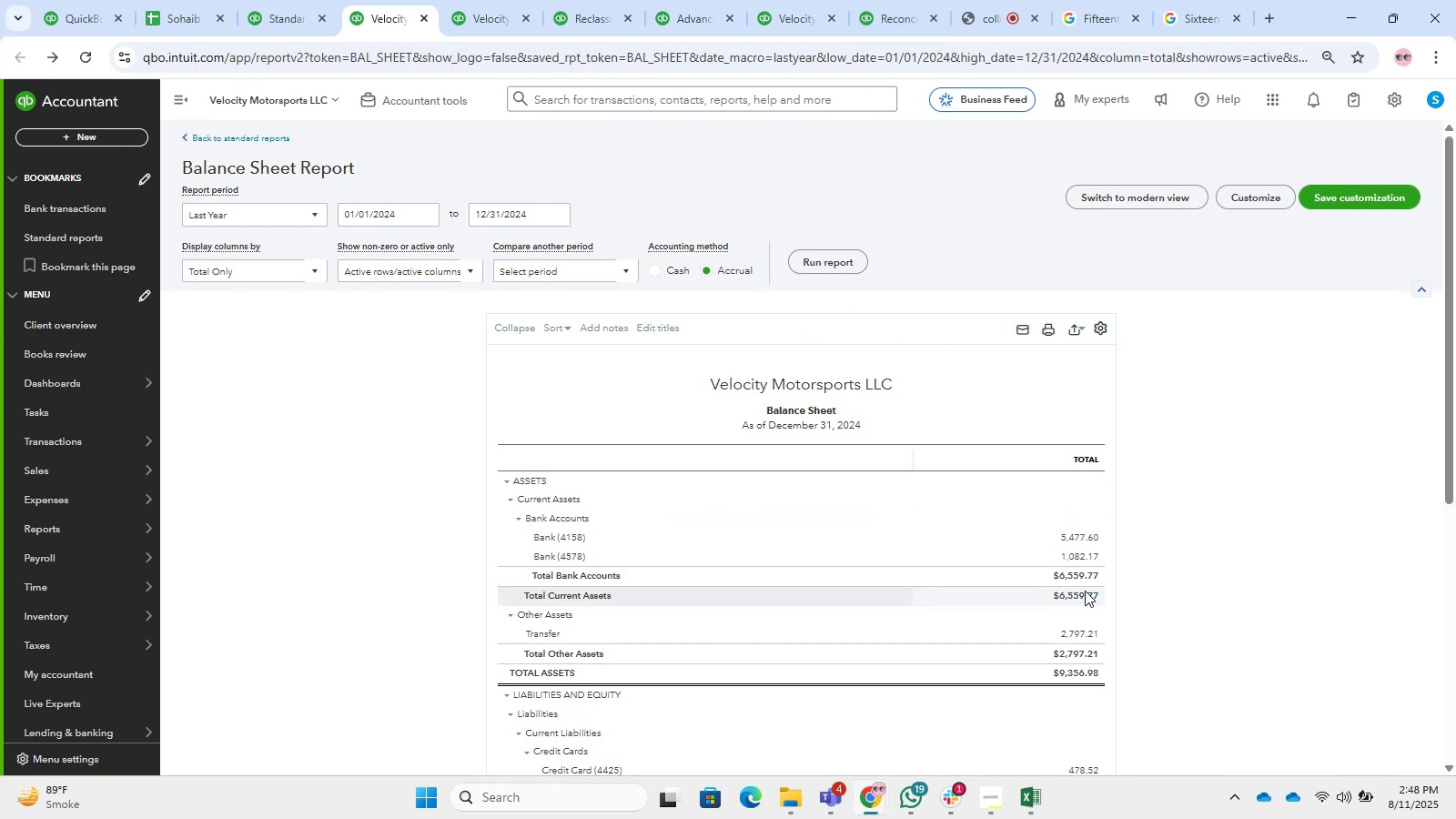 
left_click([1067, 630])
 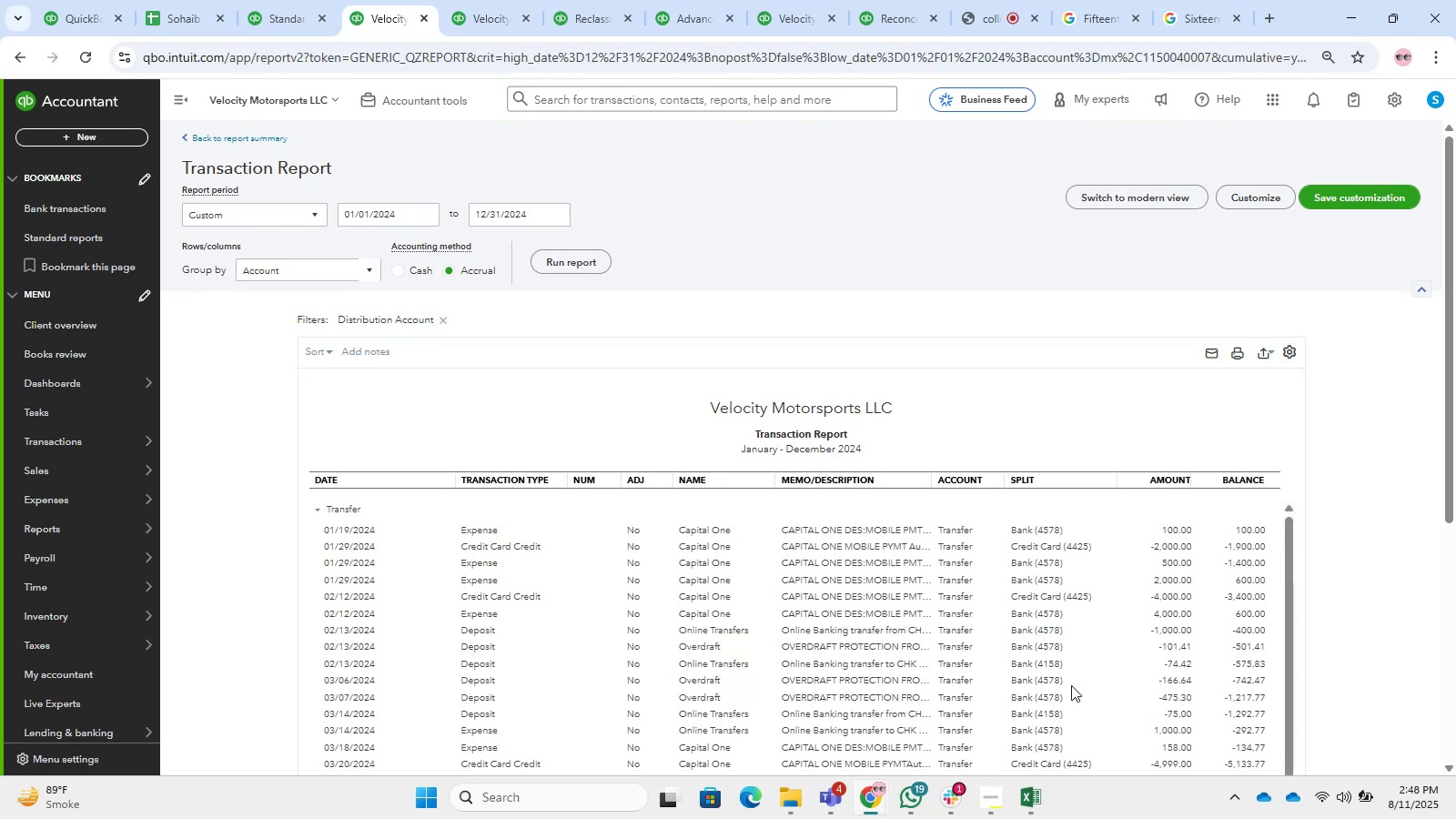 
wait(8.05)
 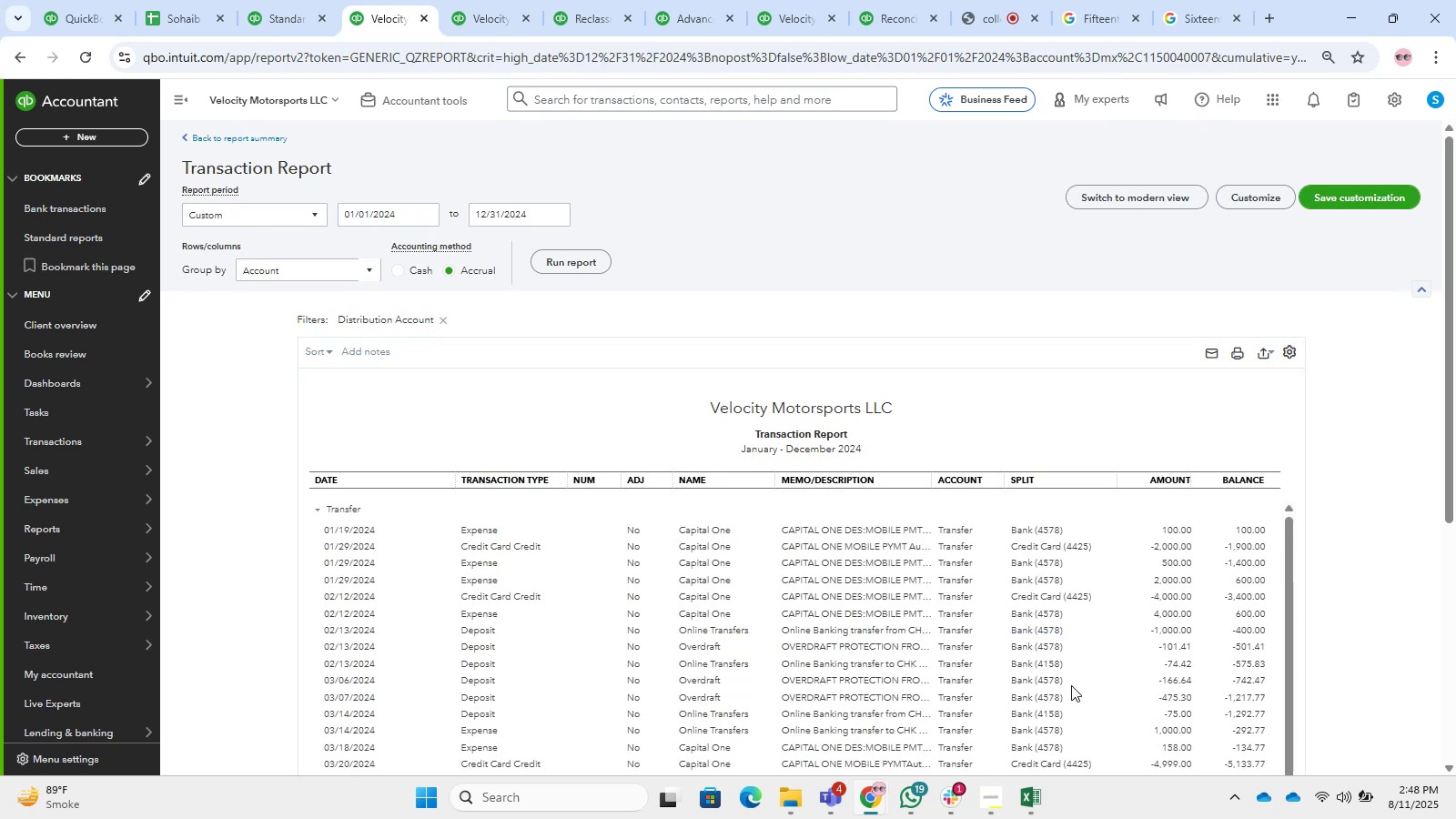 
scroll: coordinate [1088, 507], scroll_direction: down, amount: 9.0
 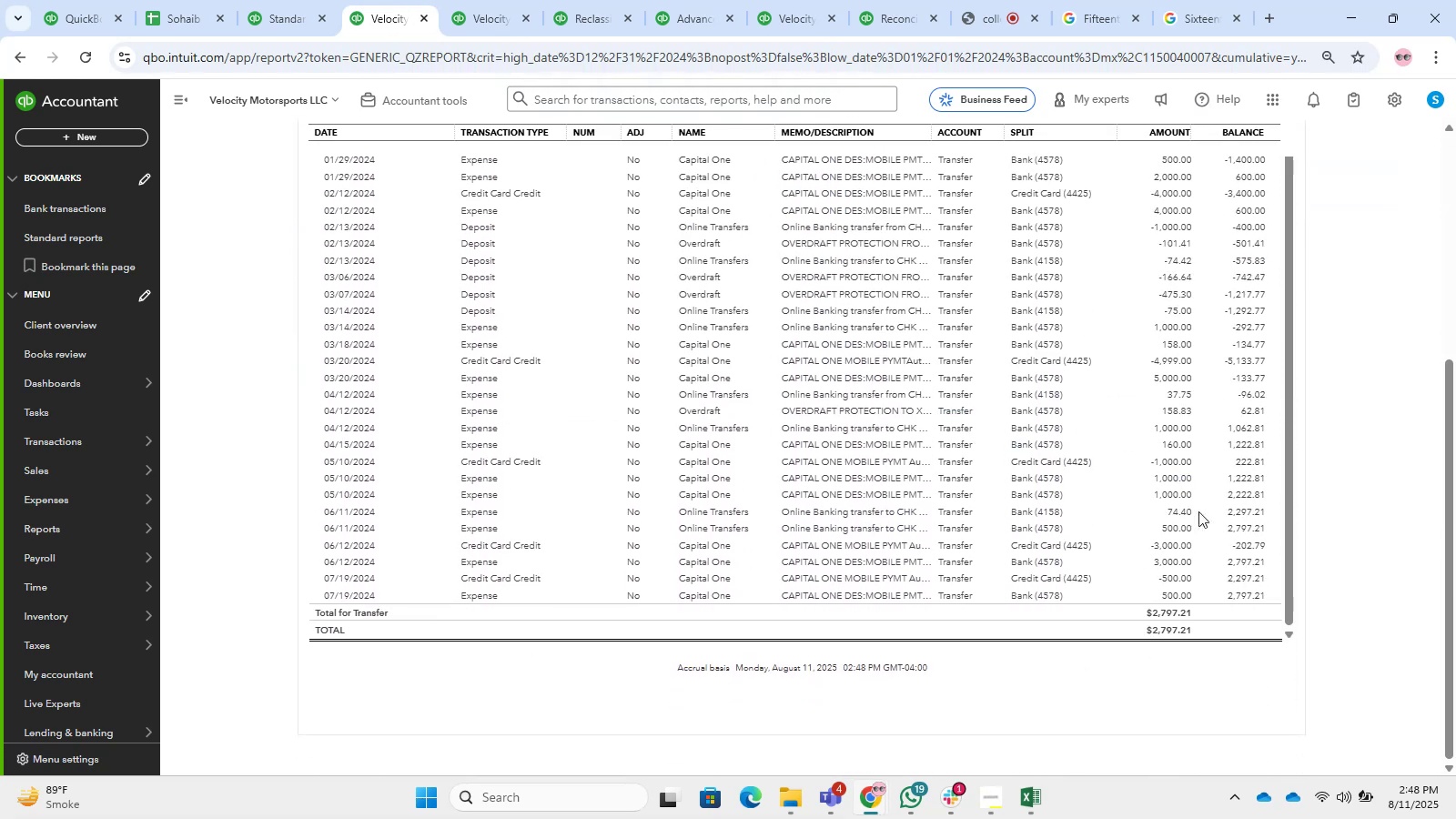 
left_click([1187, 541])
 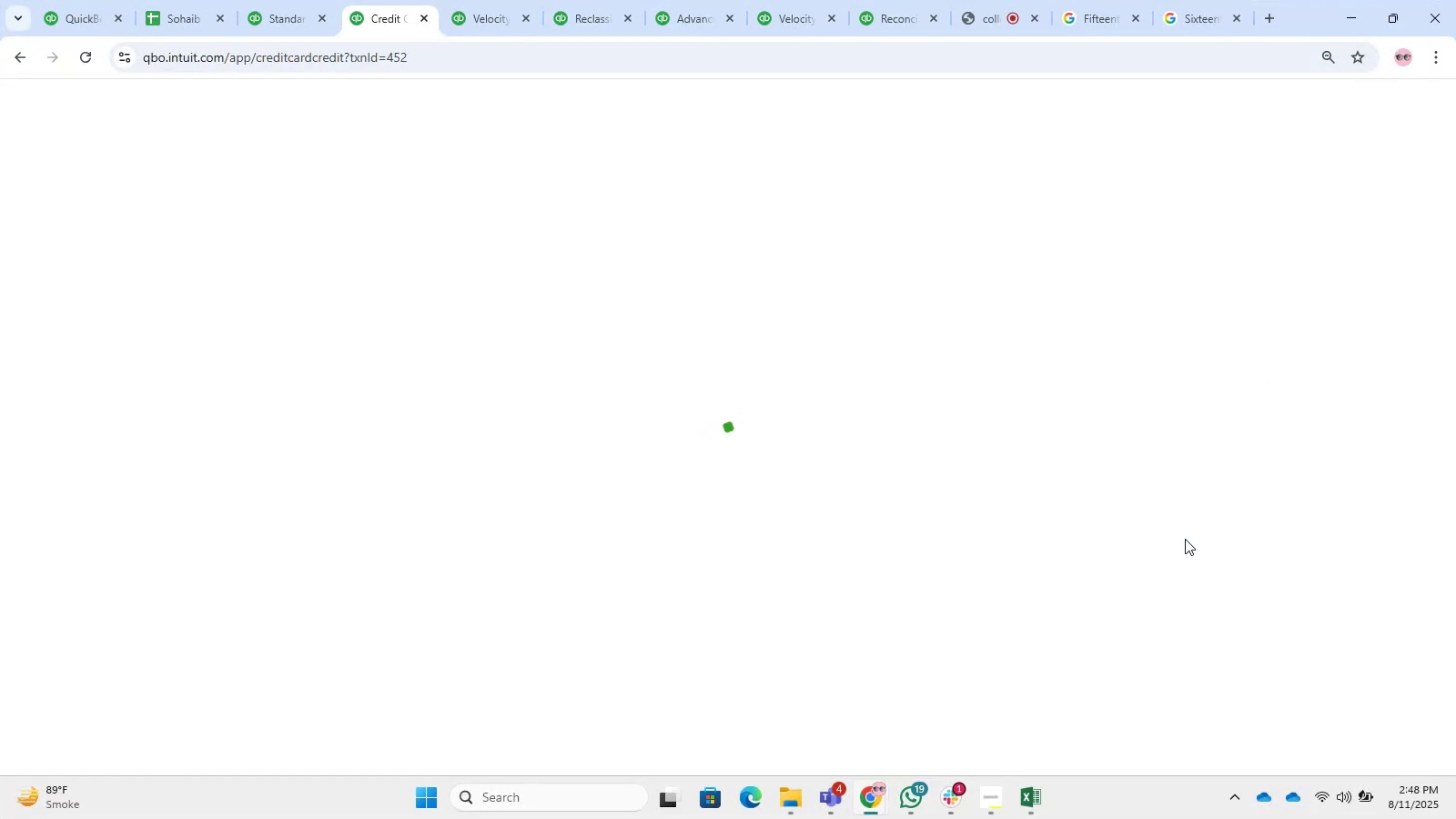 
scroll: coordinate [1135, 505], scroll_direction: up, amount: 1.0
 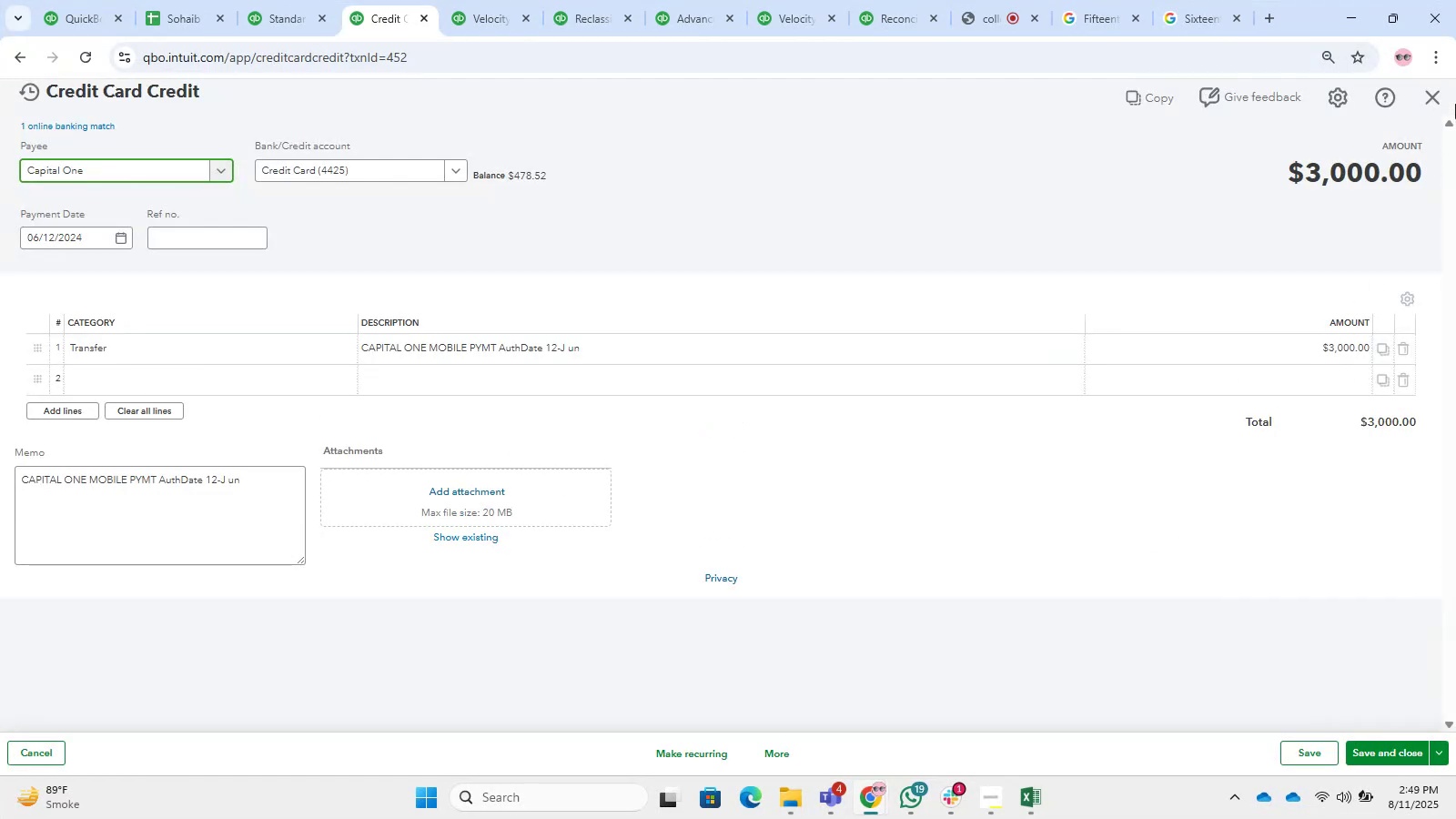 
left_click([1434, 95])
 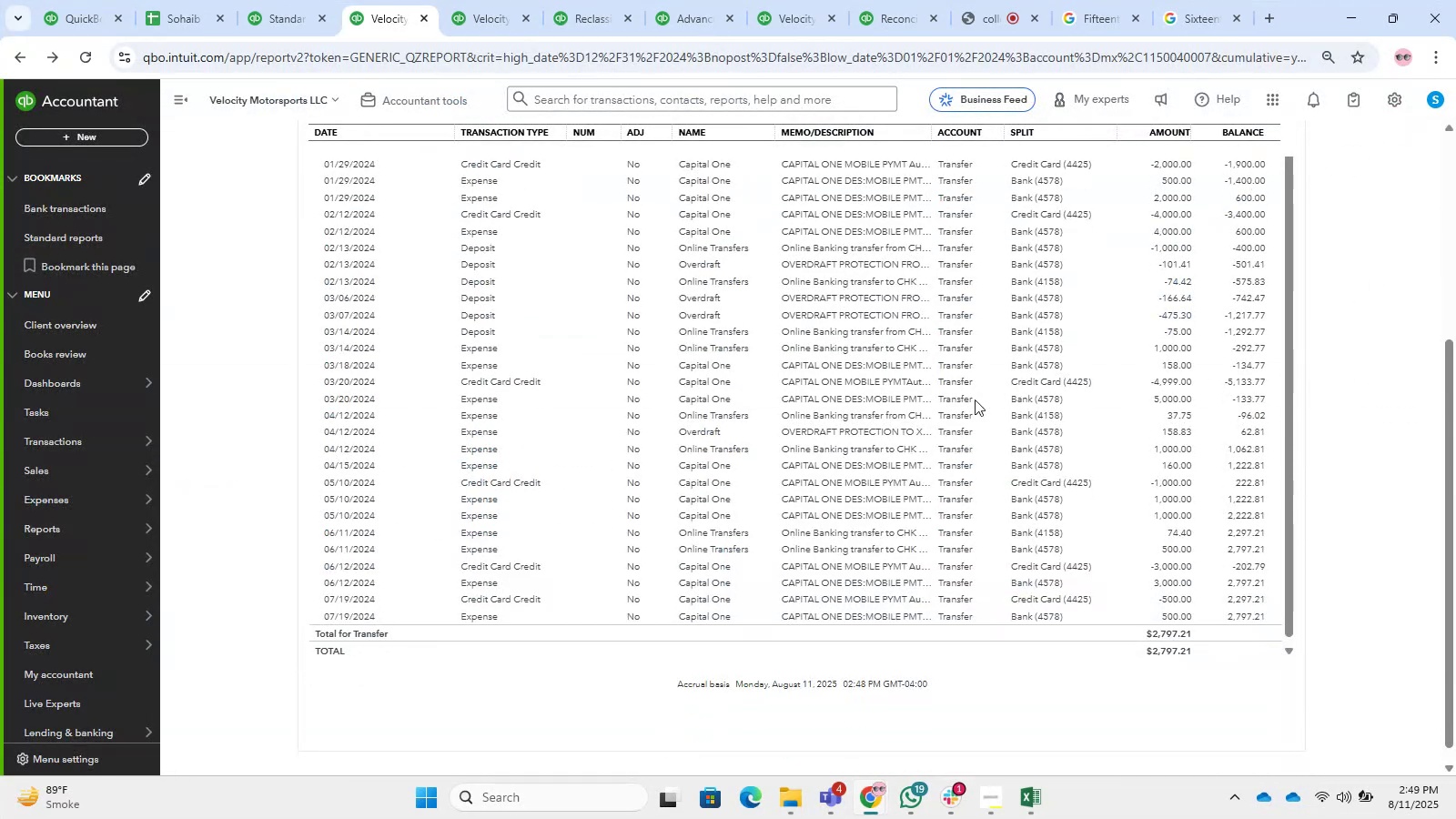 
scroll: coordinate [828, 450], scroll_direction: down, amount: 5.0
 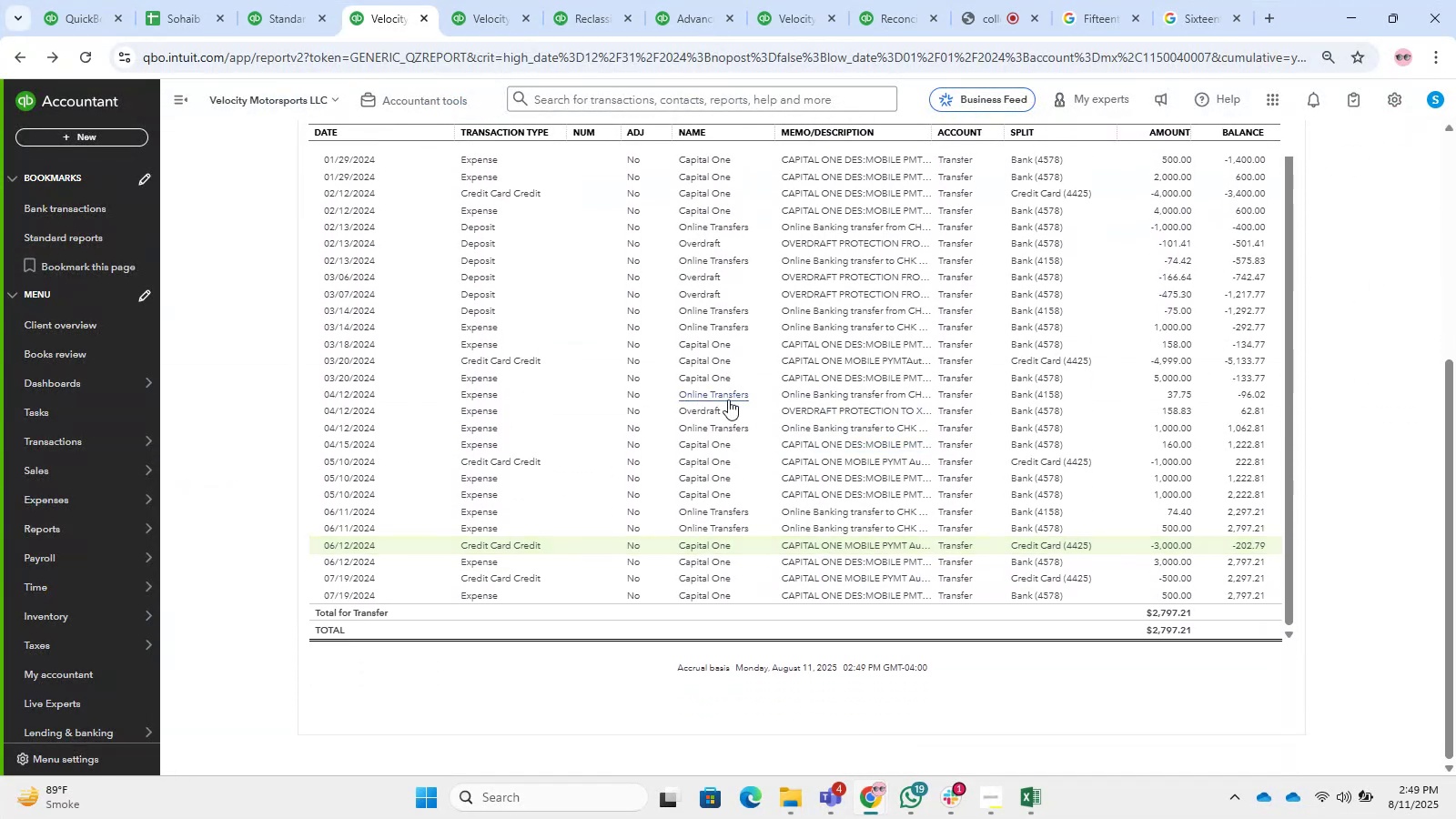 
left_click([718, 394])
 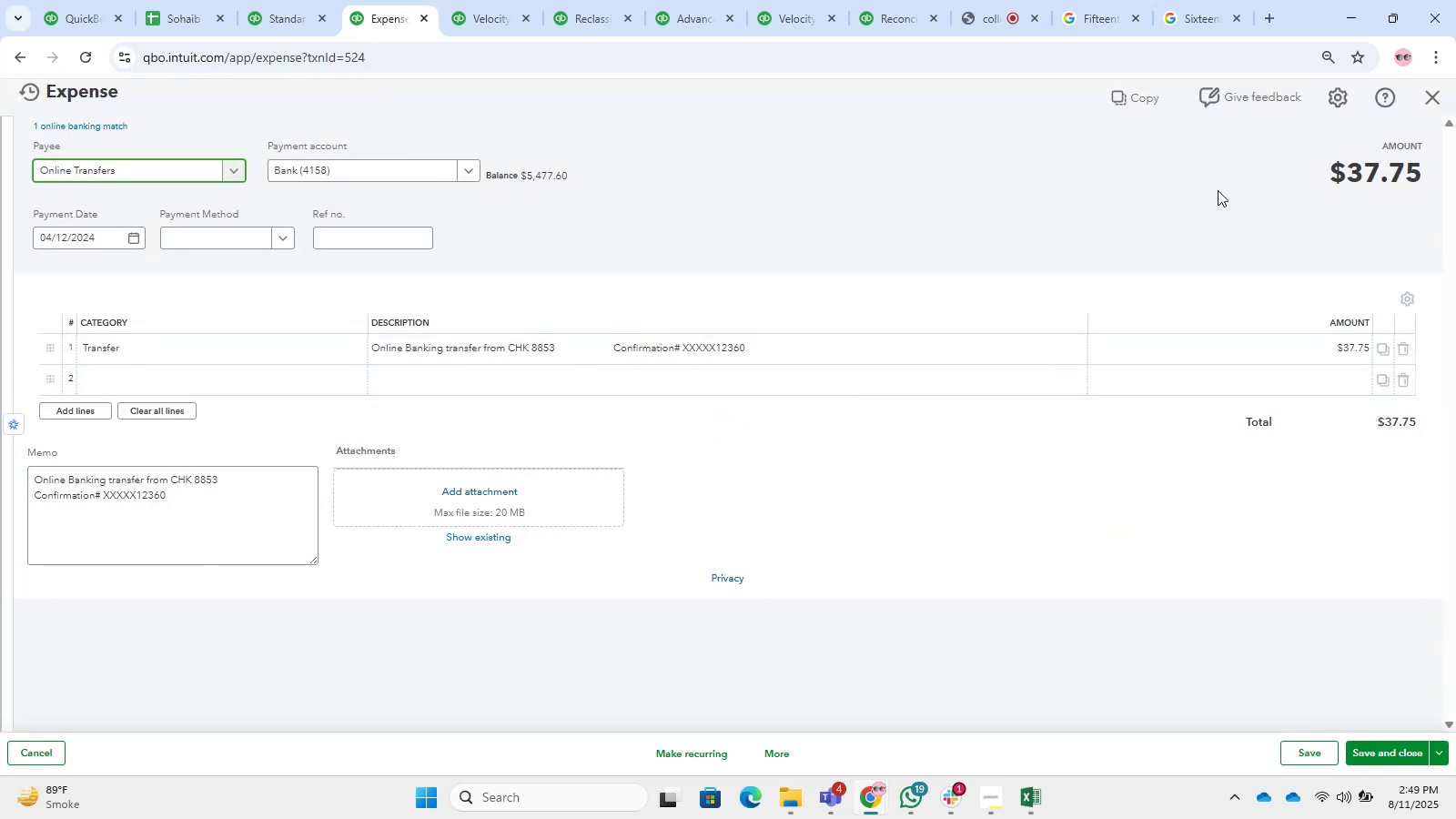 
left_click([1429, 95])
 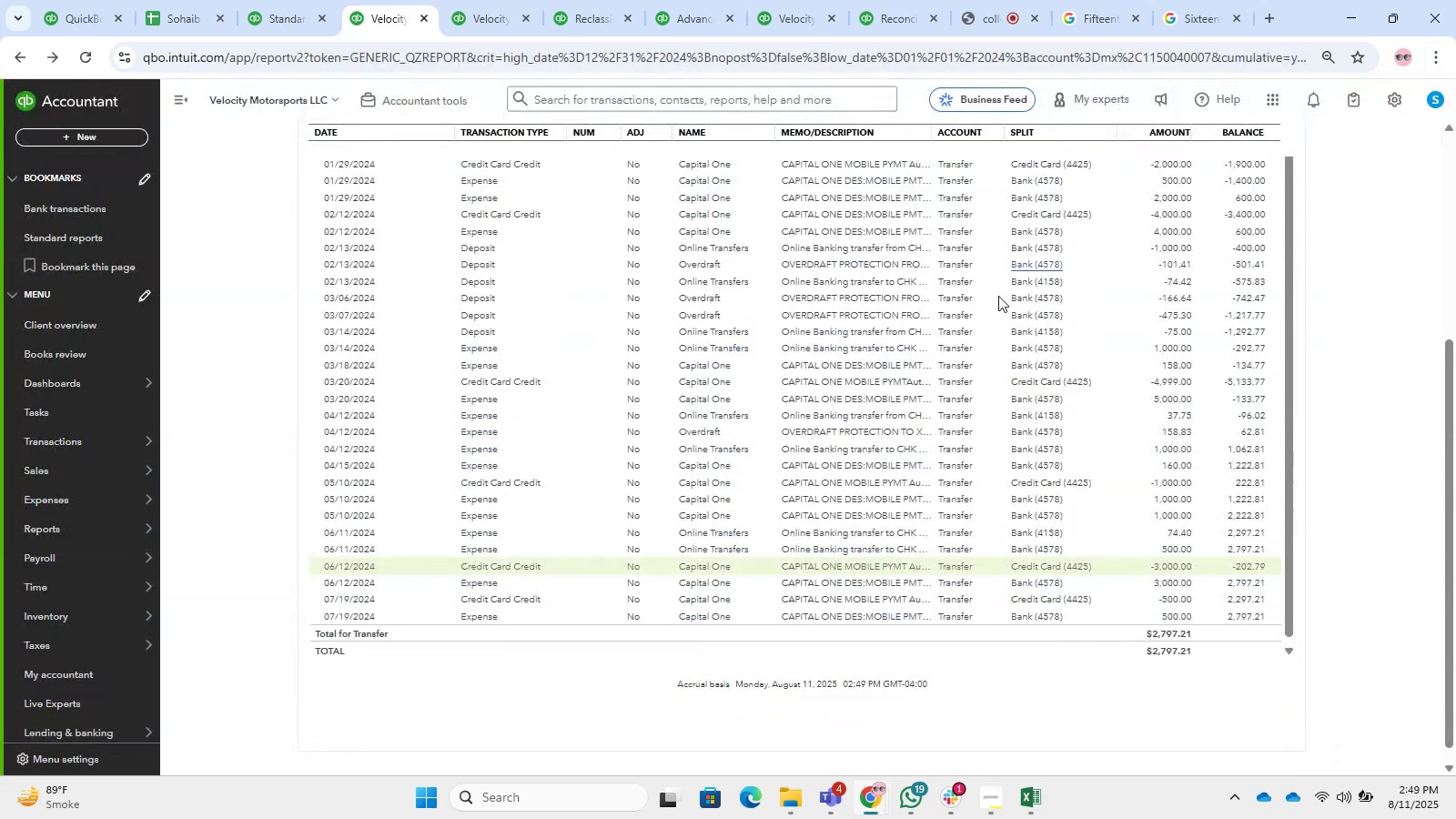 
scroll: coordinate [993, 385], scroll_direction: up, amount: 7.0
 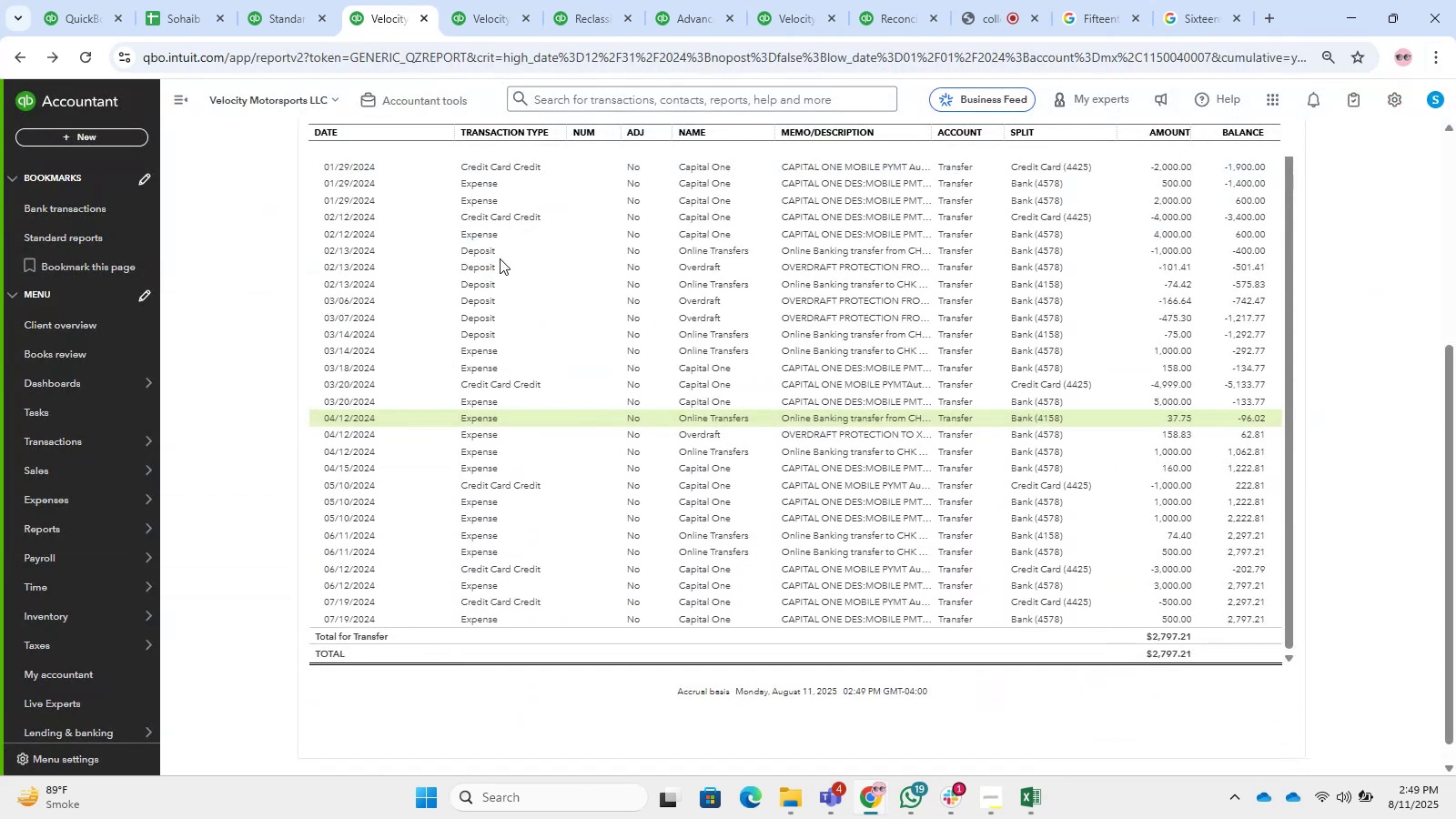 
left_click([493, 222])
 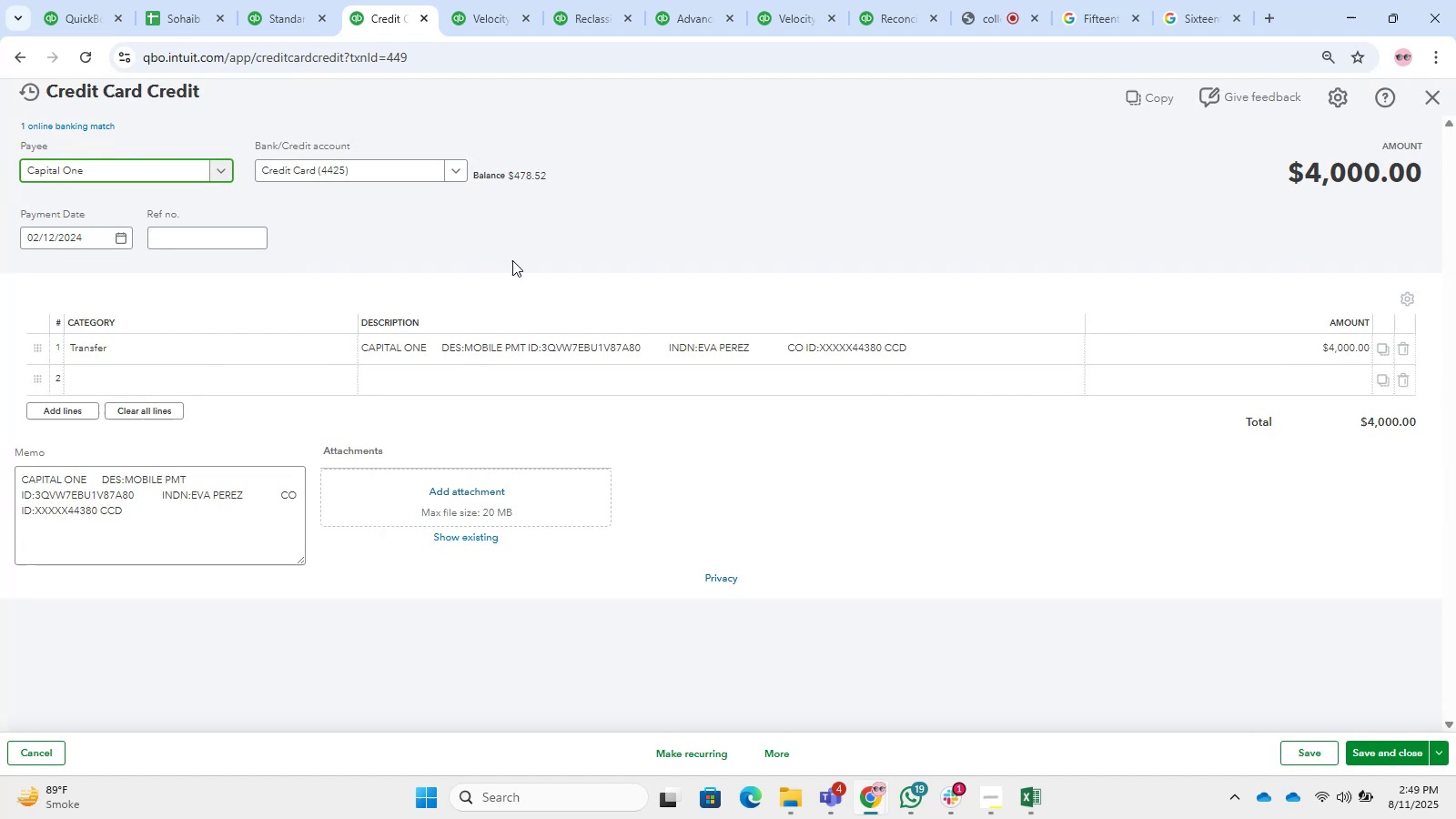 
wait(9.05)
 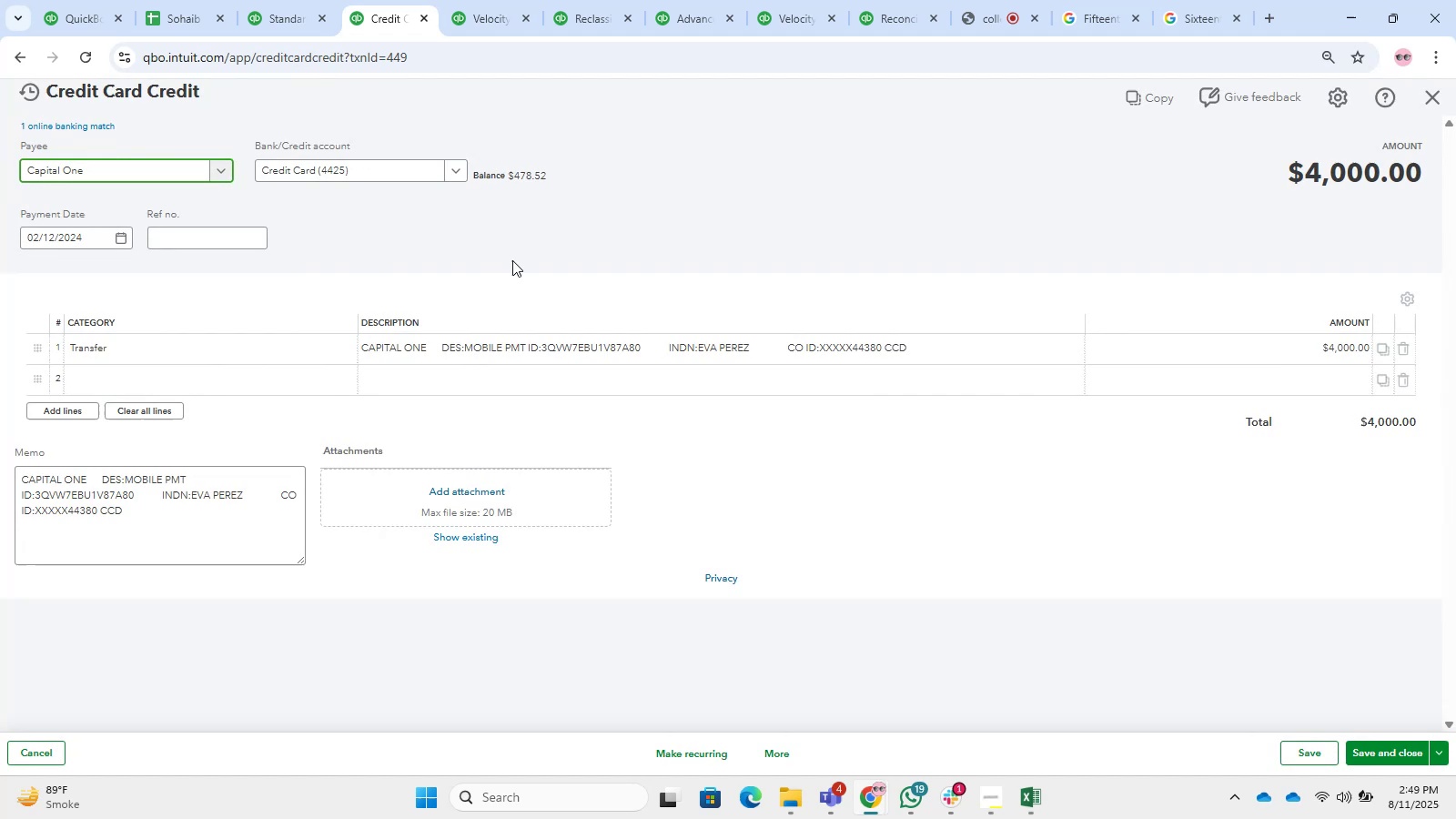 
left_click([1425, 92])
 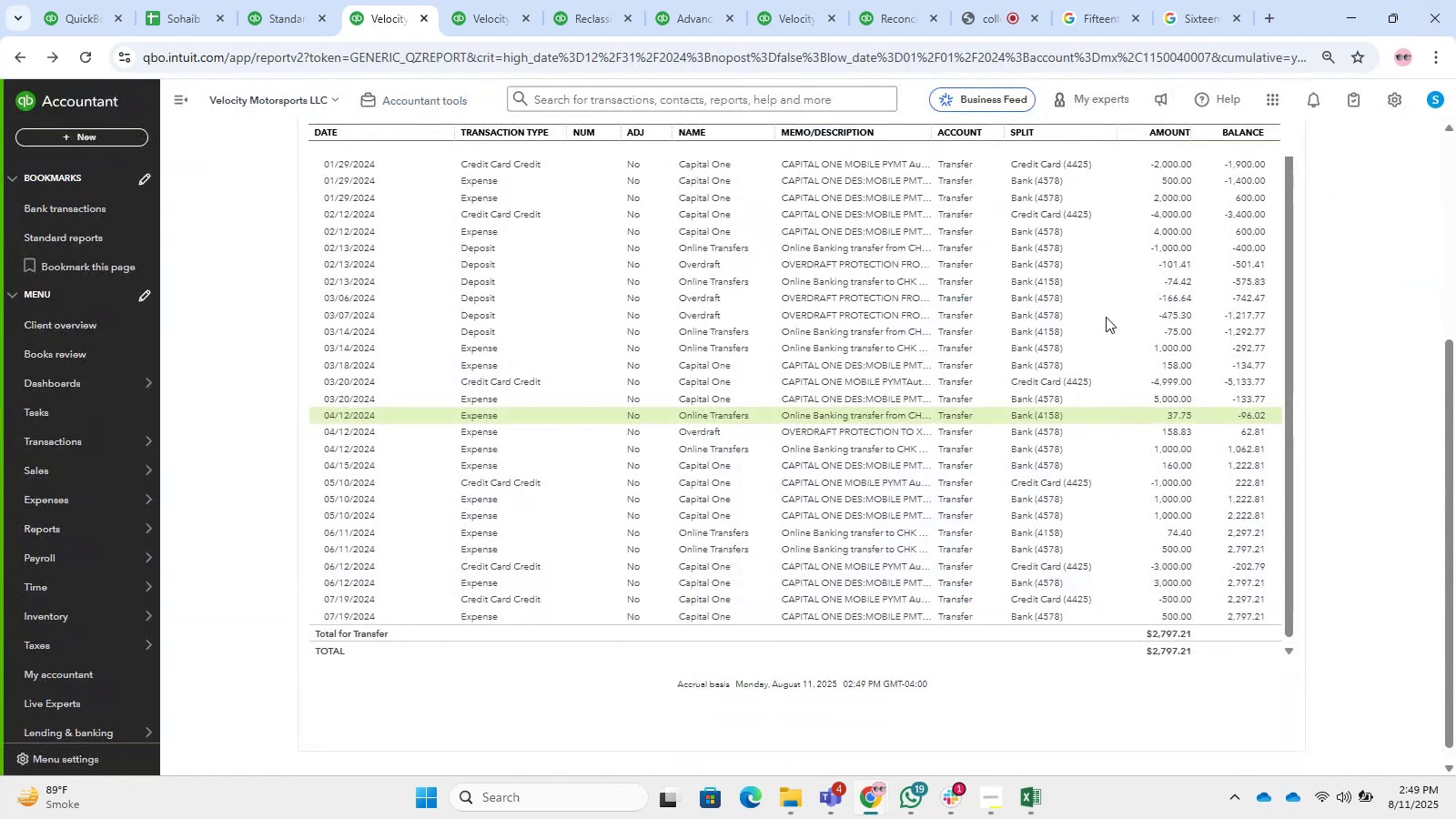 
scroll: coordinate [836, 395], scroll_direction: down, amount: 1.0
 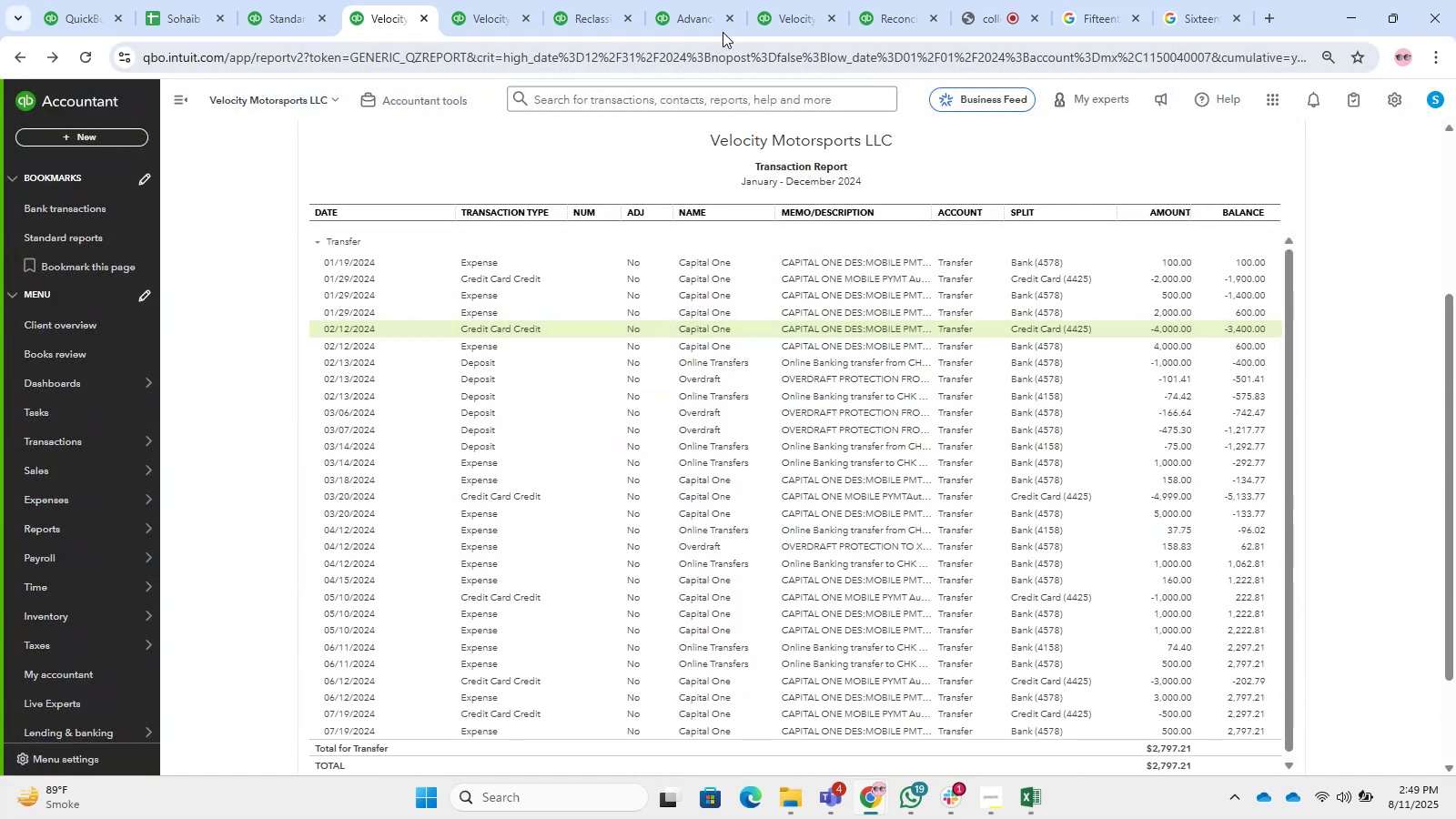 
left_click([695, 0])
 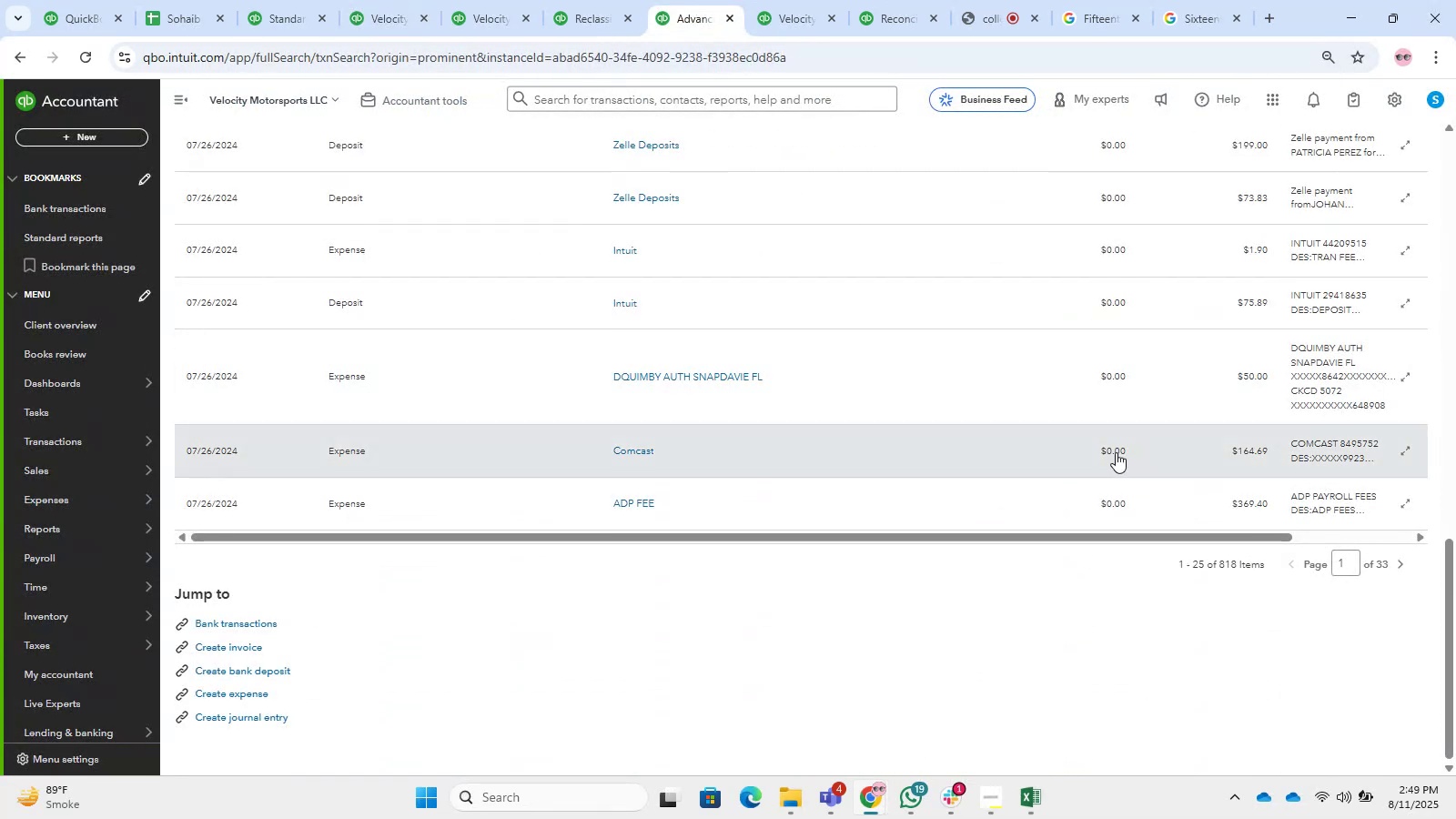 
scroll: coordinate [1264, 375], scroll_direction: up, amount: 12.0
 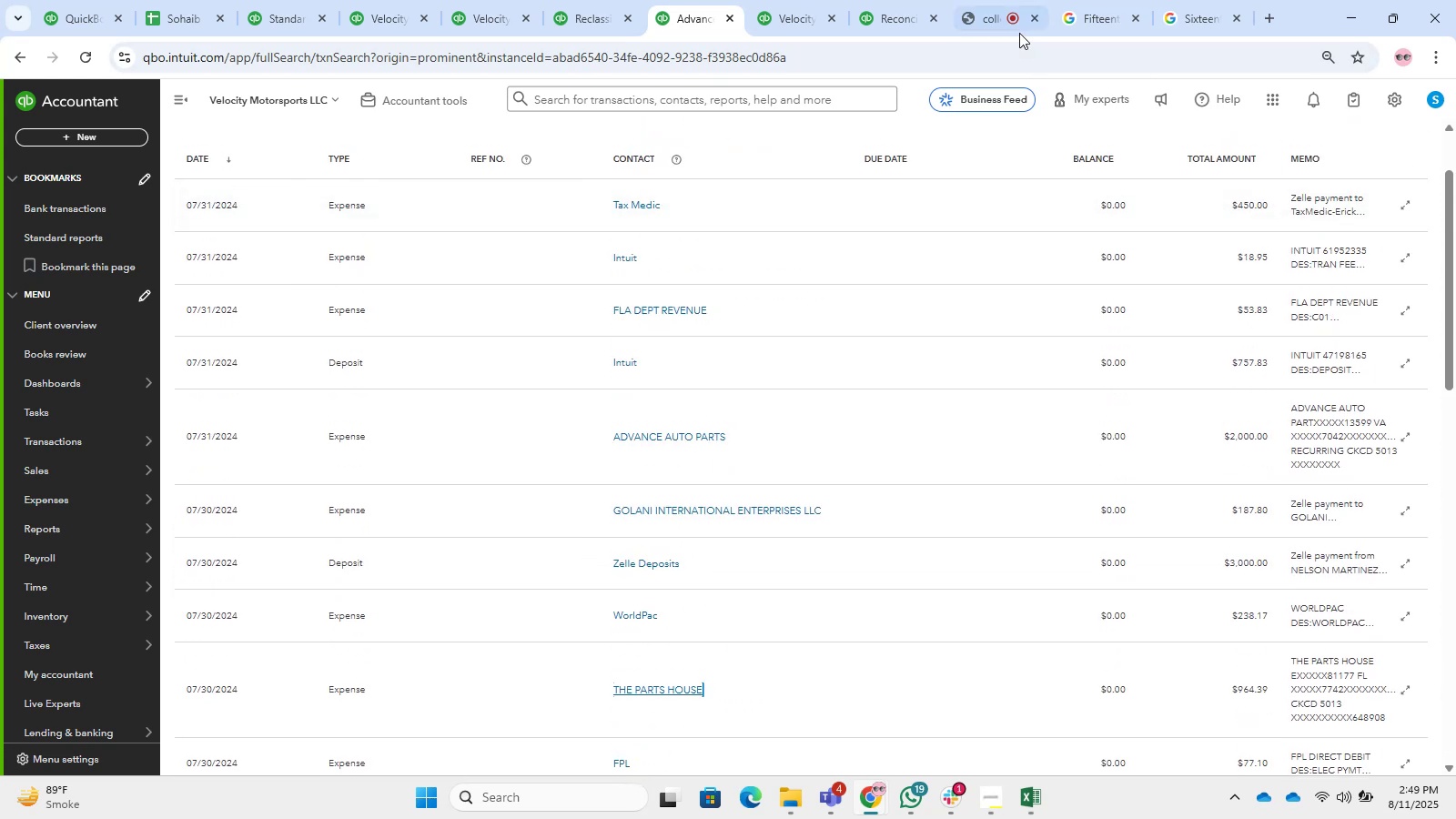 
left_click([992, 20])
 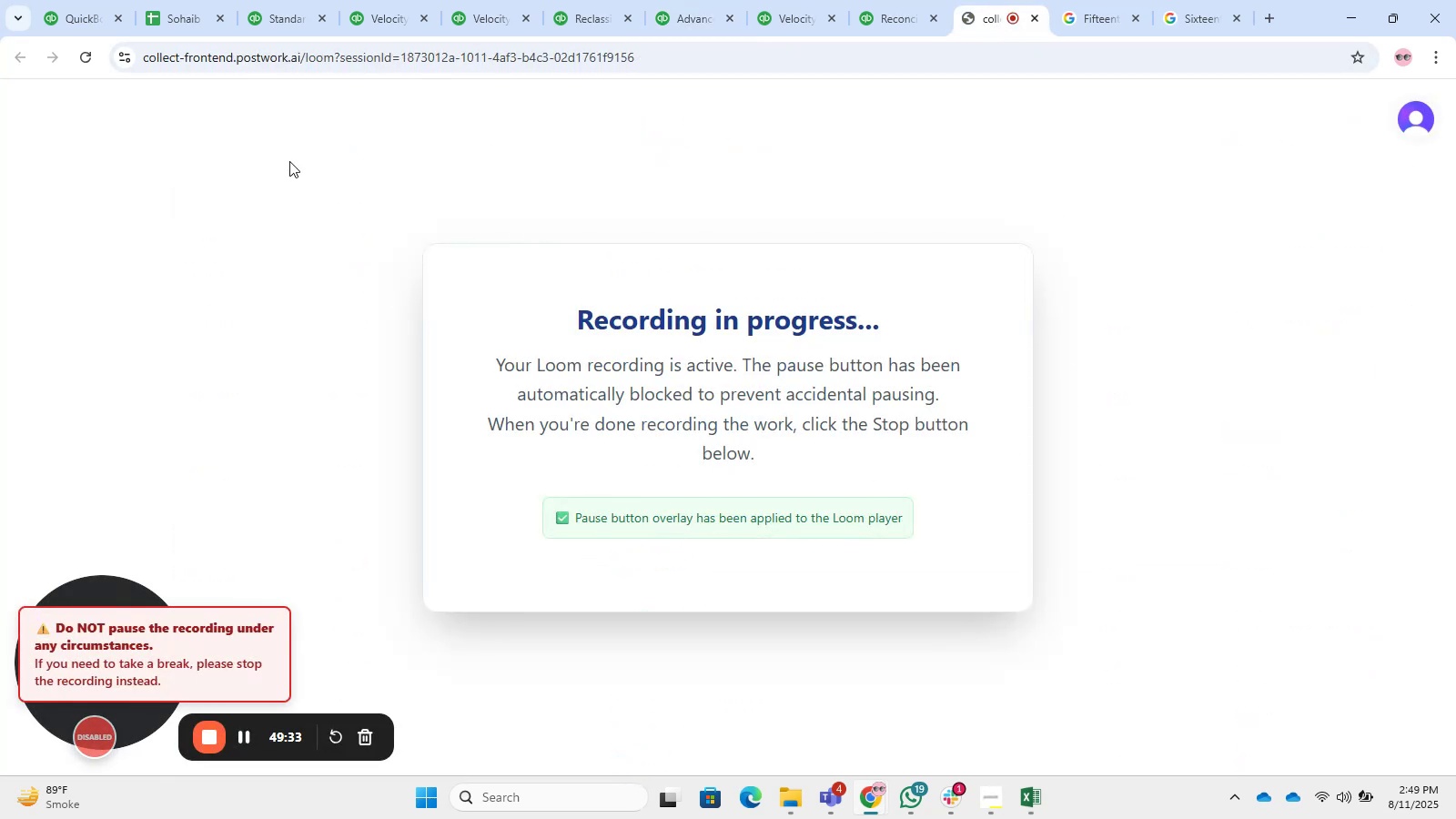 
left_click([184, 0])
 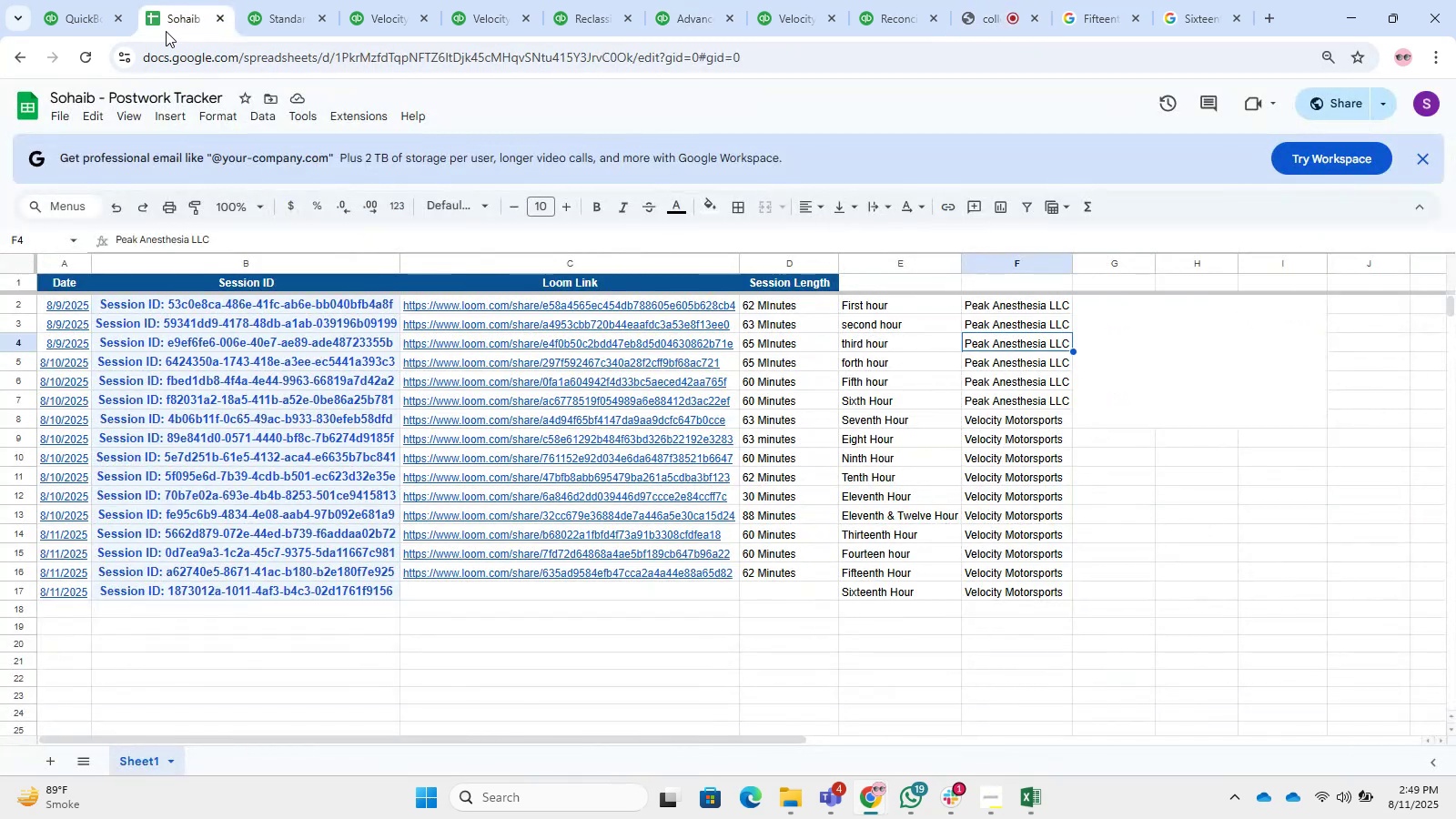 
left_click([66, 18])
 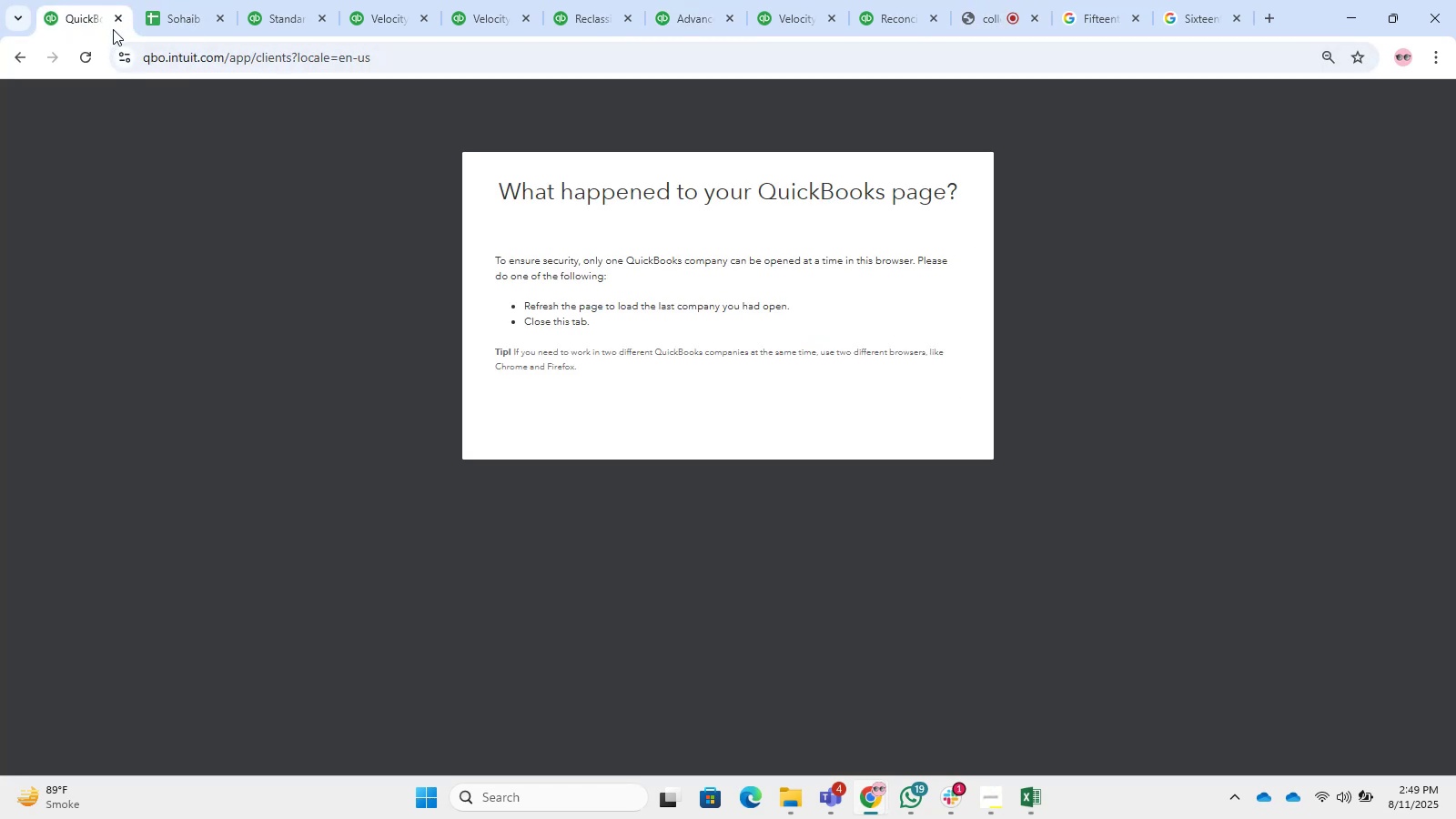 
left_click([114, 17])
 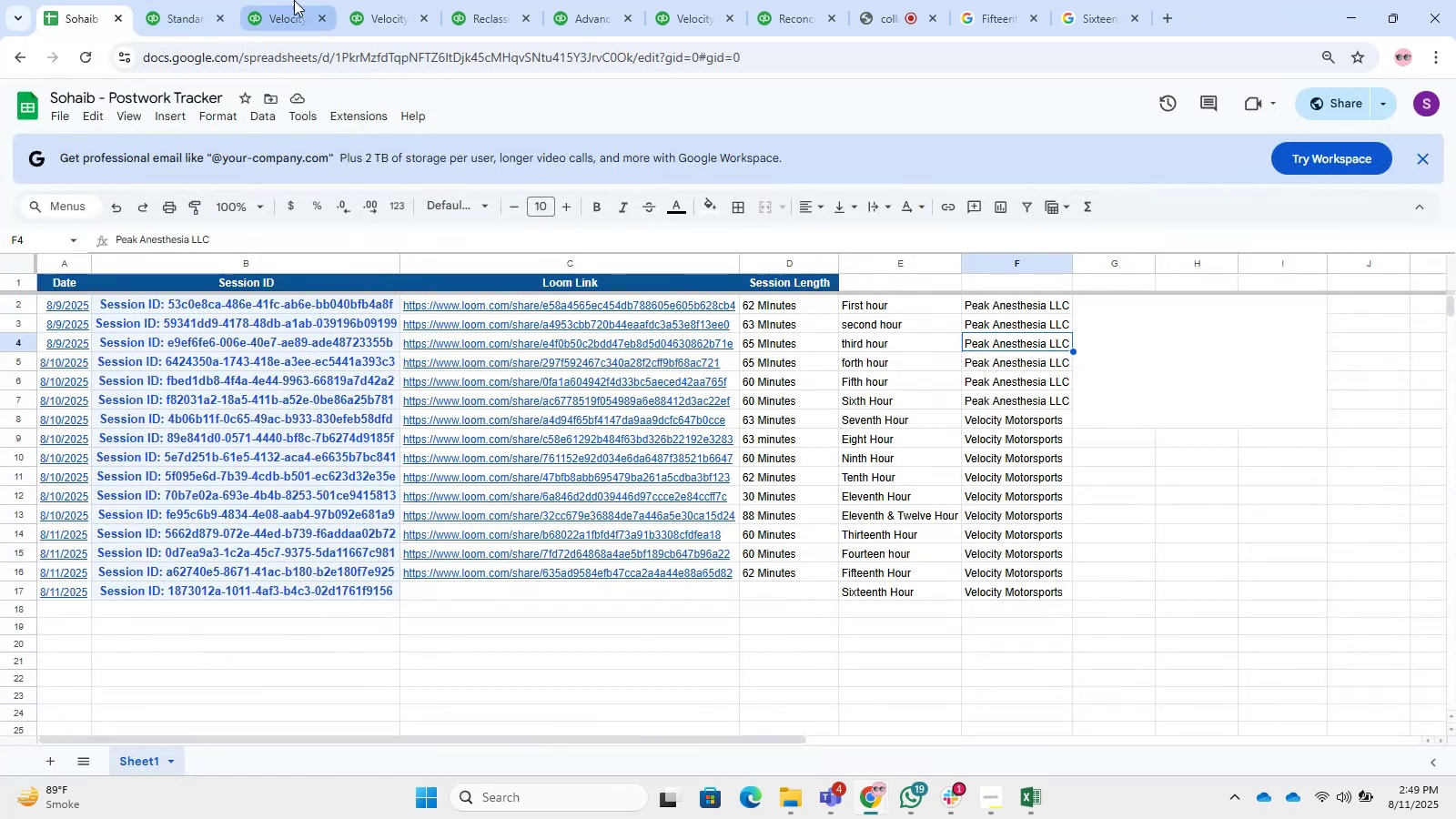 
left_click([345, 0])
 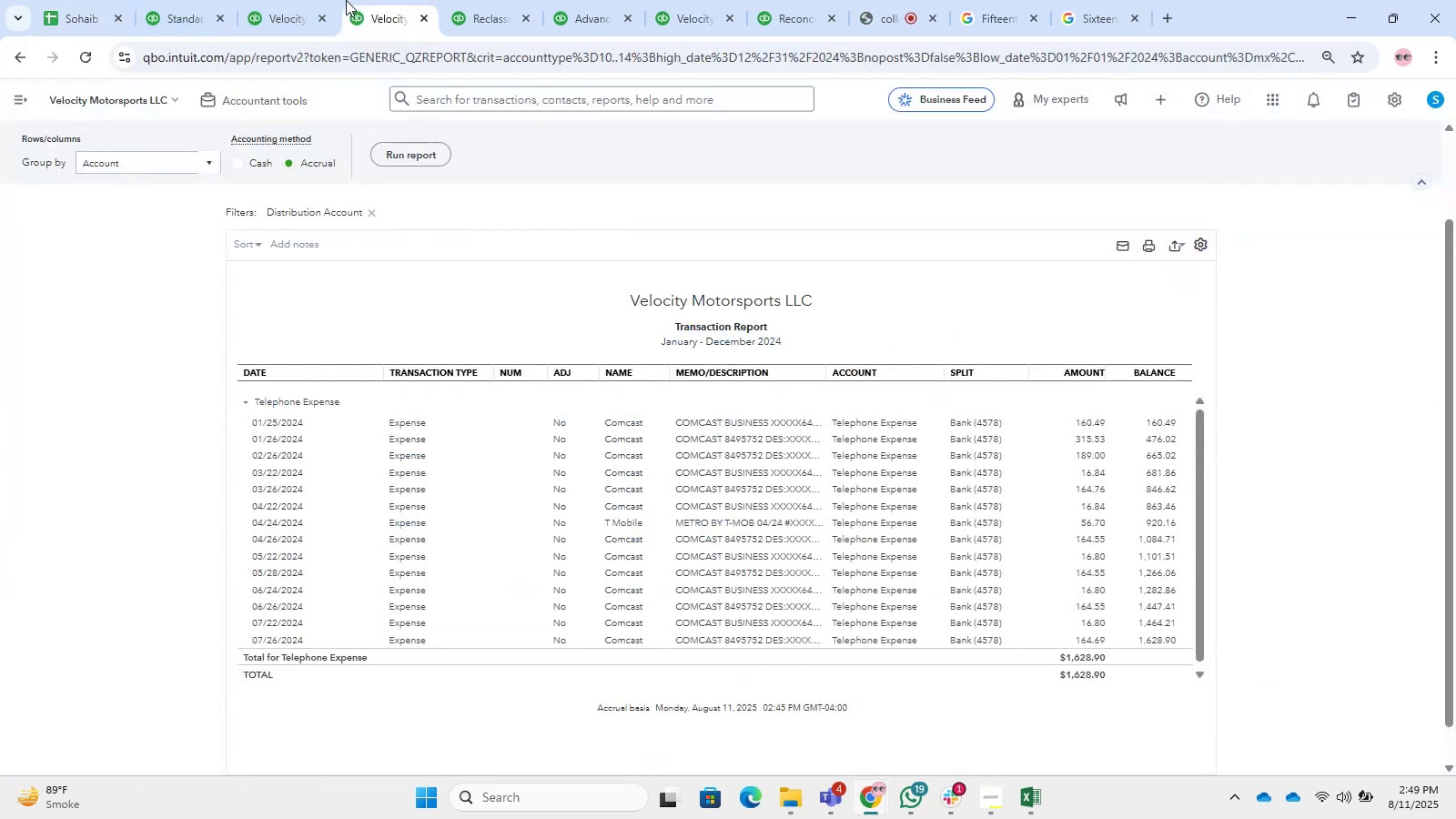 
scroll: coordinate [691, 373], scroll_direction: up, amount: 9.0
 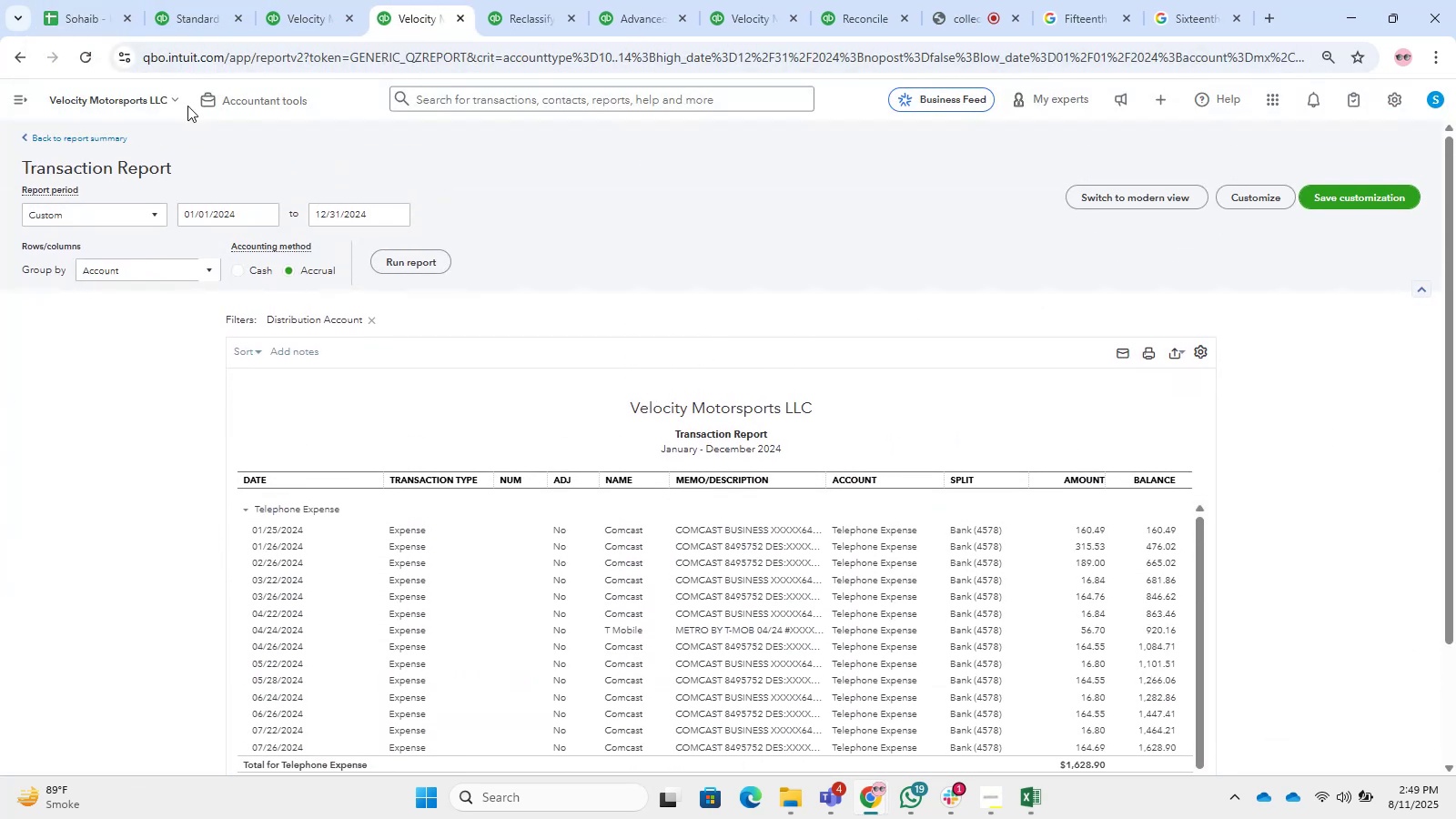 
left_click([22, 56])
 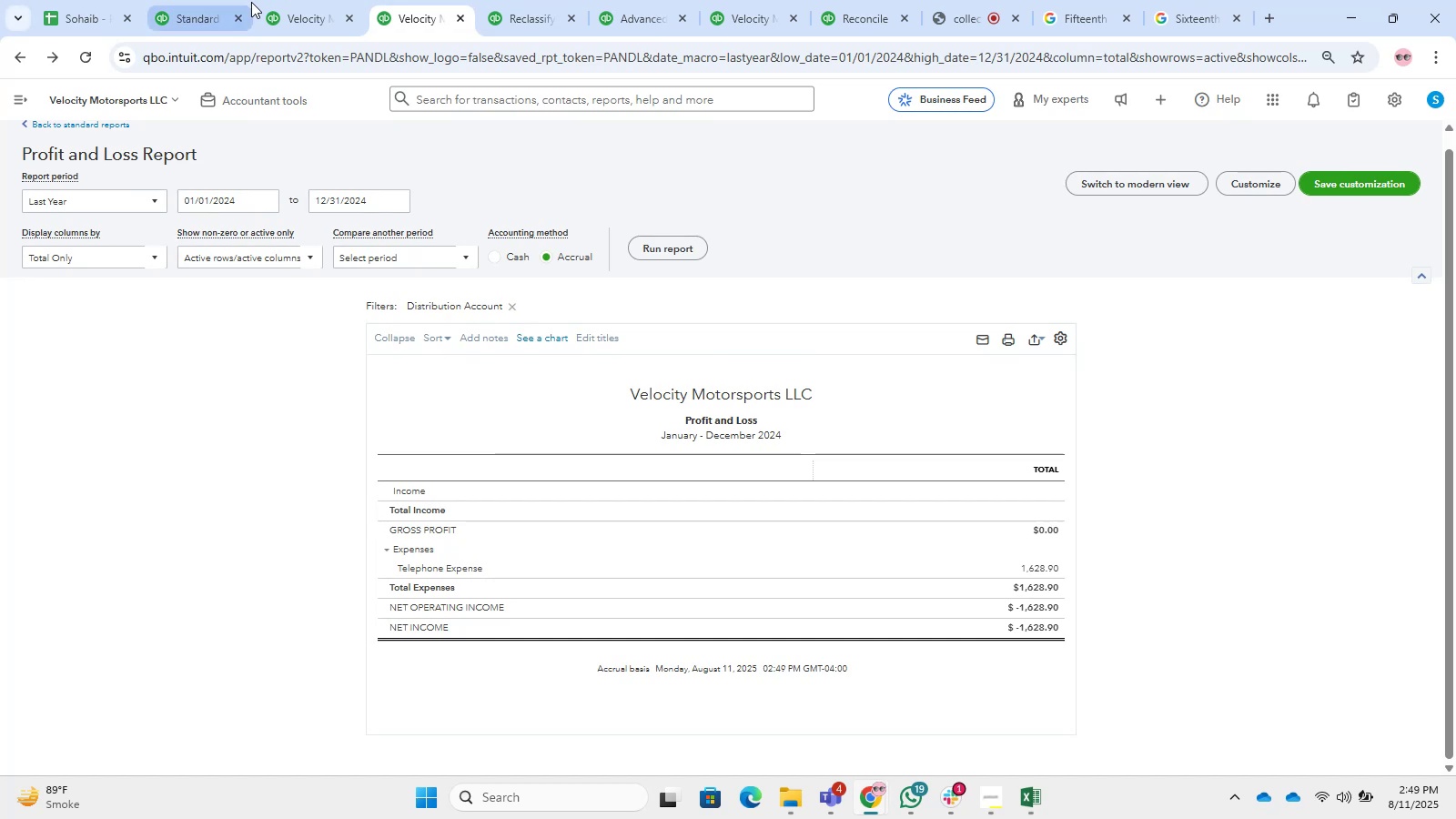 
left_click([217, 3])
 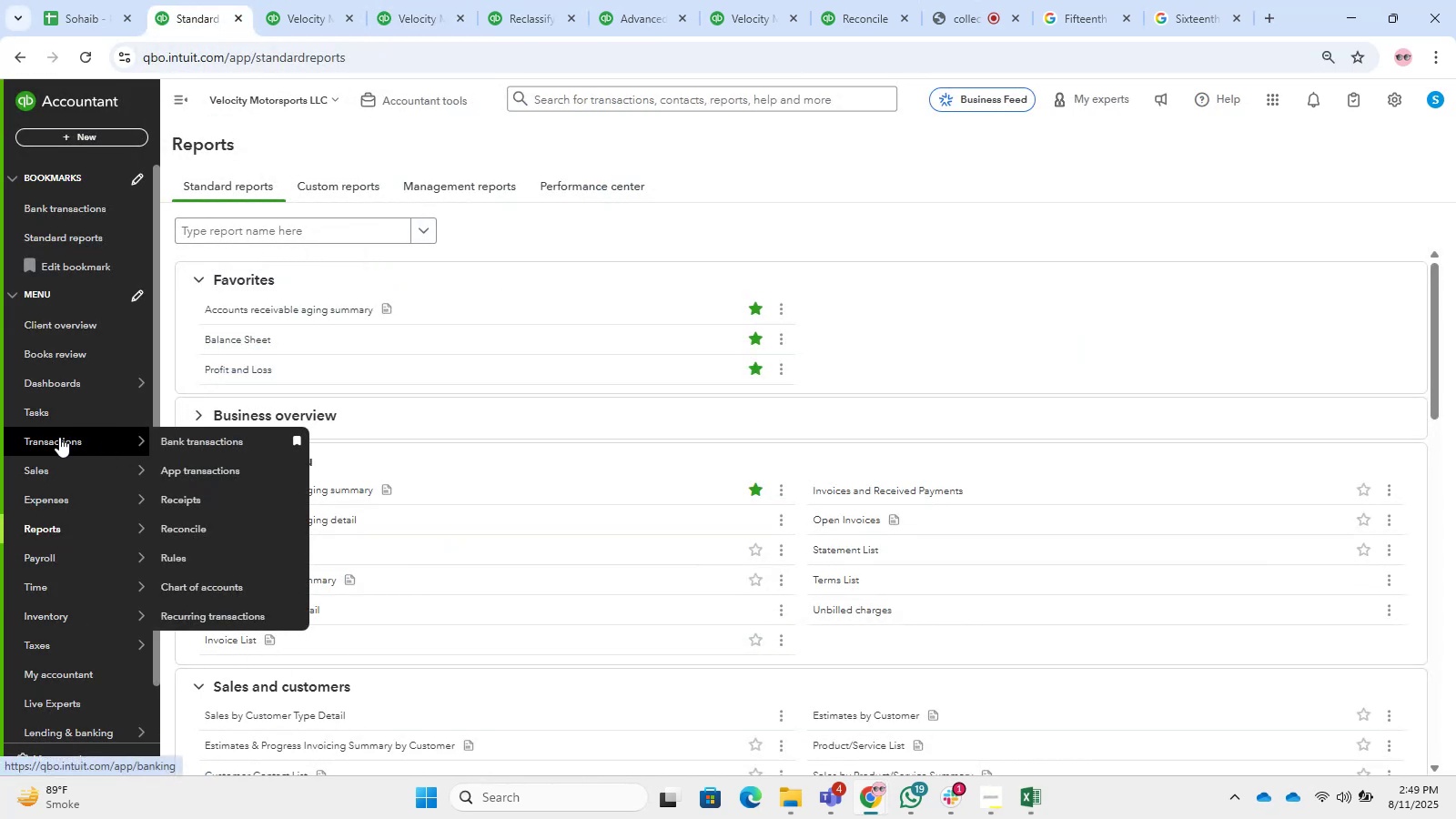 
wait(7.52)
 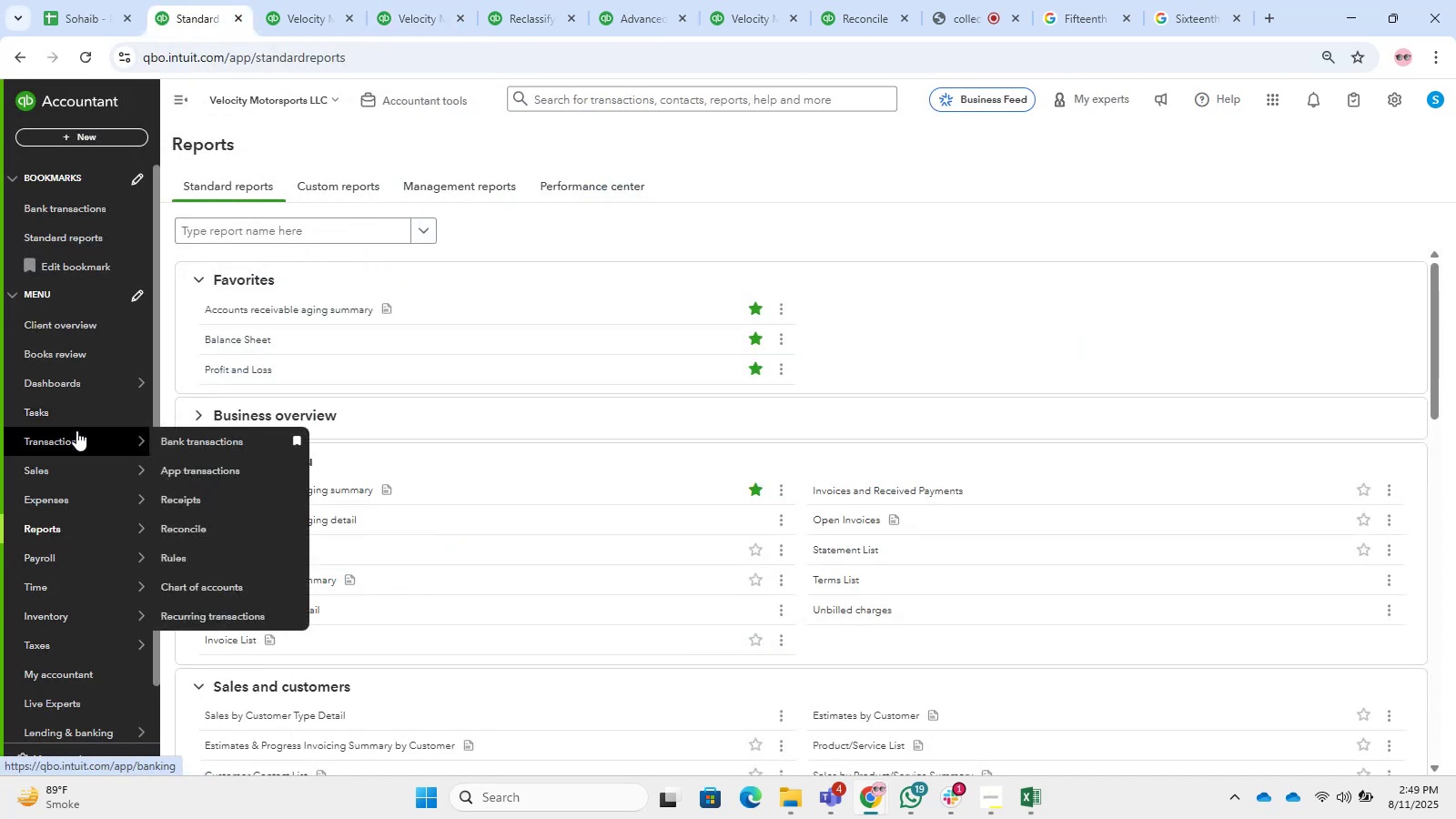 
mouse_move([87, 503])
 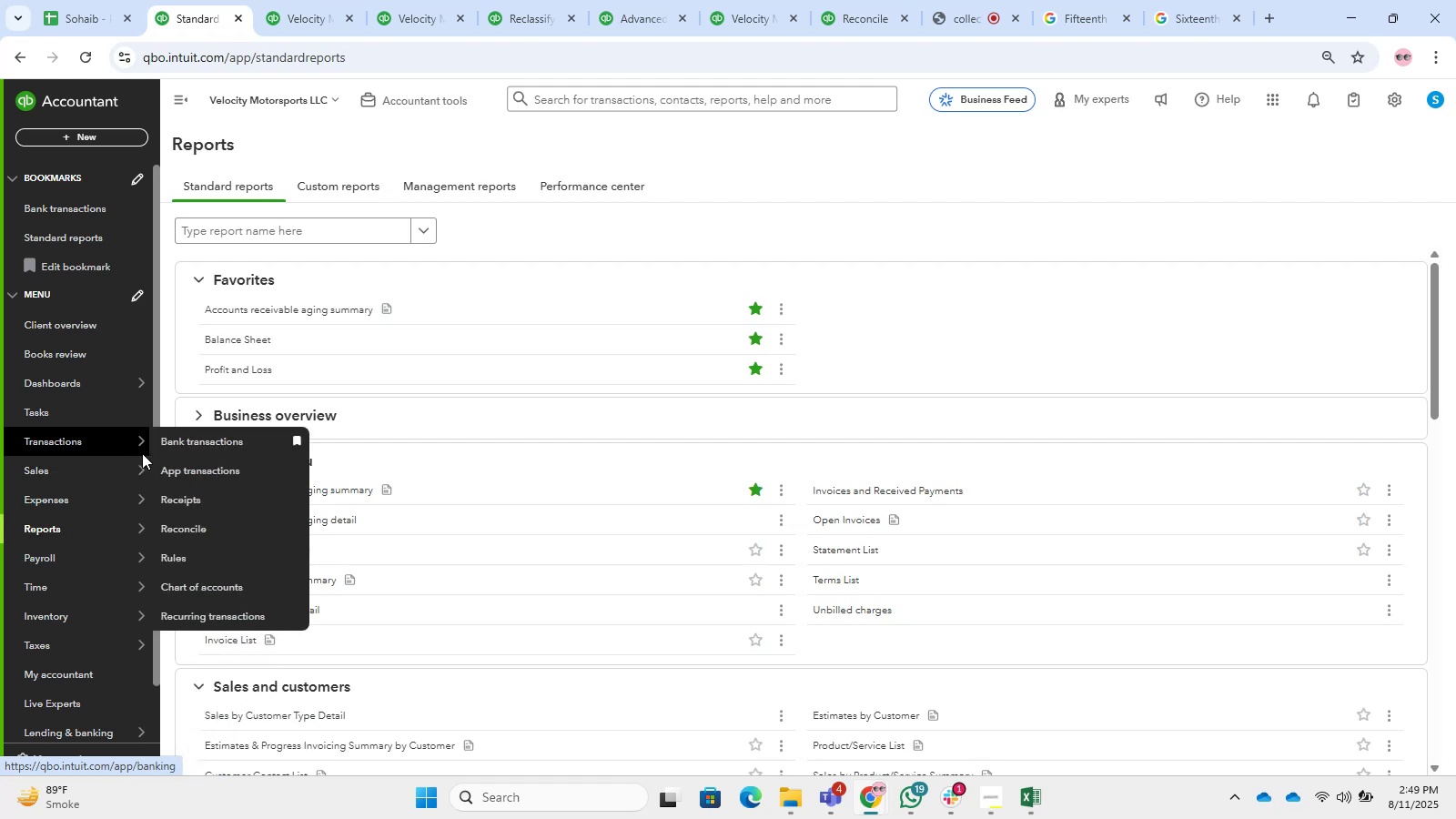 
left_click([172, 453])
 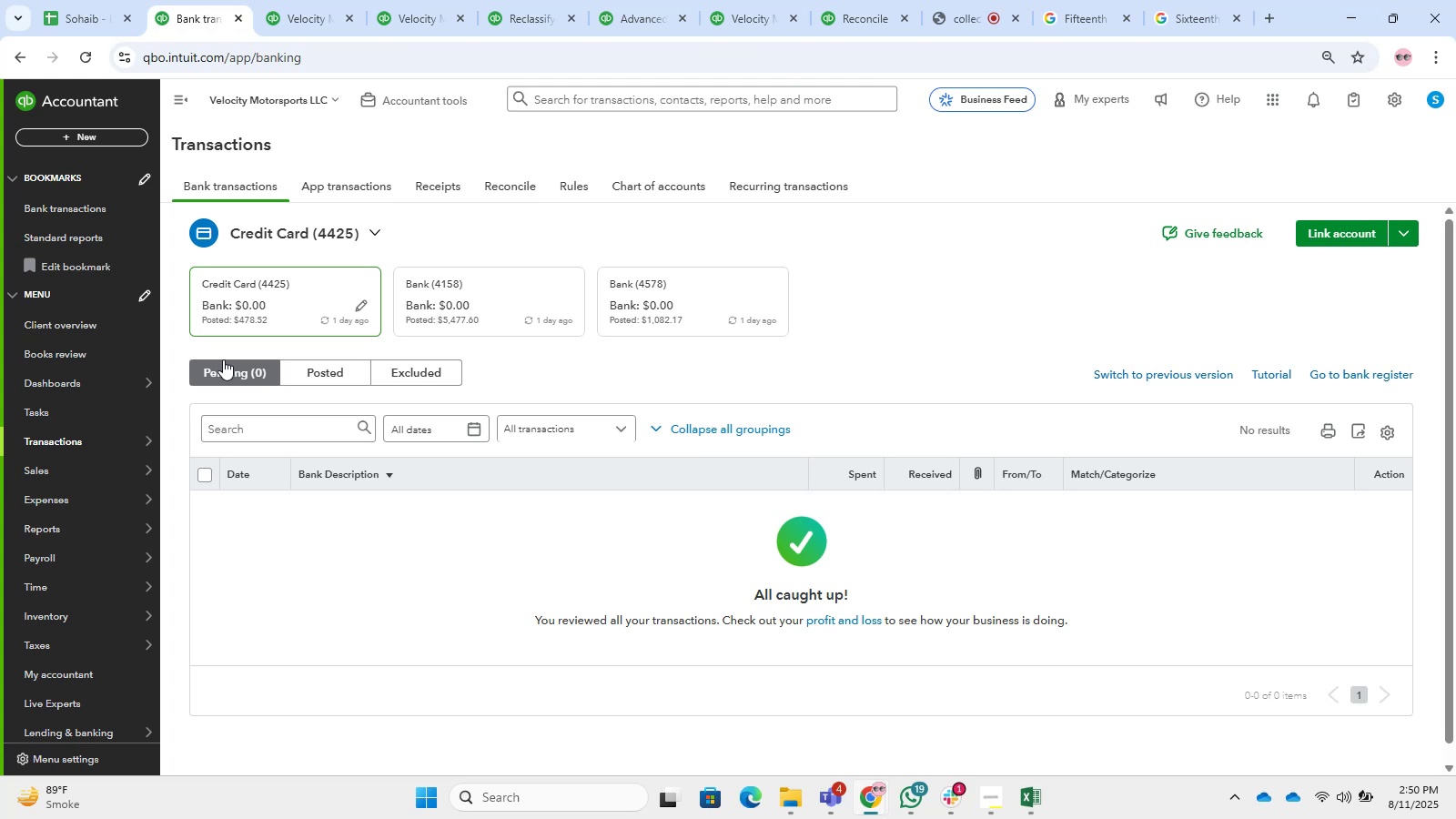 
wait(24.69)
 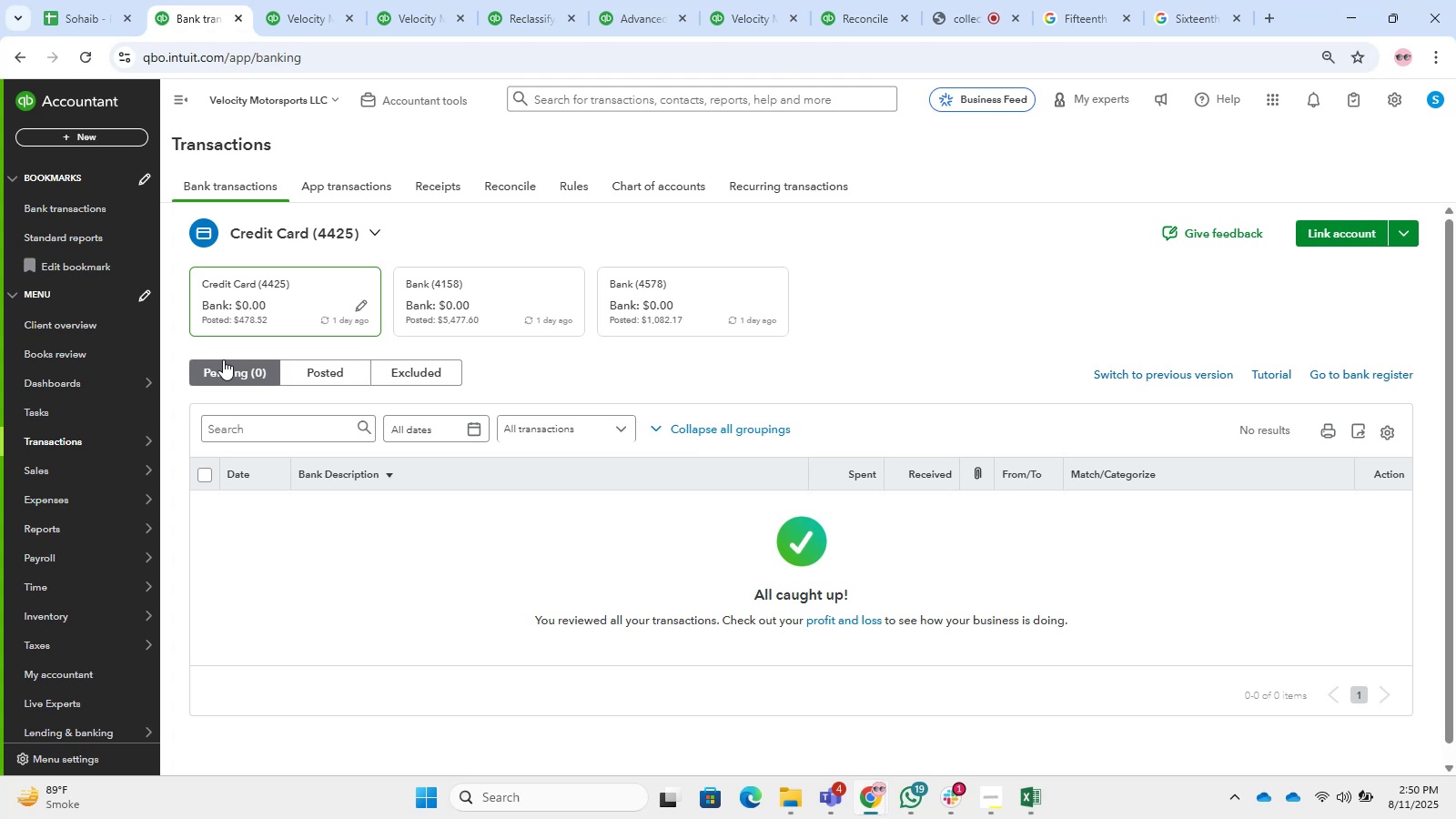 
scroll: coordinate [880, 396], scroll_direction: down, amount: 4.0
 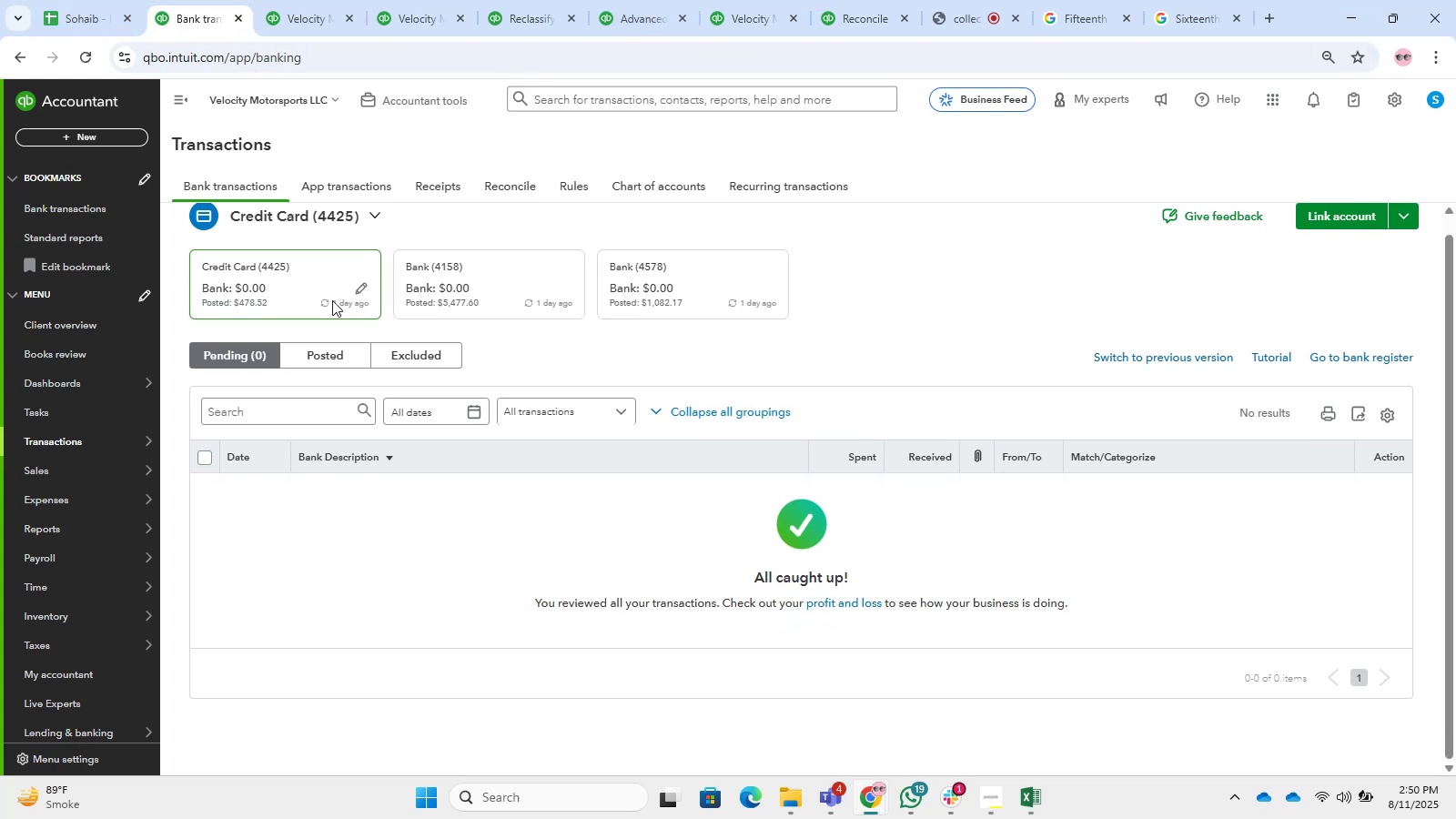 
left_click([423, 282])
 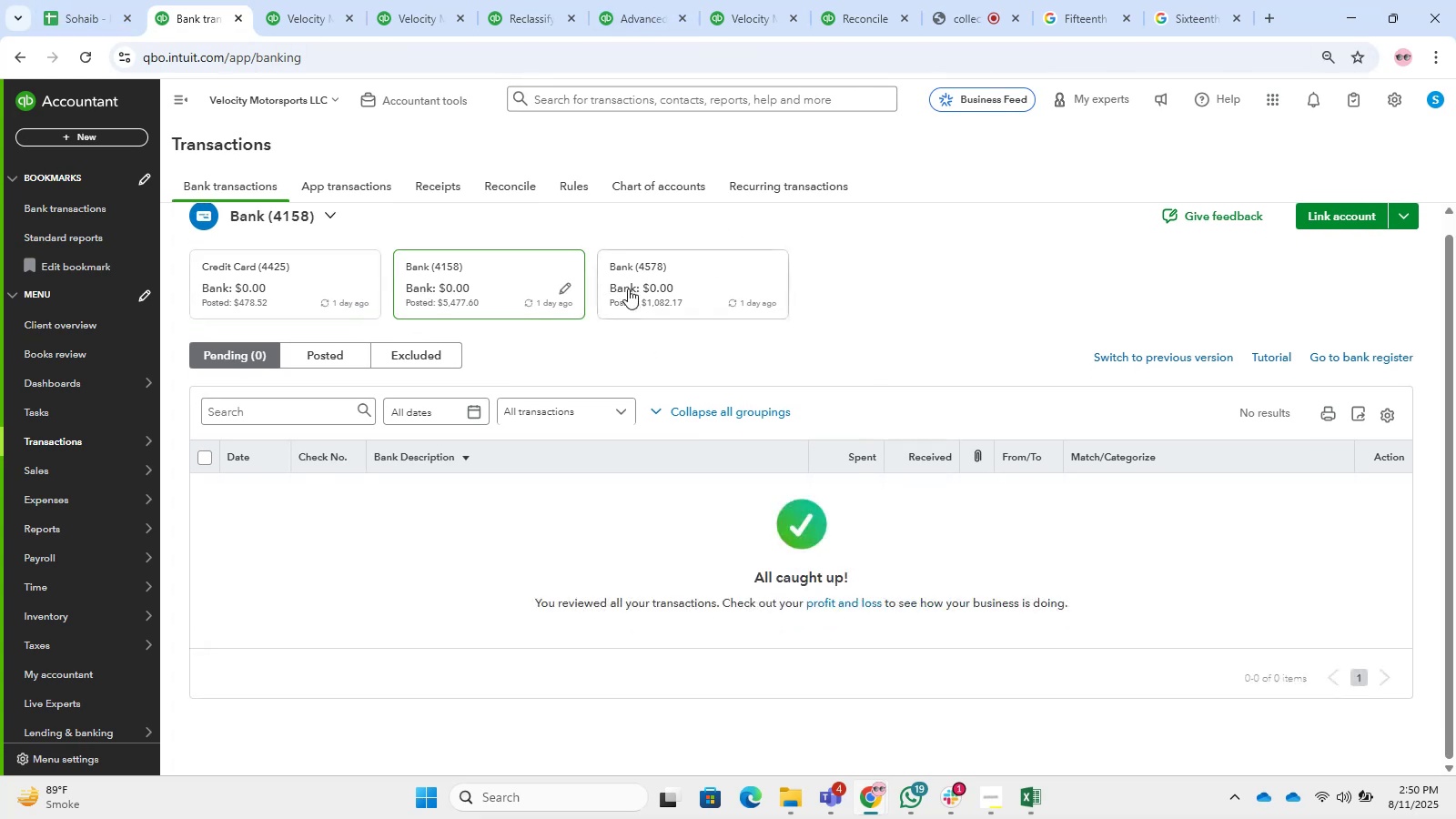 
left_click([659, 284])
 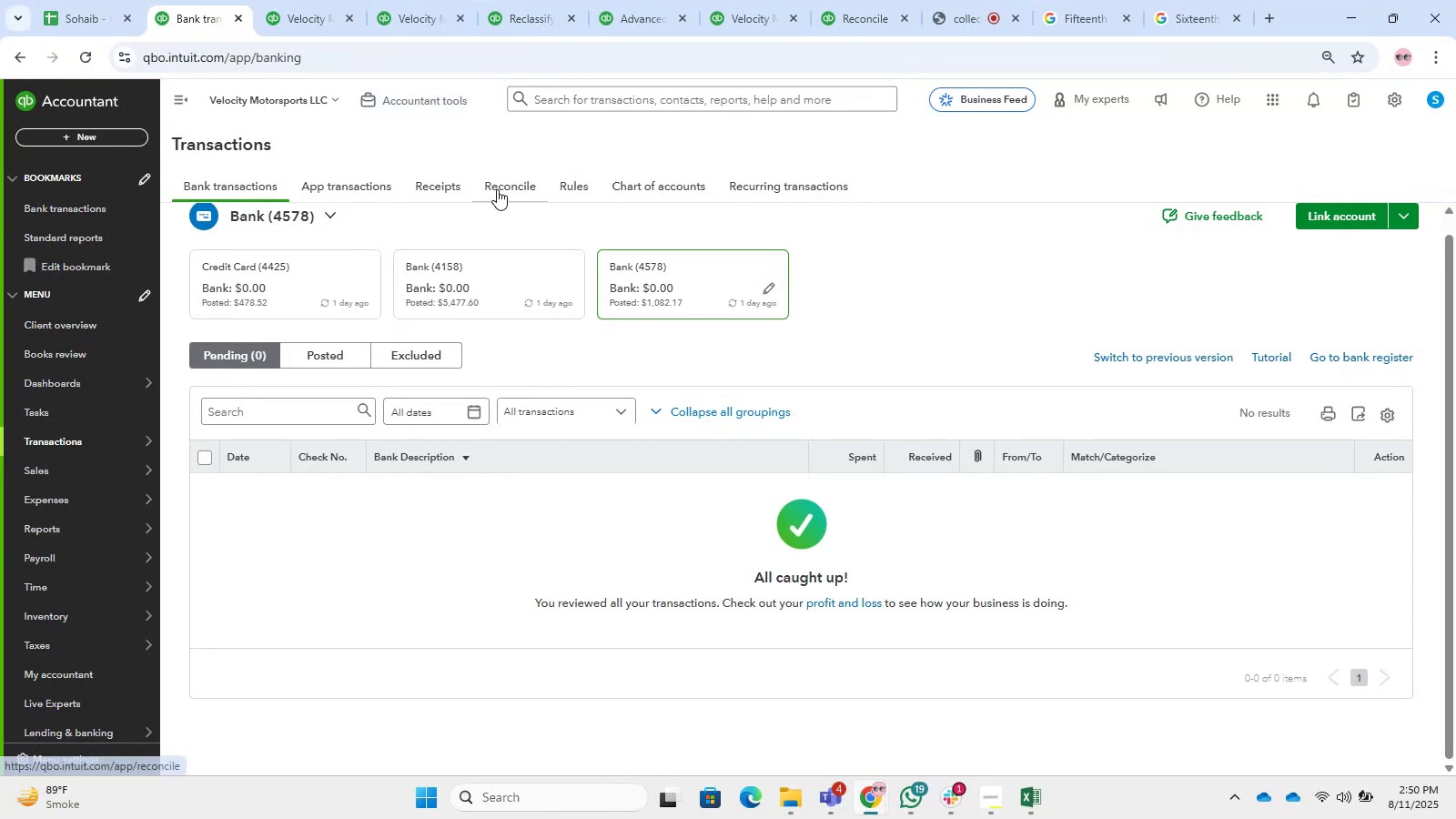 
right_click([497, 189])
 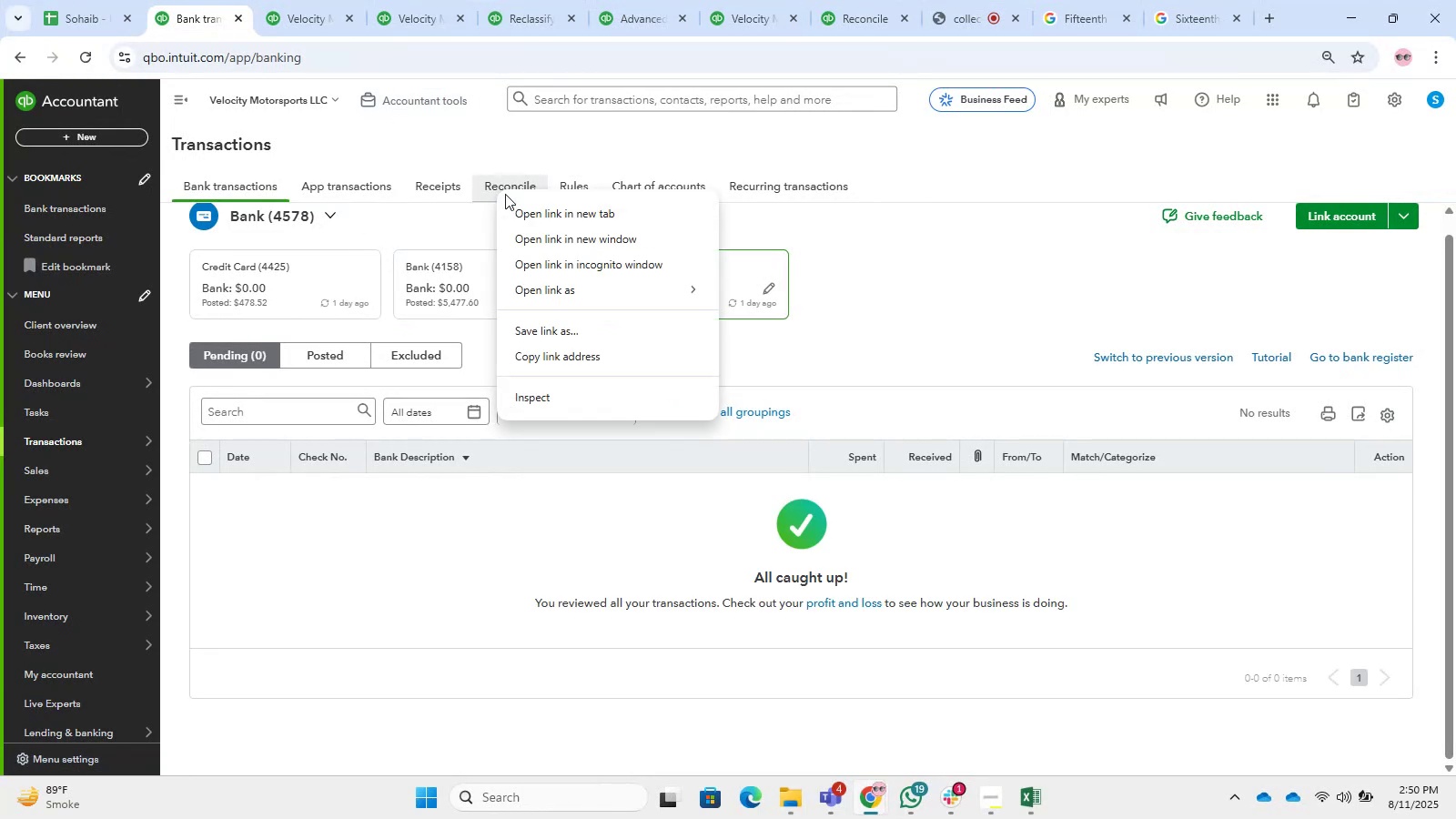 
left_click([603, 220])
 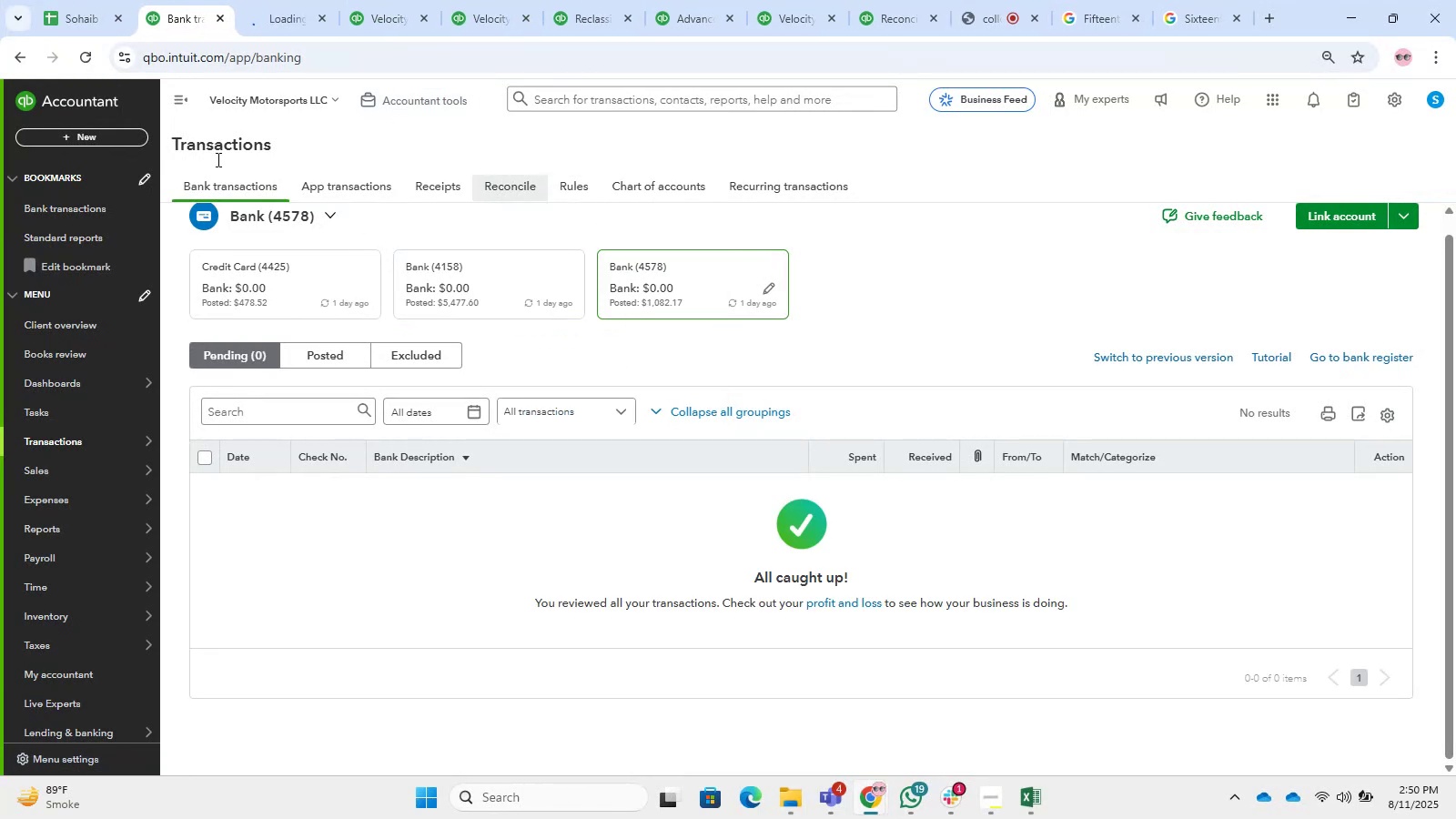 
left_click([257, 0])
 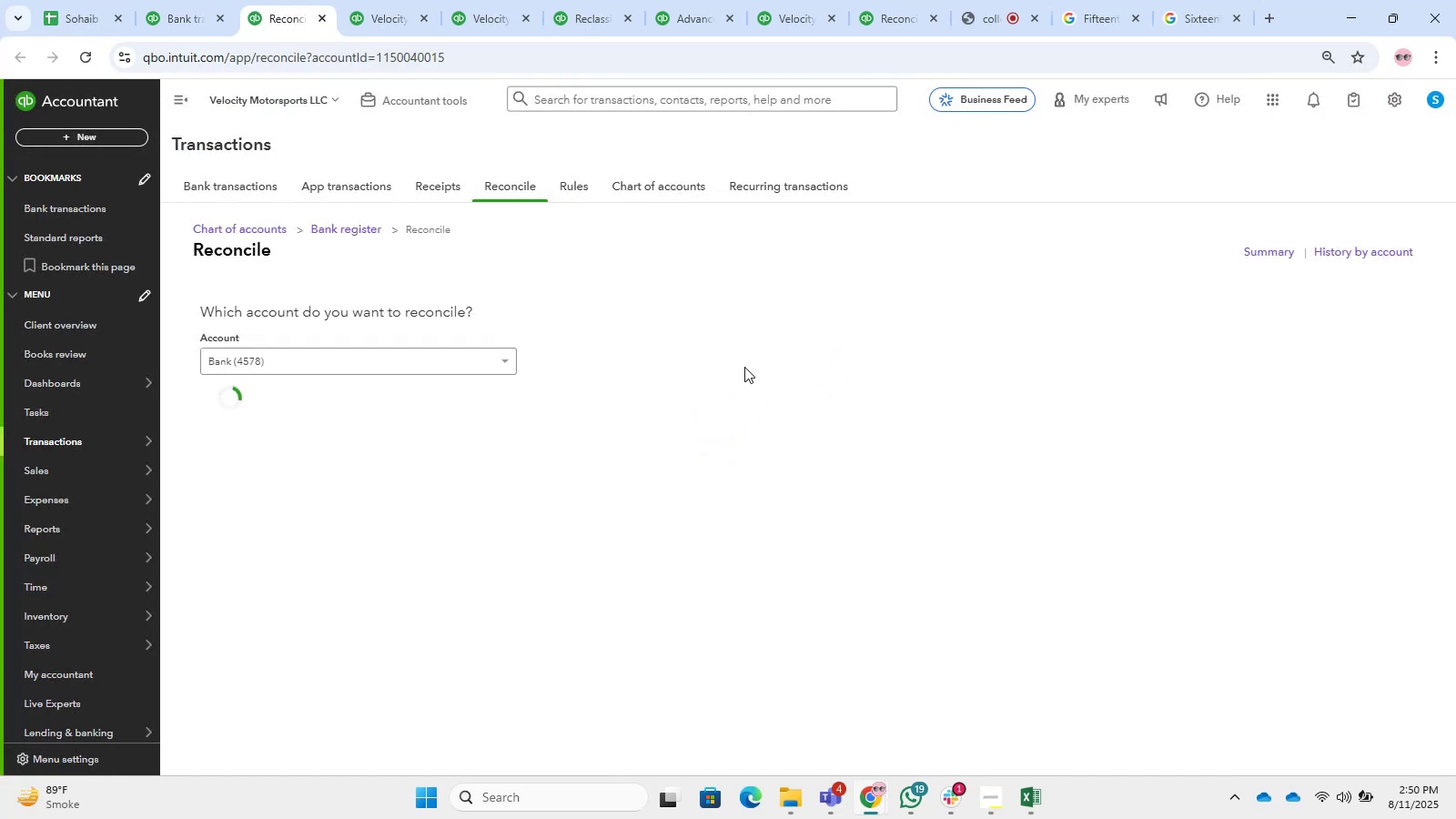 
scroll: coordinate [591, 390], scroll_direction: none, amount: 0.0
 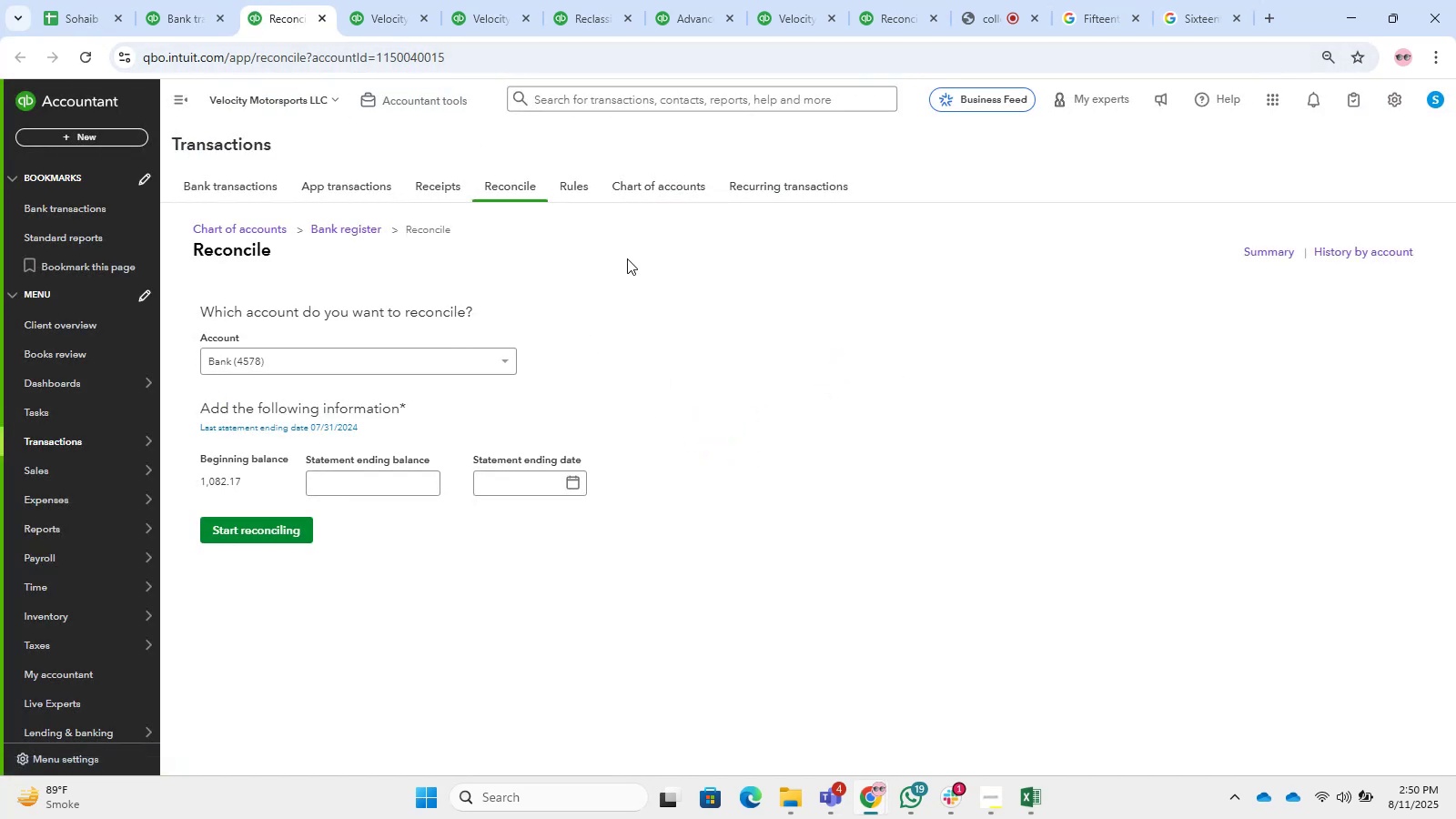 
left_click([886, 268])
 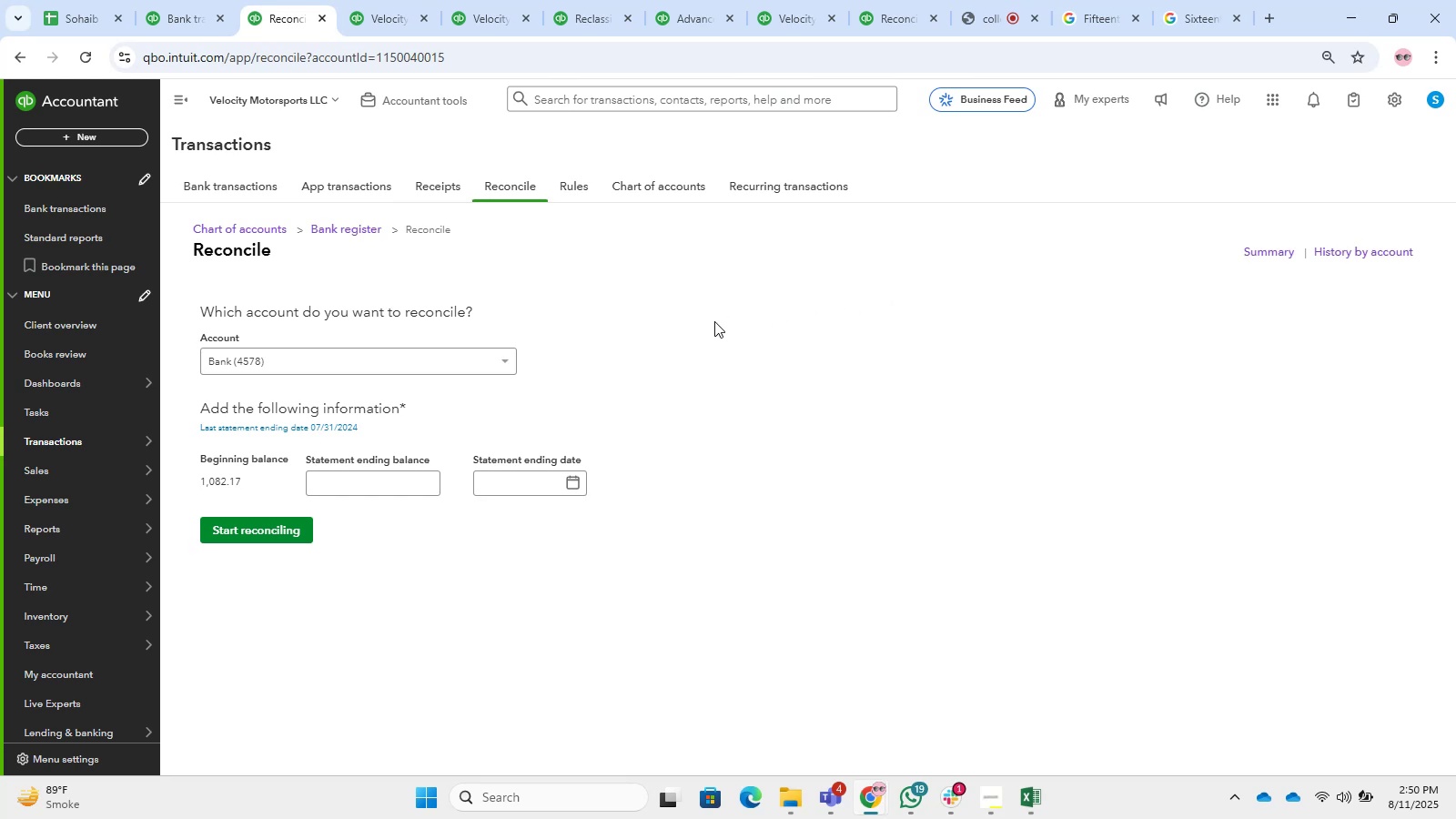 
wait(11.62)
 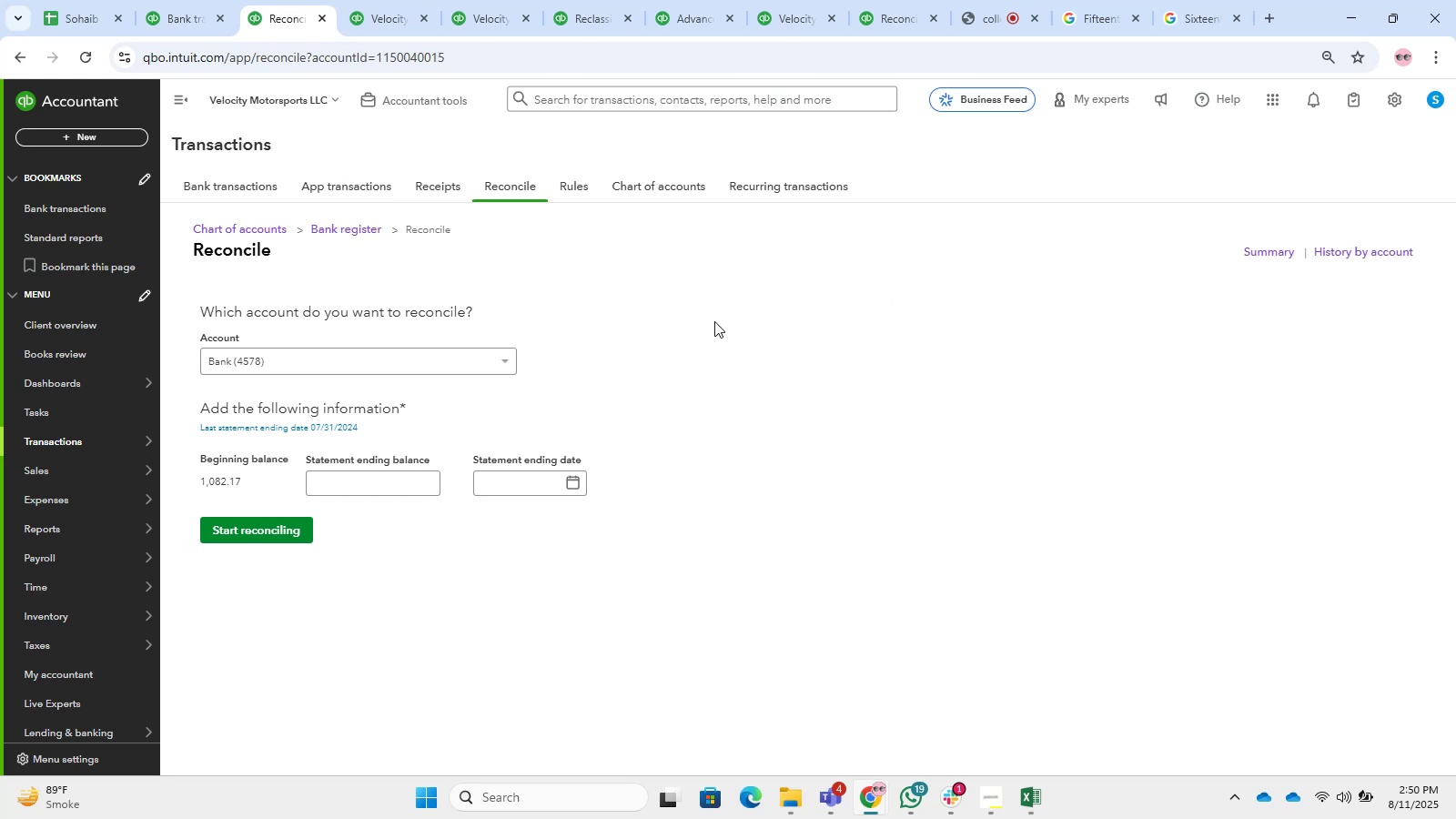 
left_click([401, 0])
 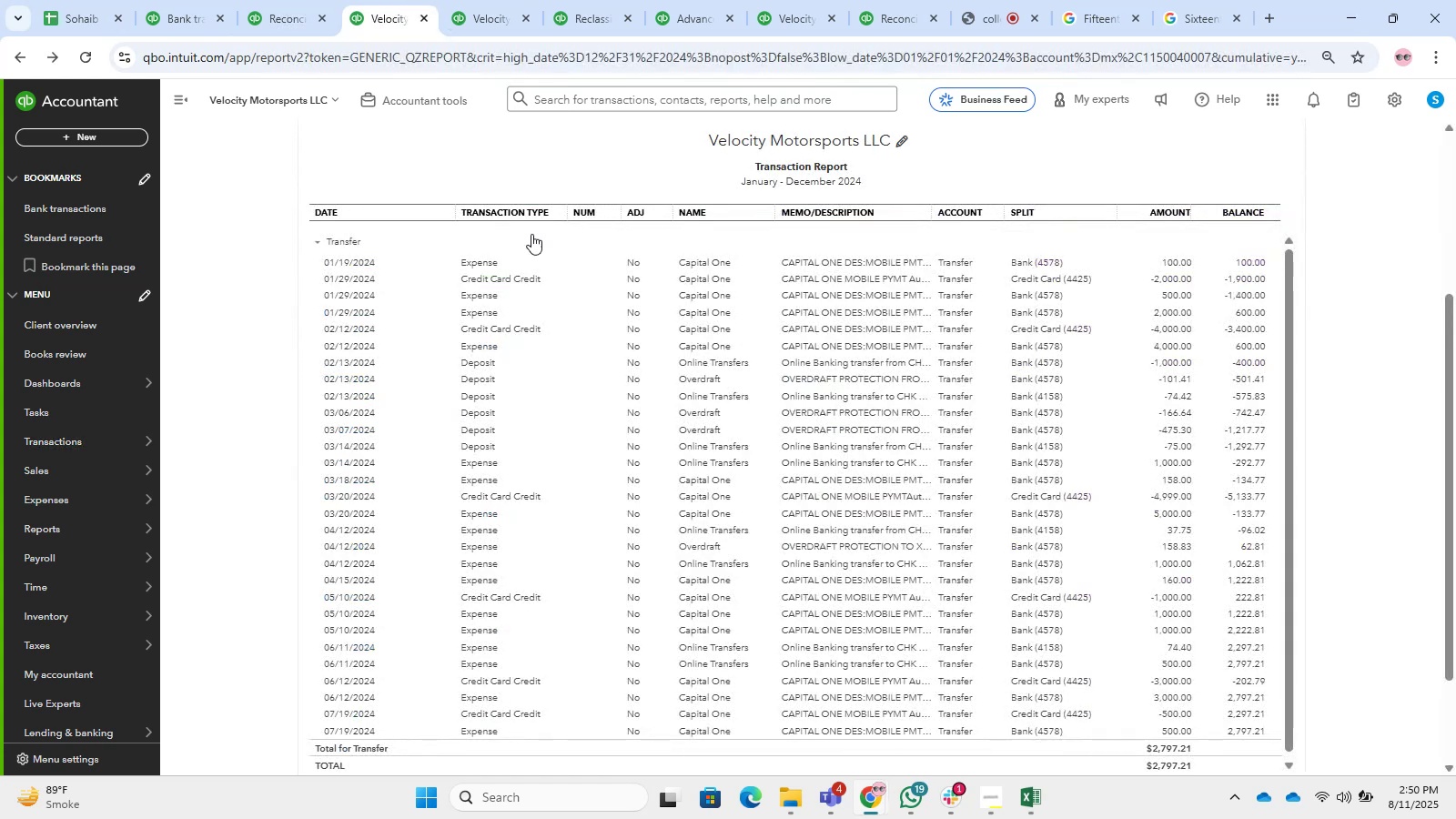 
scroll: coordinate [746, 374], scroll_direction: up, amount: 3.0
 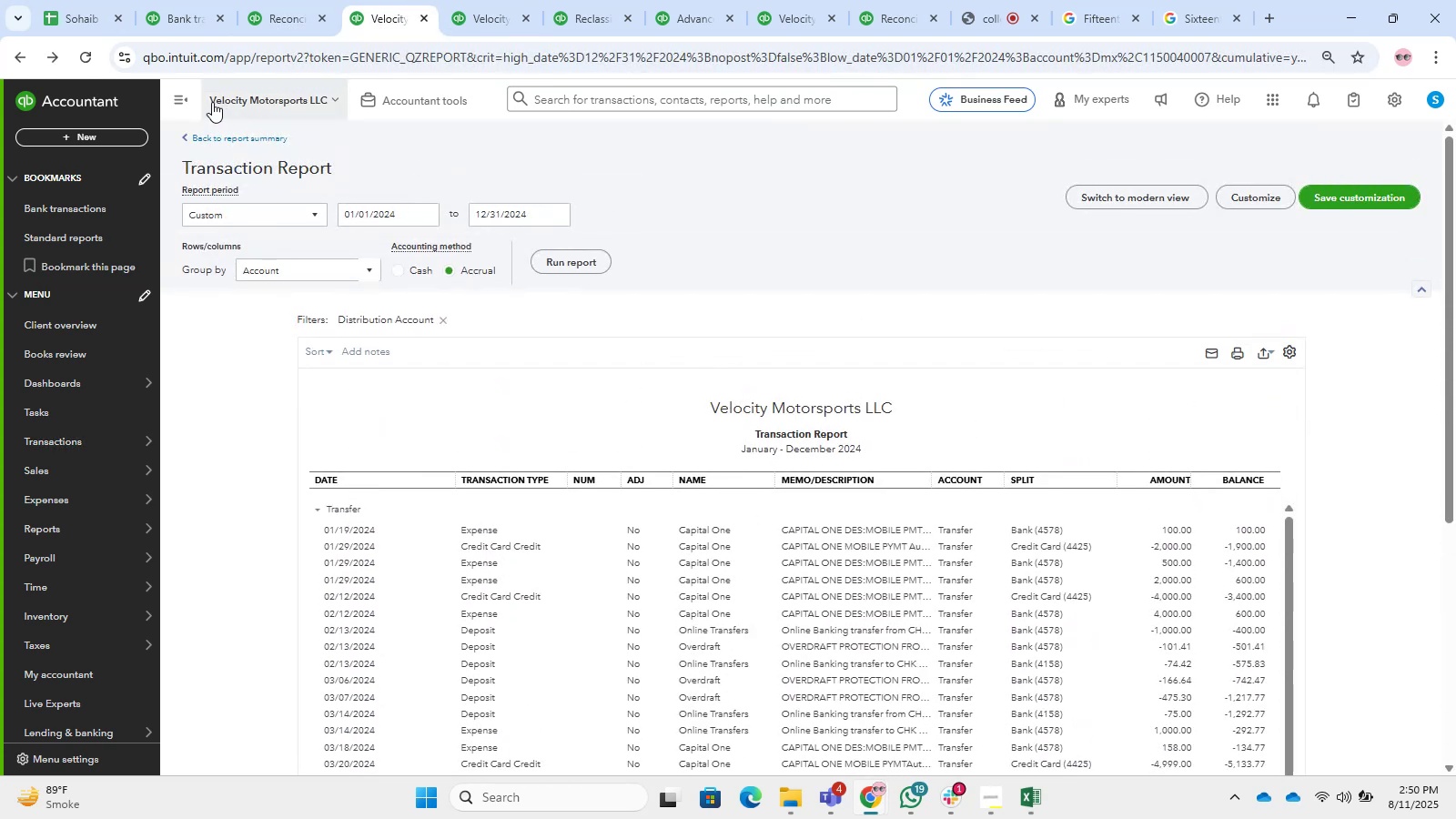 
left_click([187, 97])
 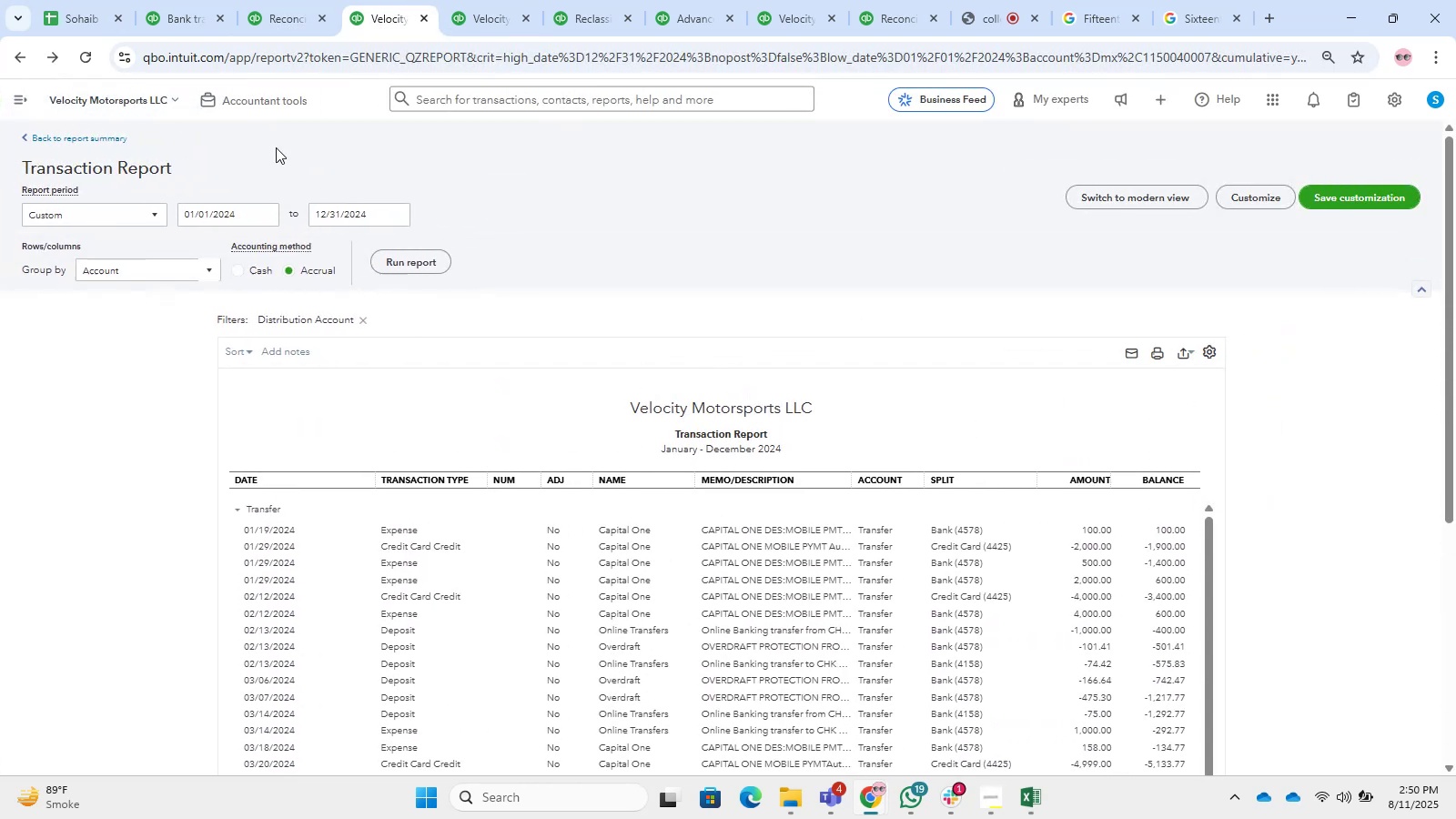 
scroll: coordinate [726, 318], scroll_direction: down, amount: 2.0
 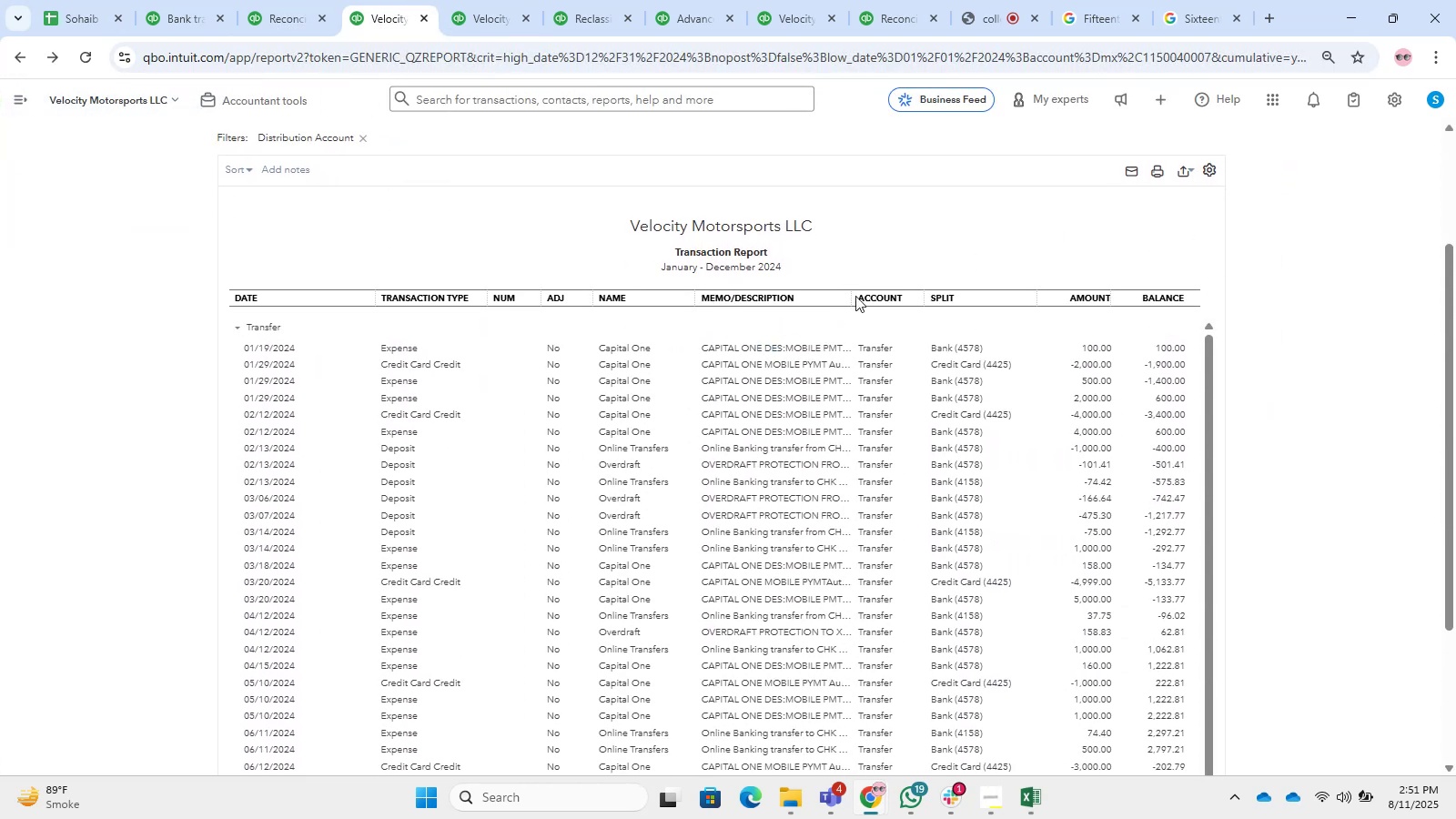 
left_click_drag(start_coordinate=[850, 296], to_coordinate=[1091, 328])
 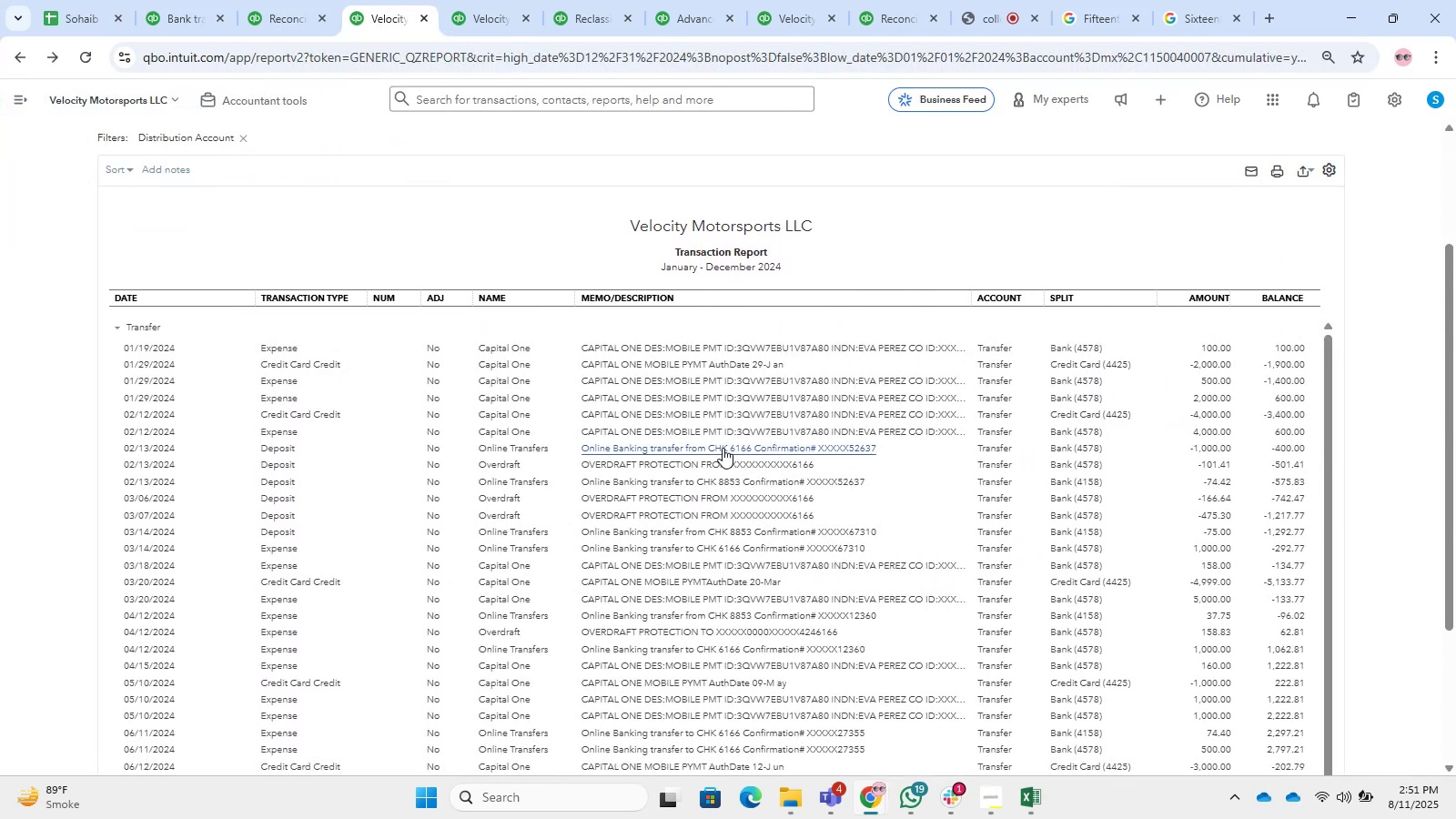 
scroll: coordinate [880, 414], scroll_direction: down, amount: 5.0
 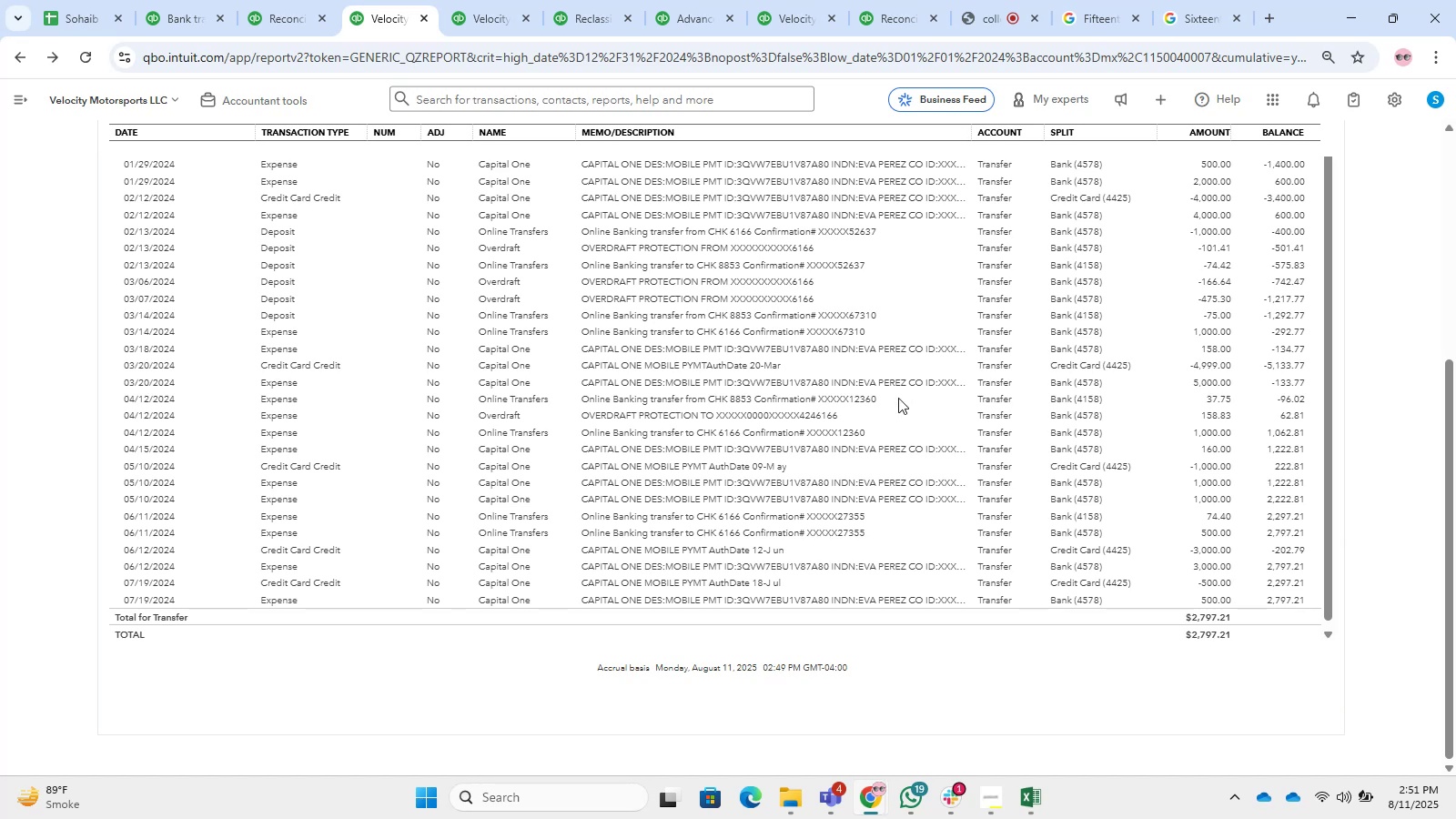 
scroll: coordinate [1187, 338], scroll_direction: up, amount: 1.0
 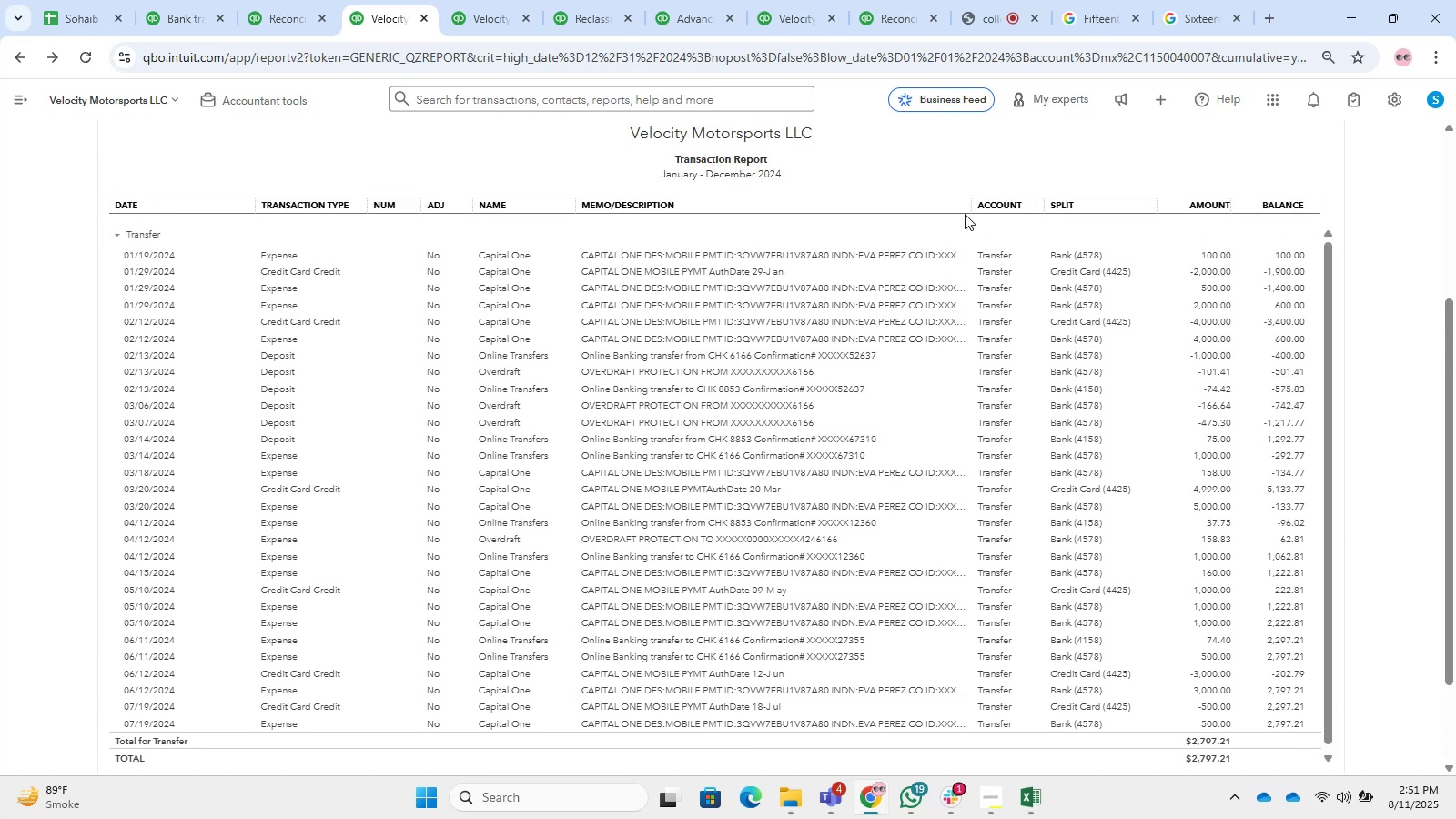 
left_click_drag(start_coordinate=[970, 202], to_coordinate=[1073, 210])
 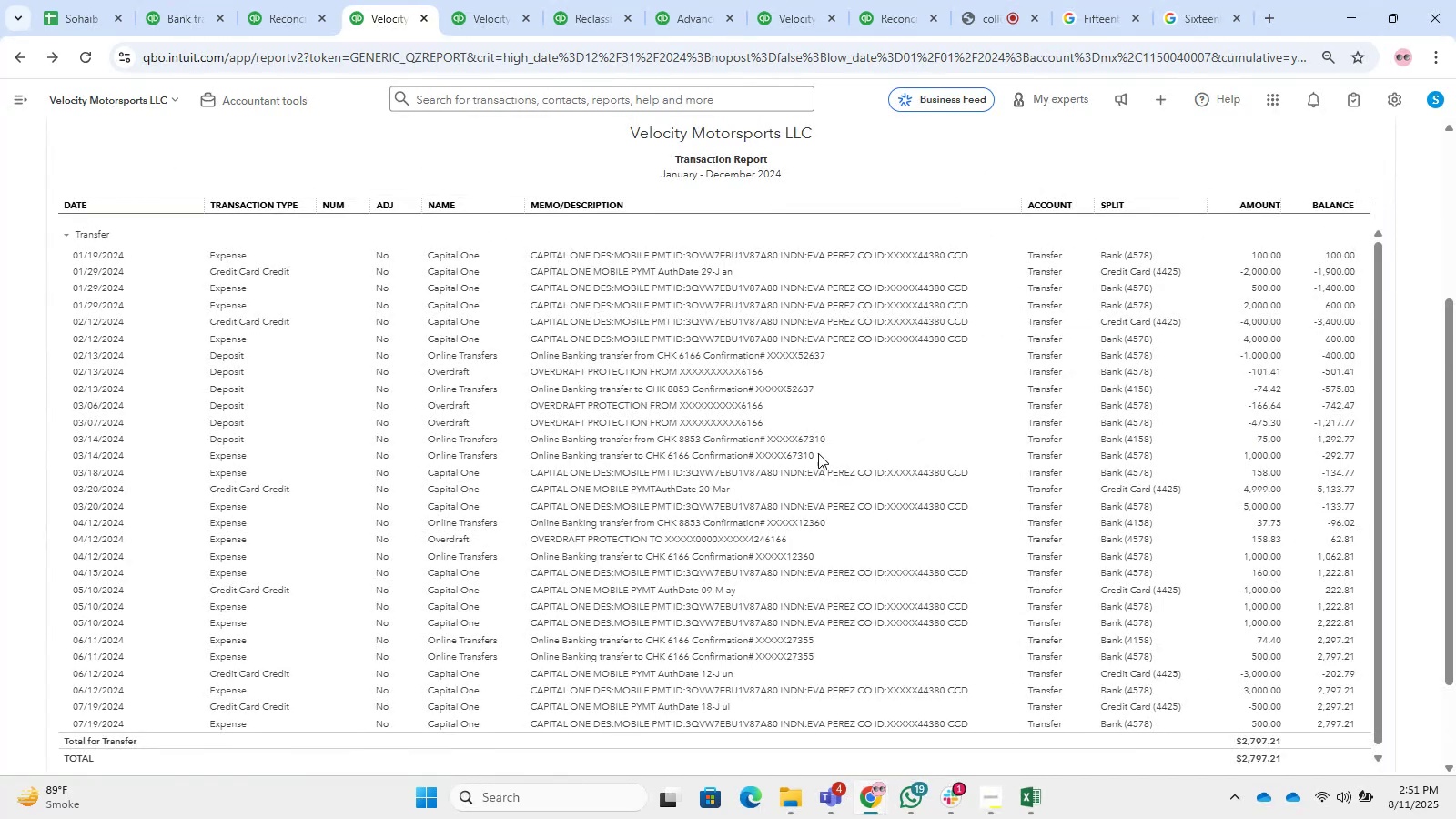 
scroll: coordinate [716, 443], scroll_direction: up, amount: 3.0
 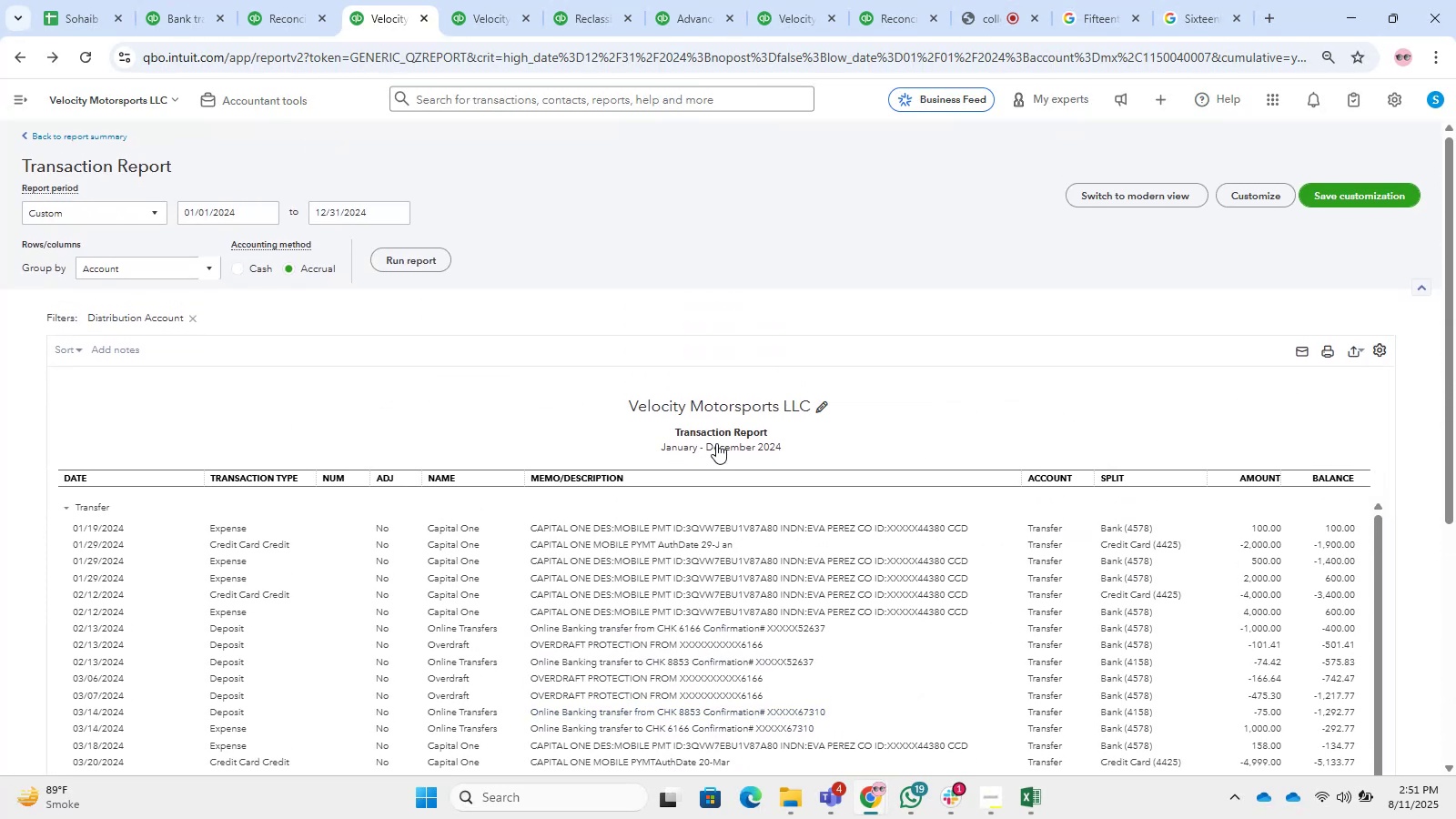 
scroll: coordinate [680, 420], scroll_direction: down, amount: 11.0
 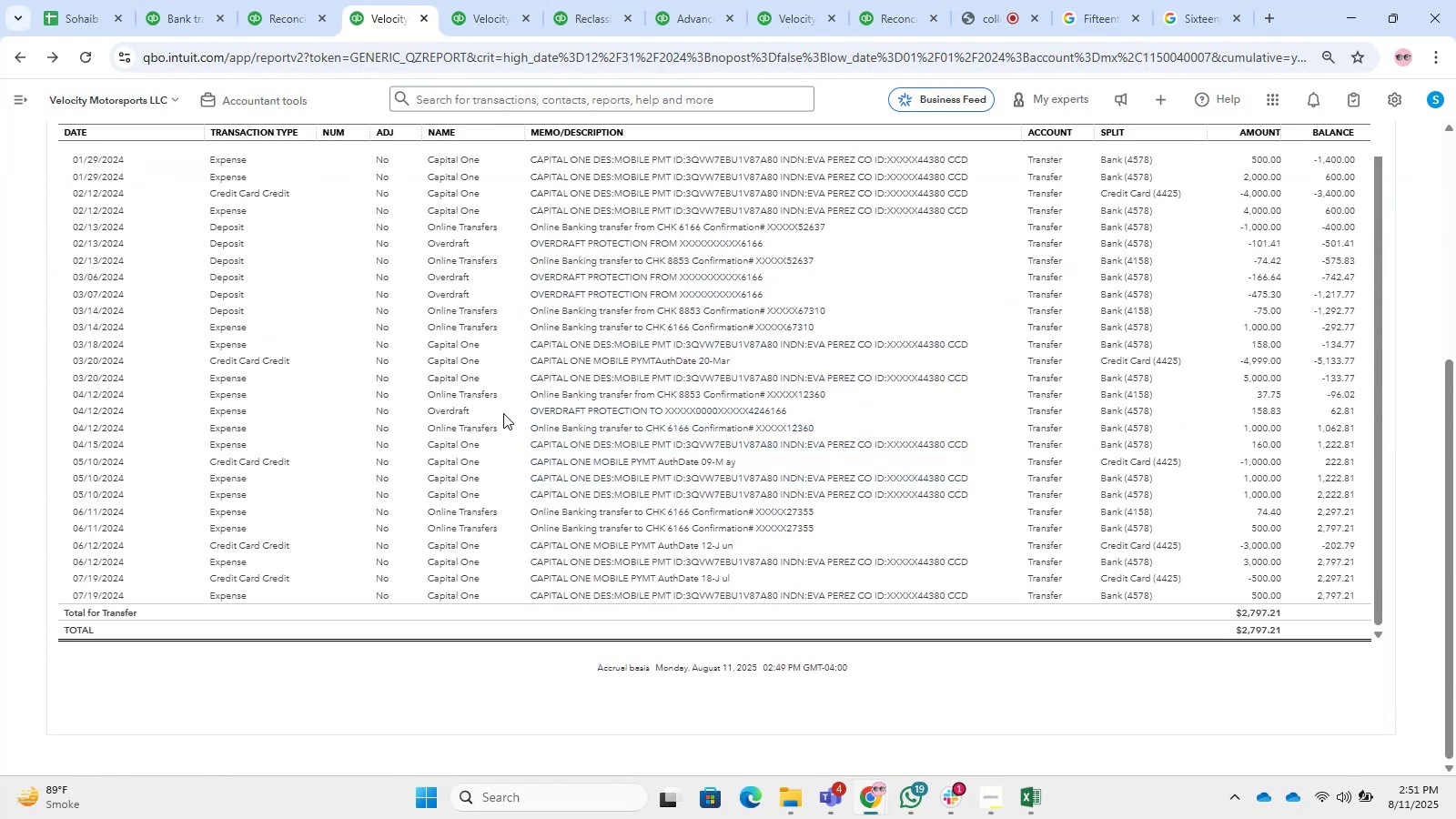 
scroll: coordinate [466, 395], scroll_direction: up, amount: 2.0
 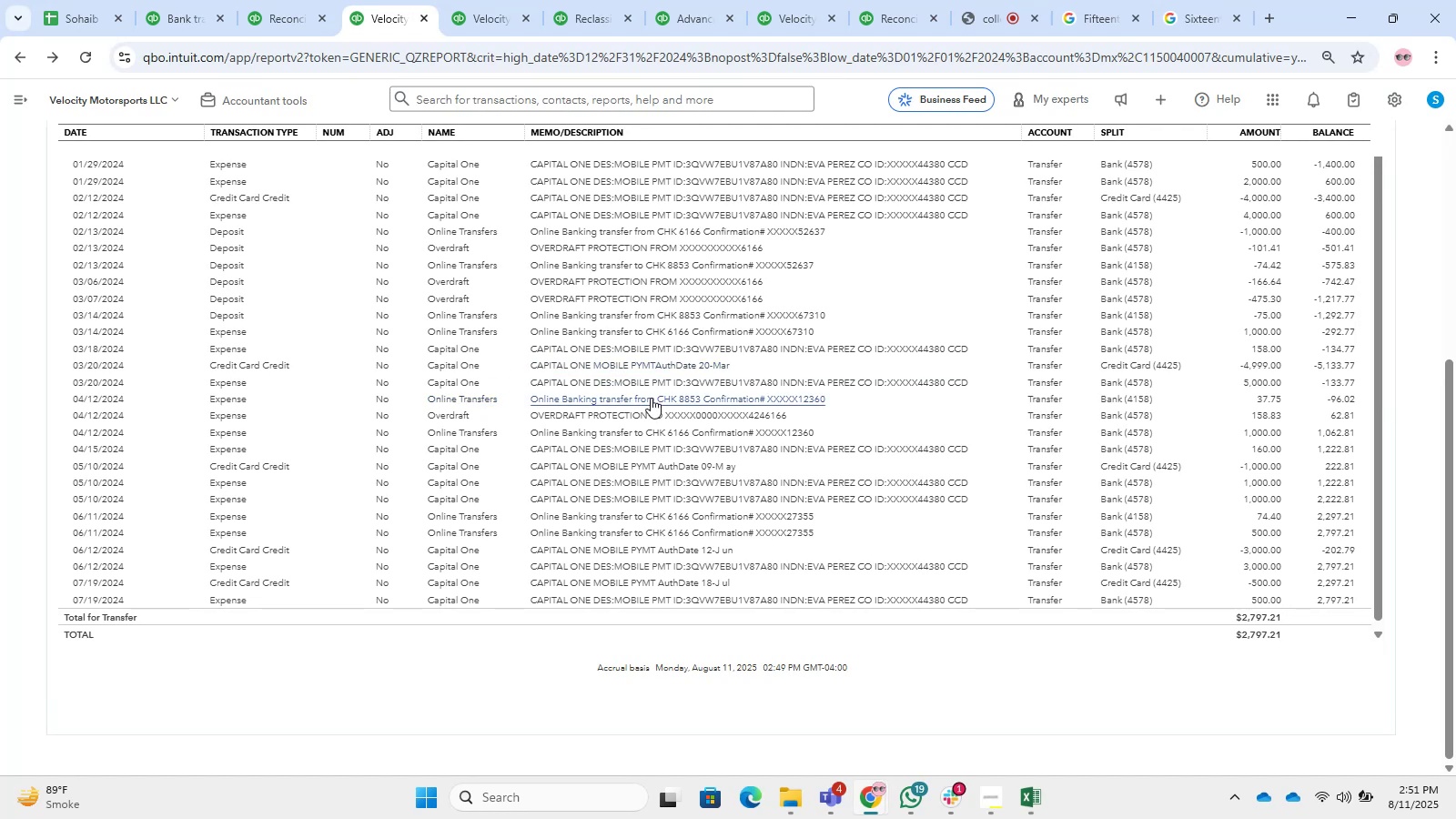 
scroll: coordinate [651, 398], scroll_direction: none, amount: 0.0
 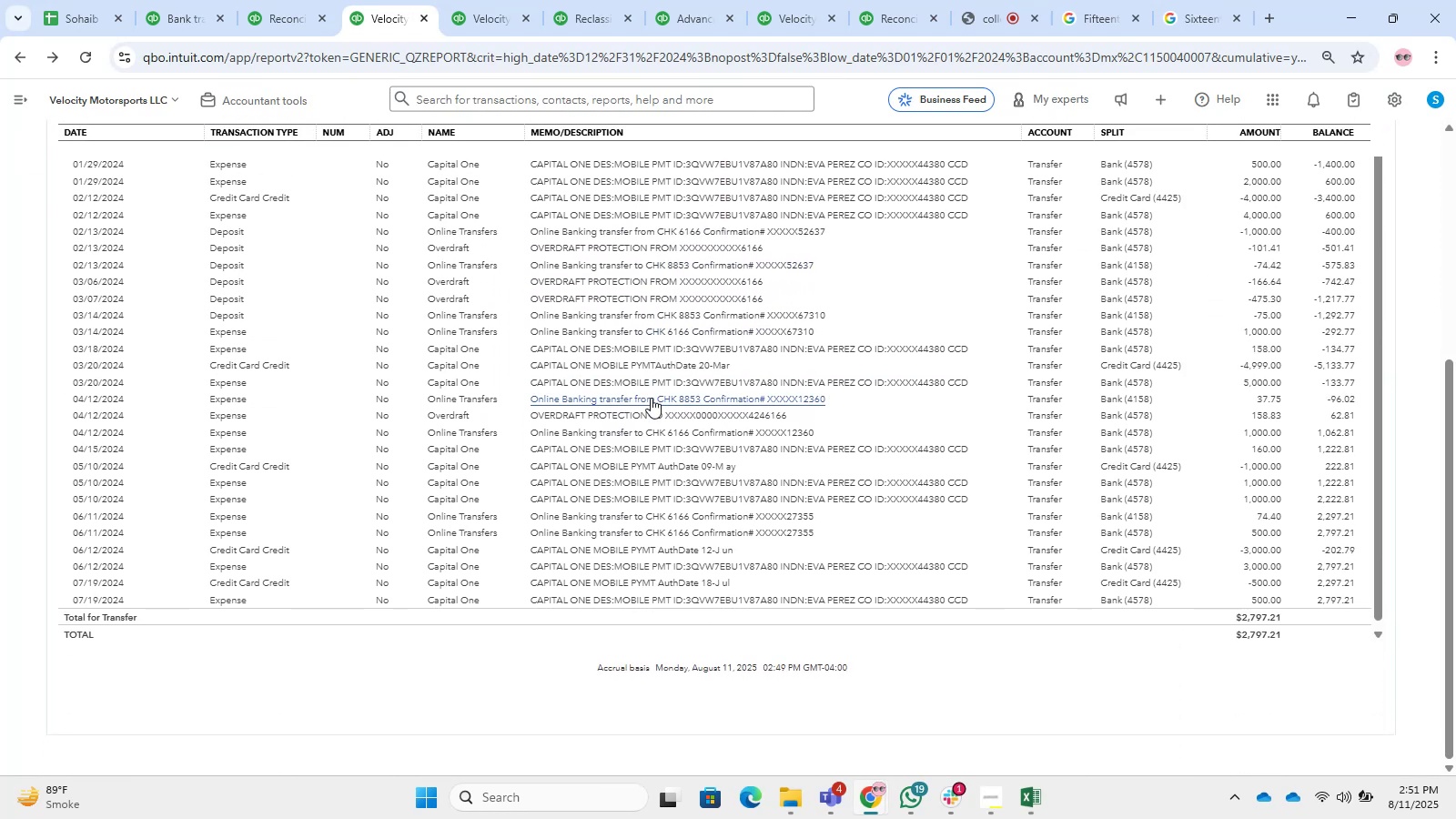 
scroll: coordinate [653, 473], scroll_direction: down, amount: 4.0
 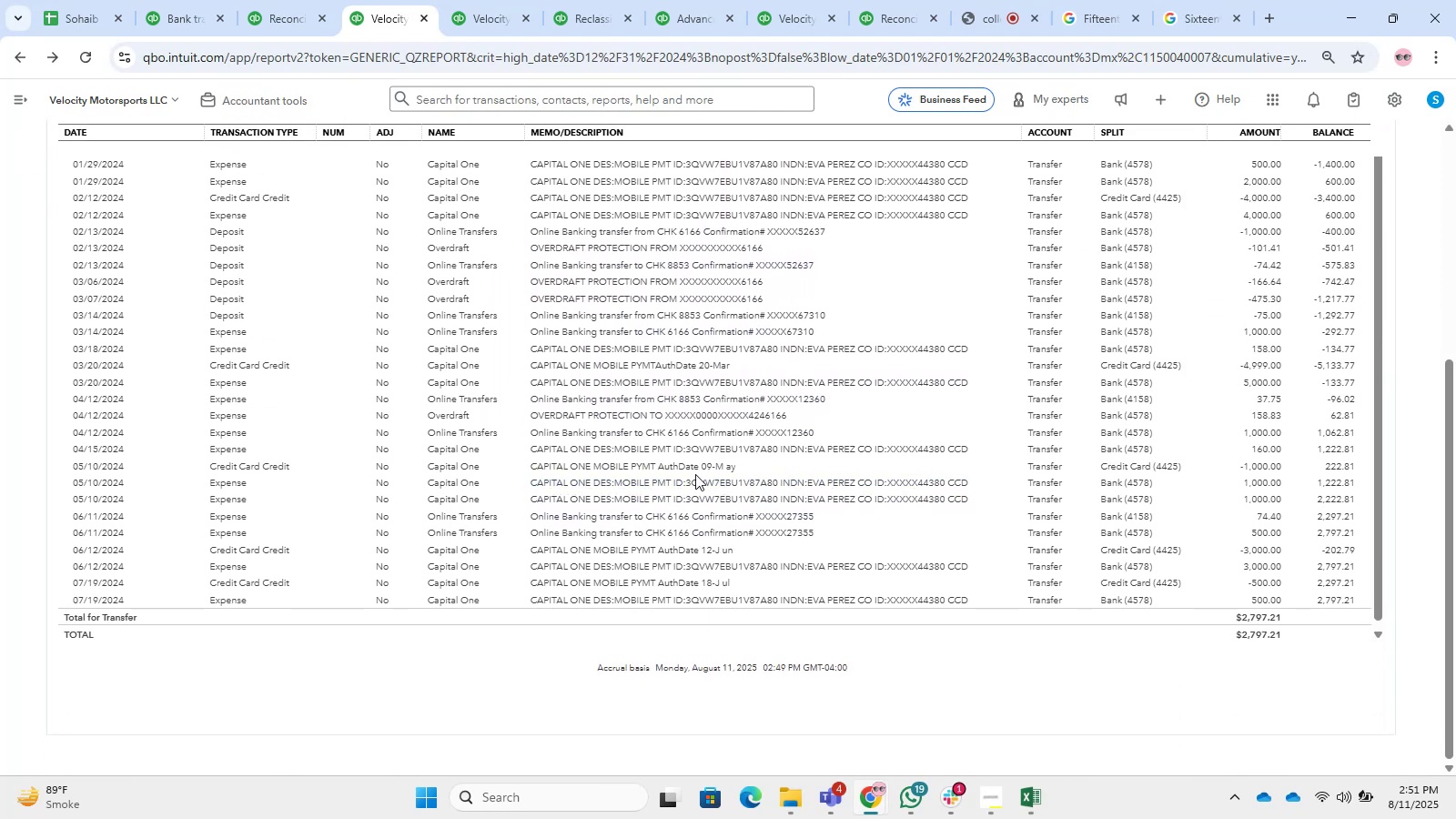 
scroll: coordinate [935, 450], scroll_direction: up, amount: 8.0
 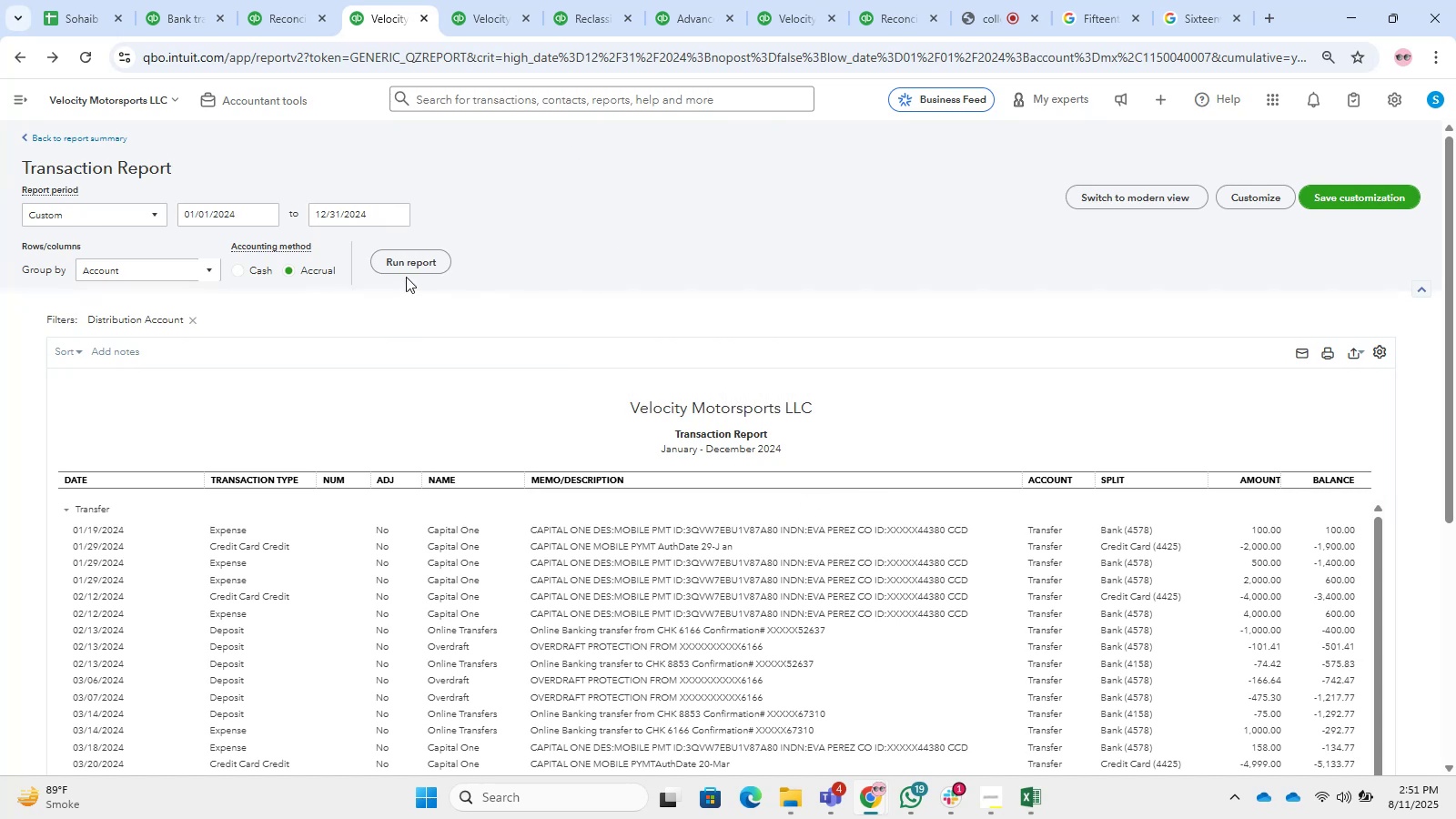 
left_click([289, 0])
 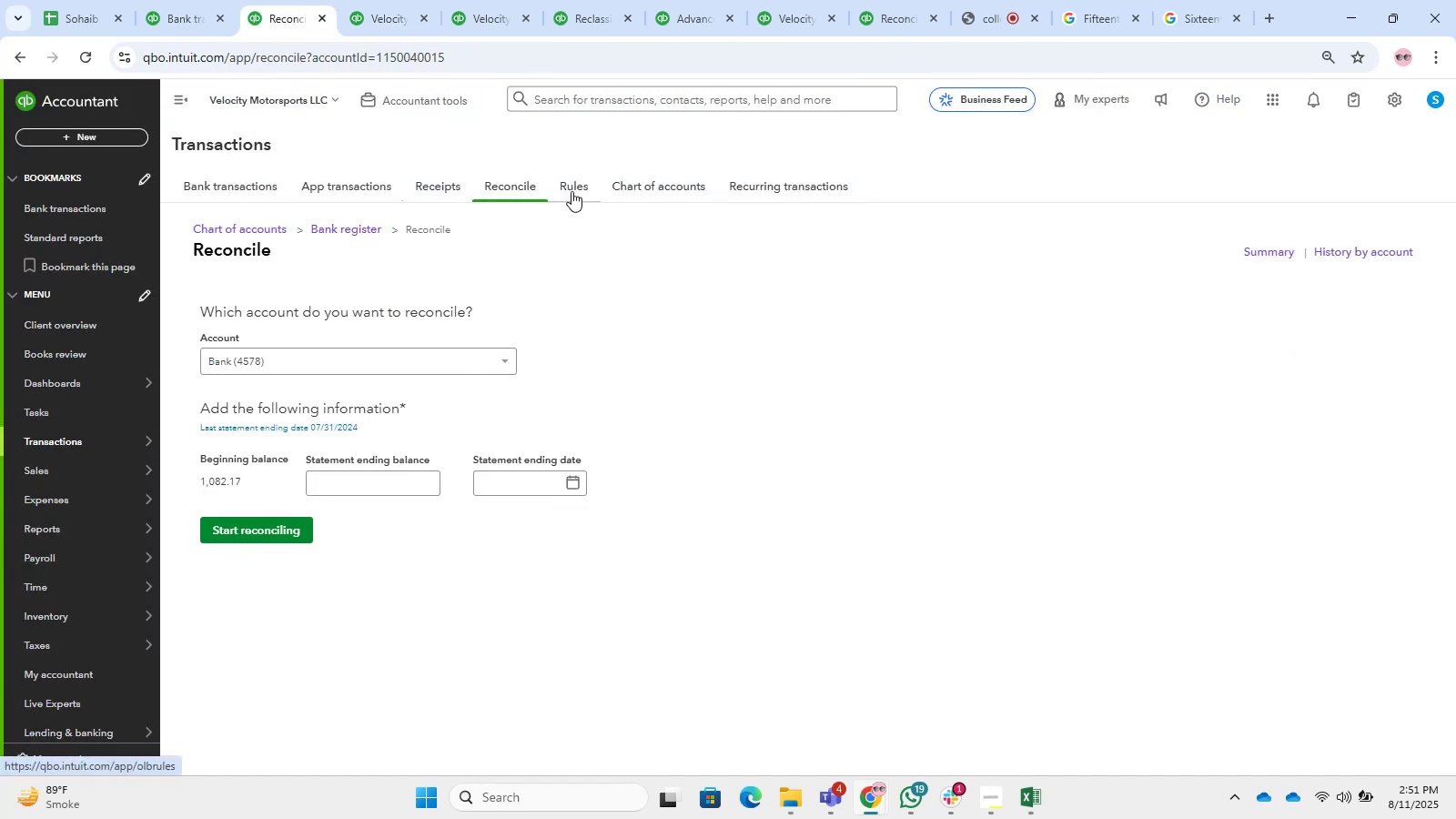 
left_click([637, 192])
 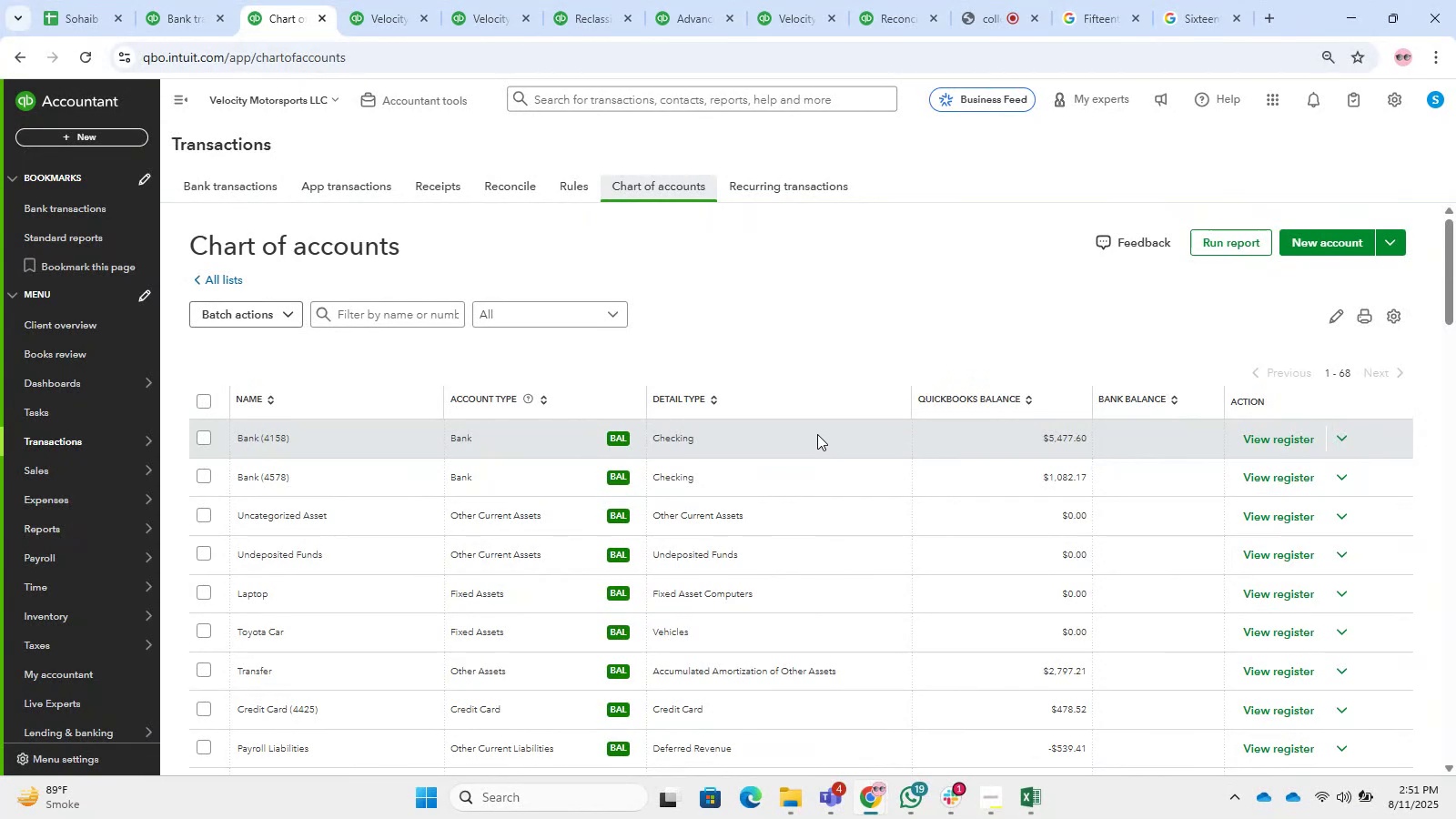 
wait(20.56)
 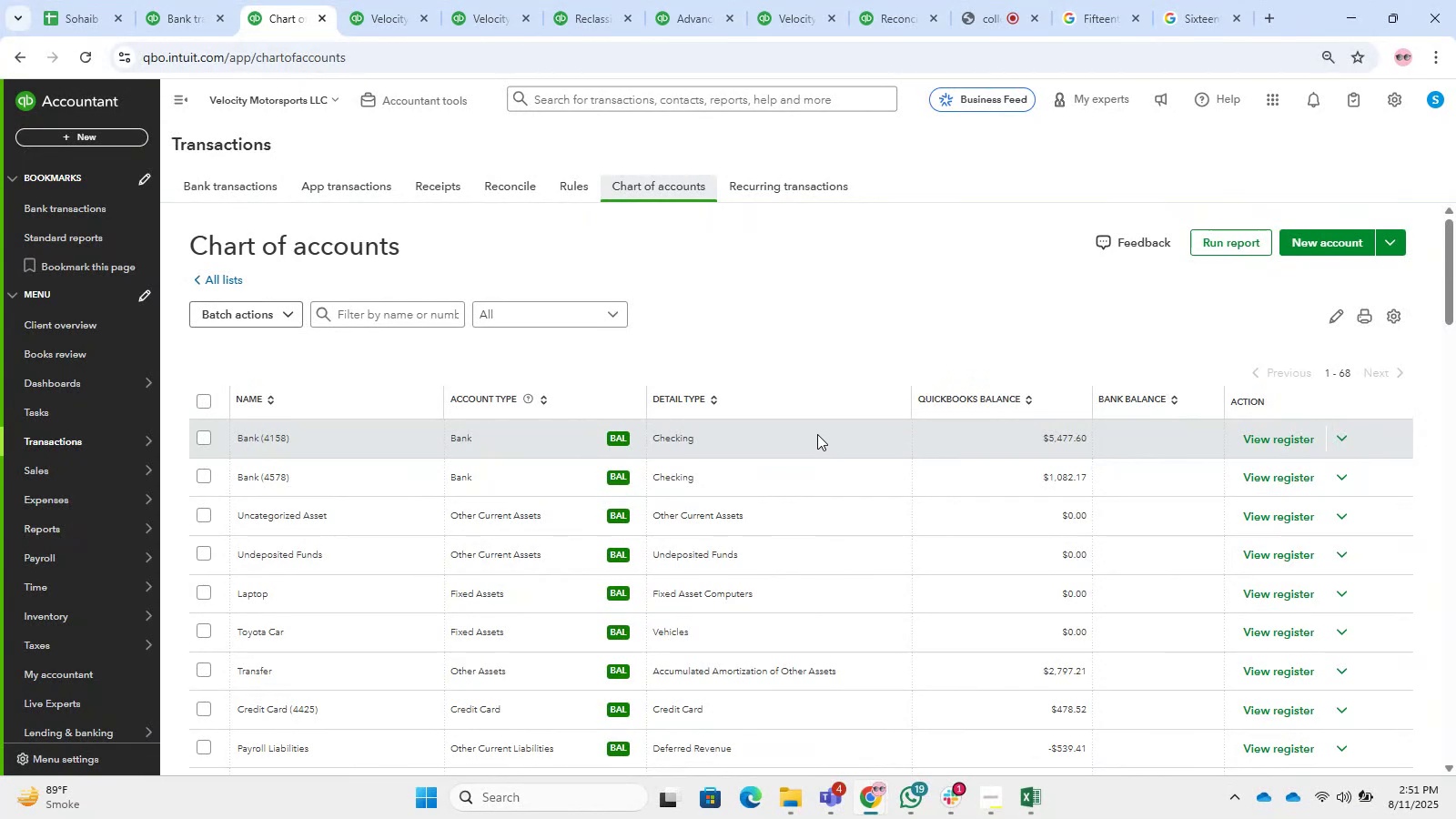 
left_click([1399, 315])
 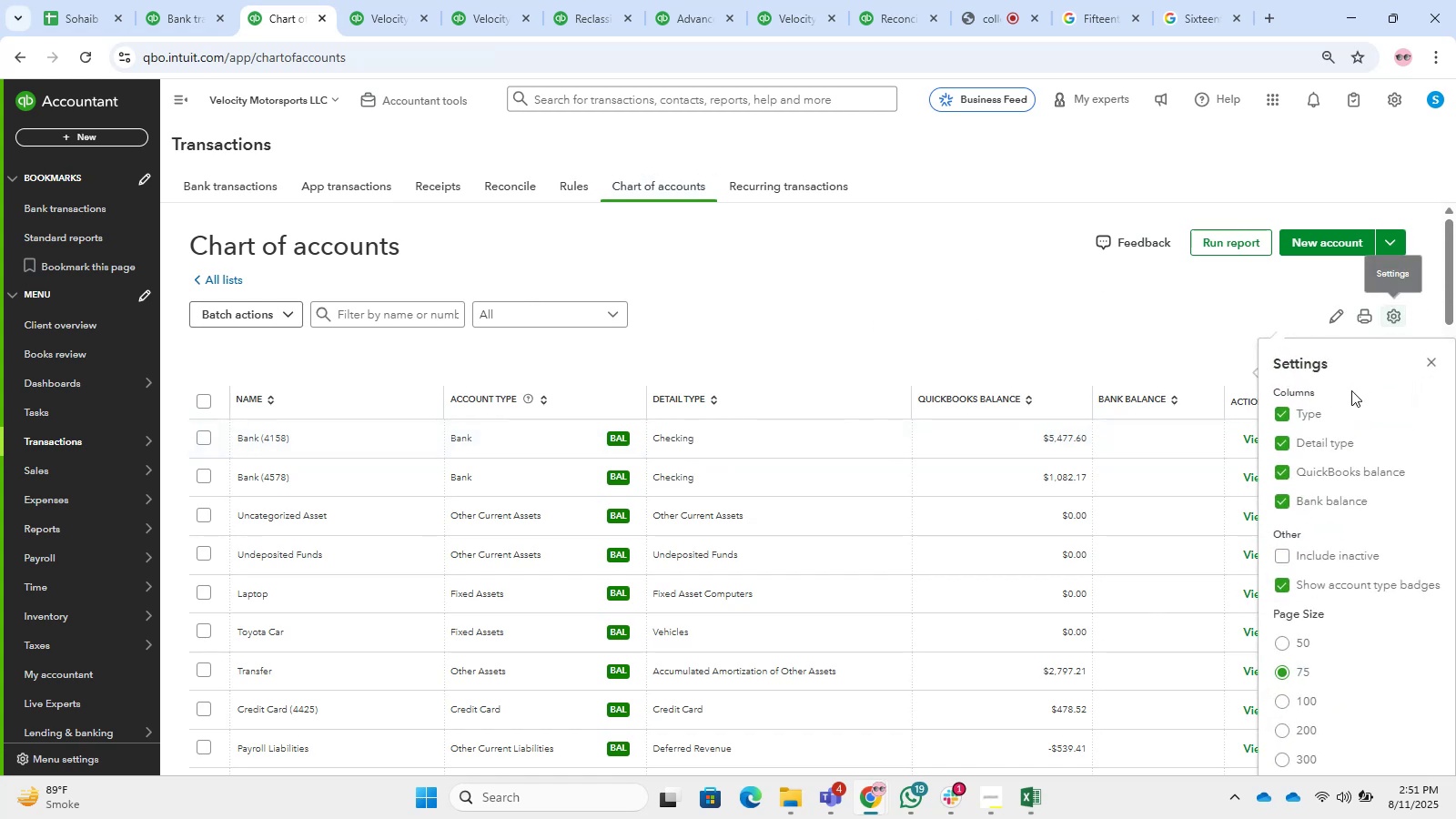 
scroll: coordinate [1306, 504], scroll_direction: down, amount: 4.0
 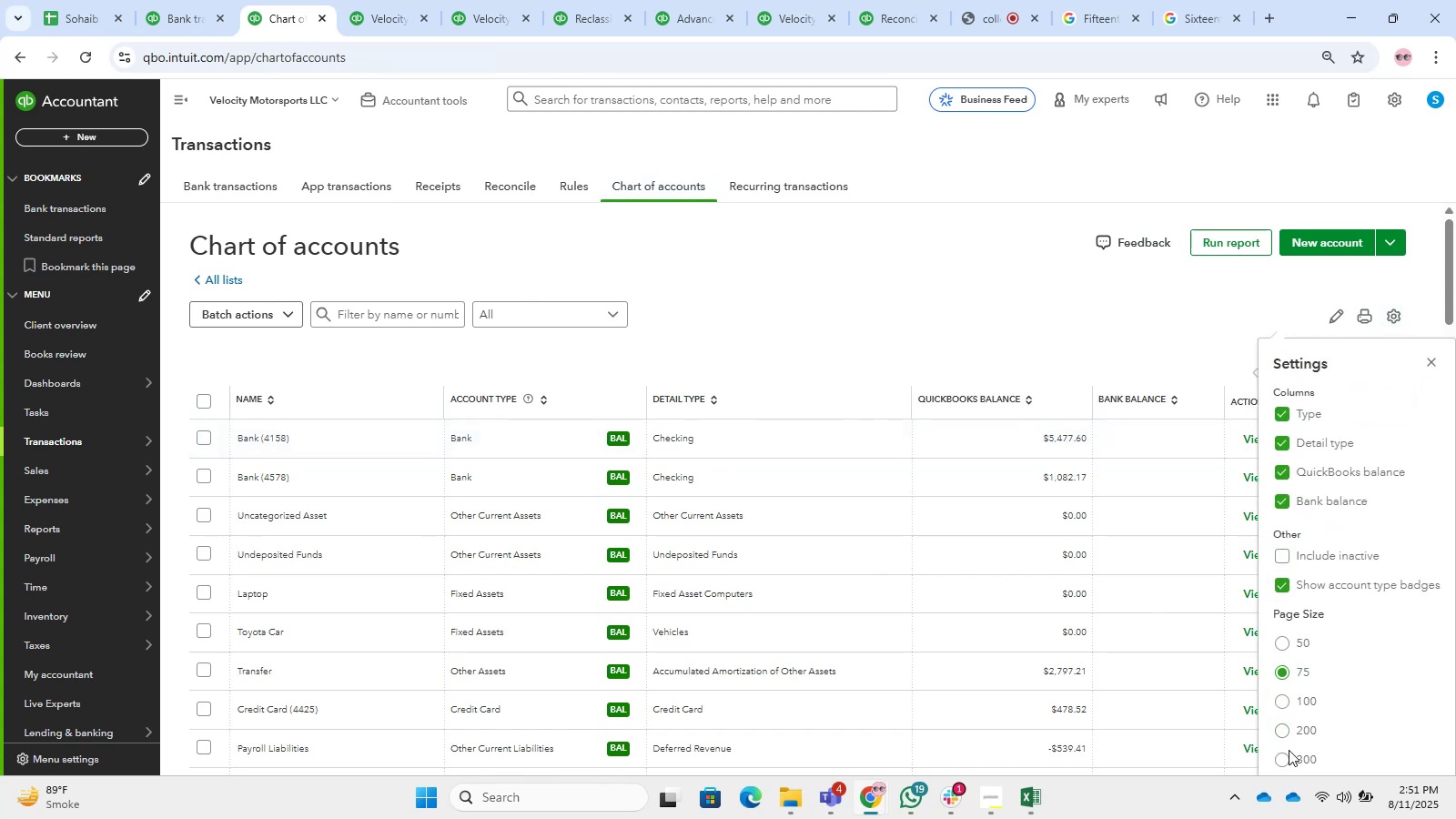 
left_click([1288, 752])
 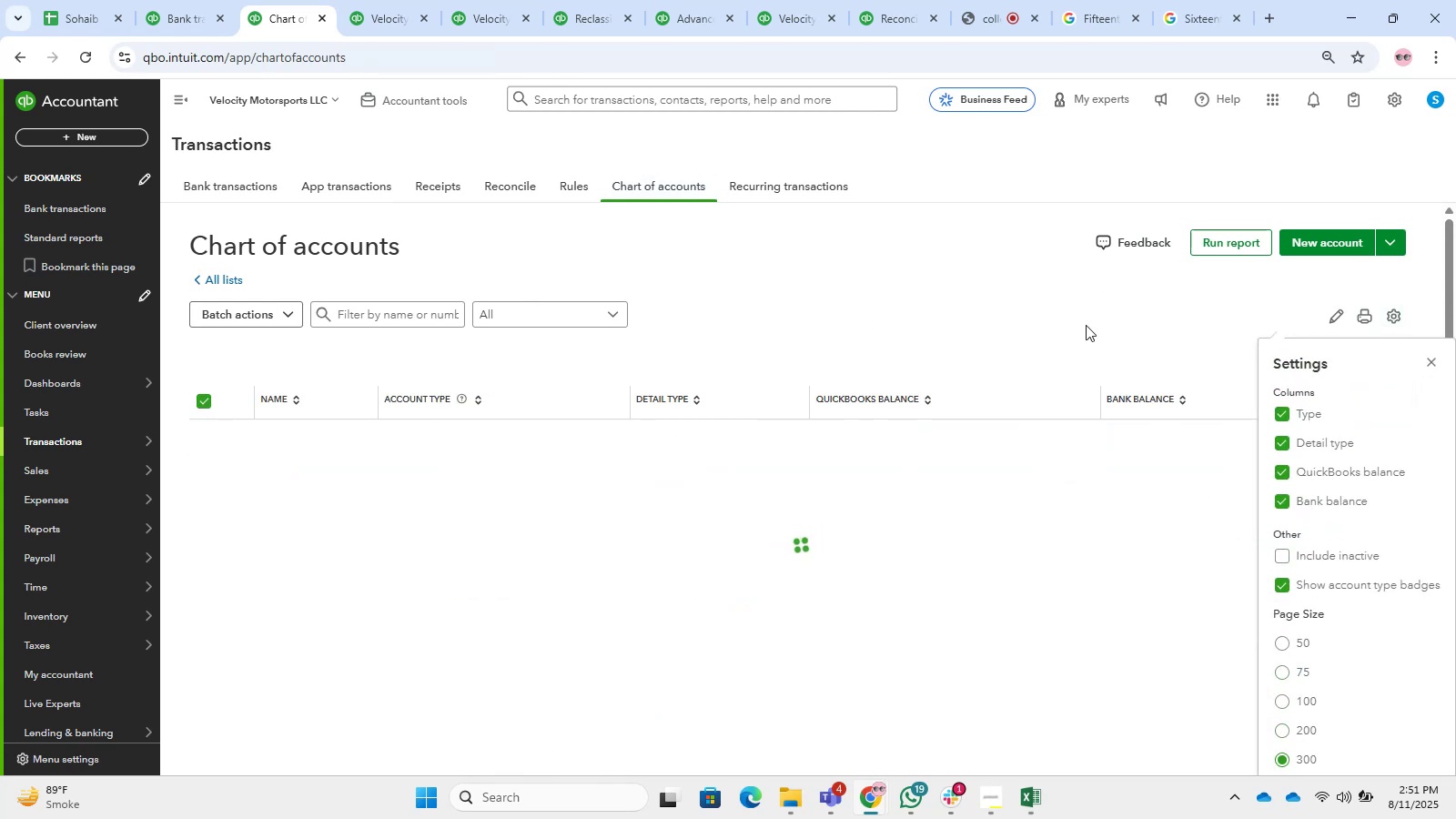 
left_click([1002, 197])
 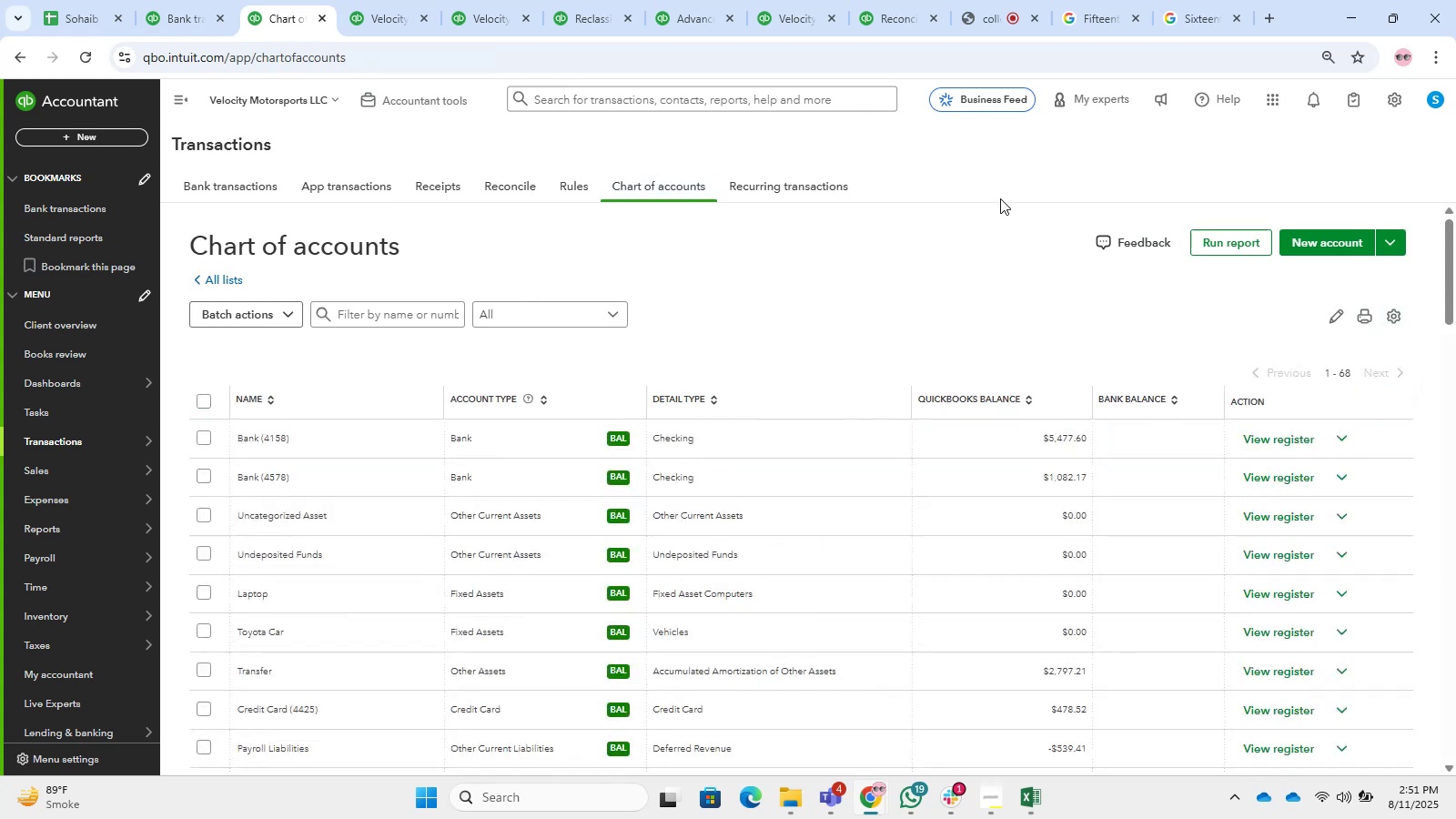 
scroll: coordinate [460, 405], scroll_direction: down, amount: 10.0
 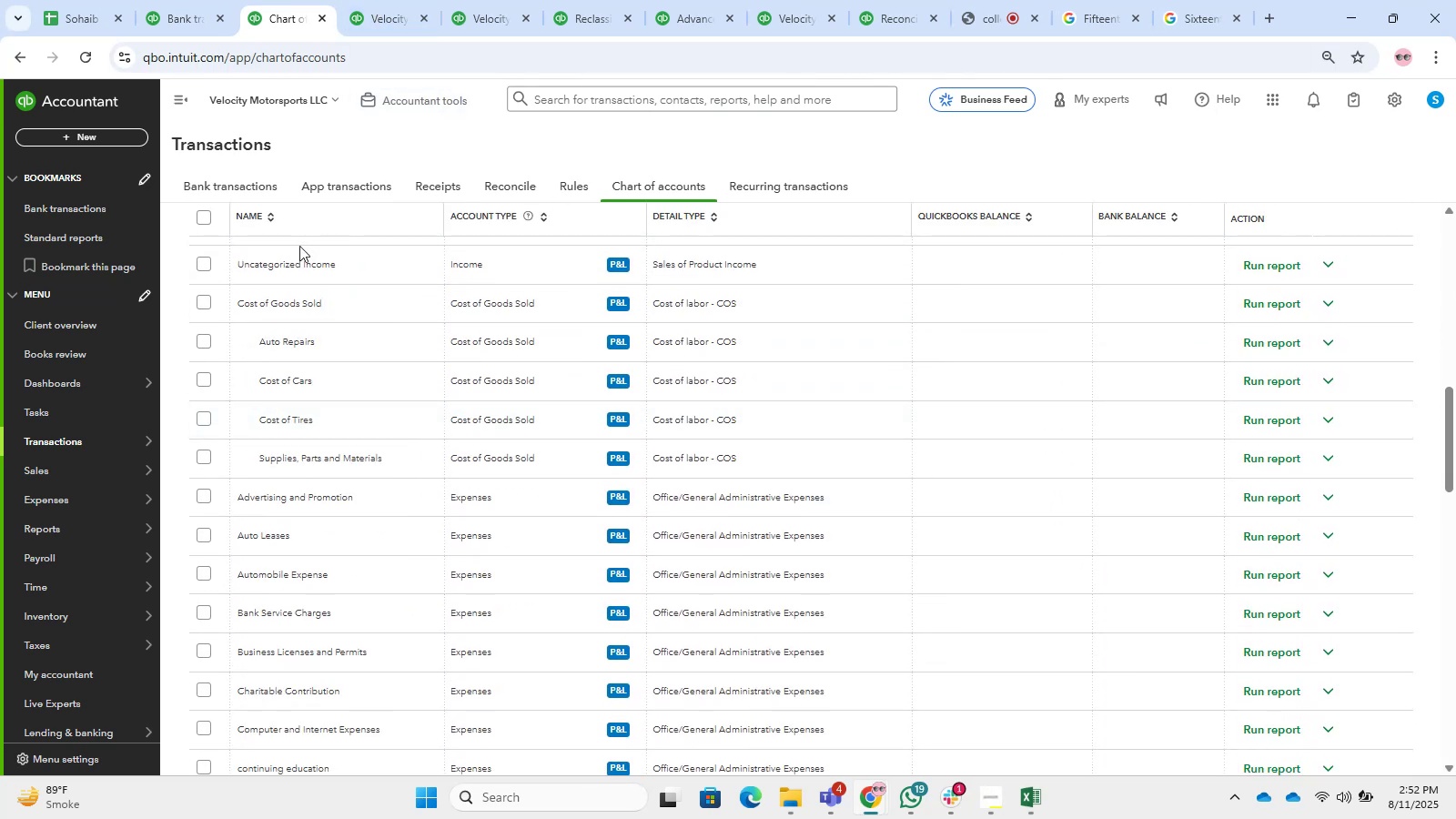 
left_click([339, 195])
 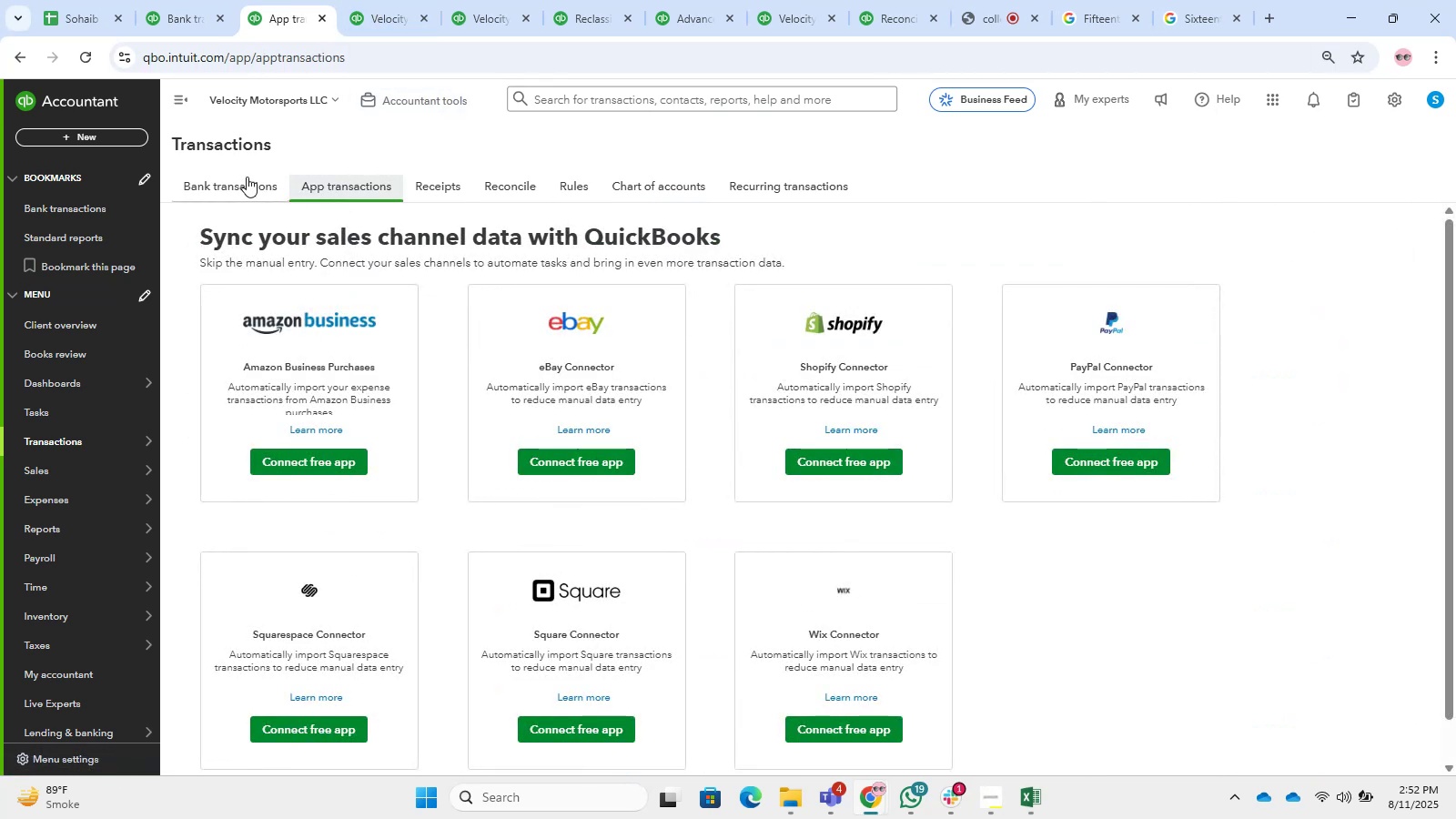 
wait(5.65)
 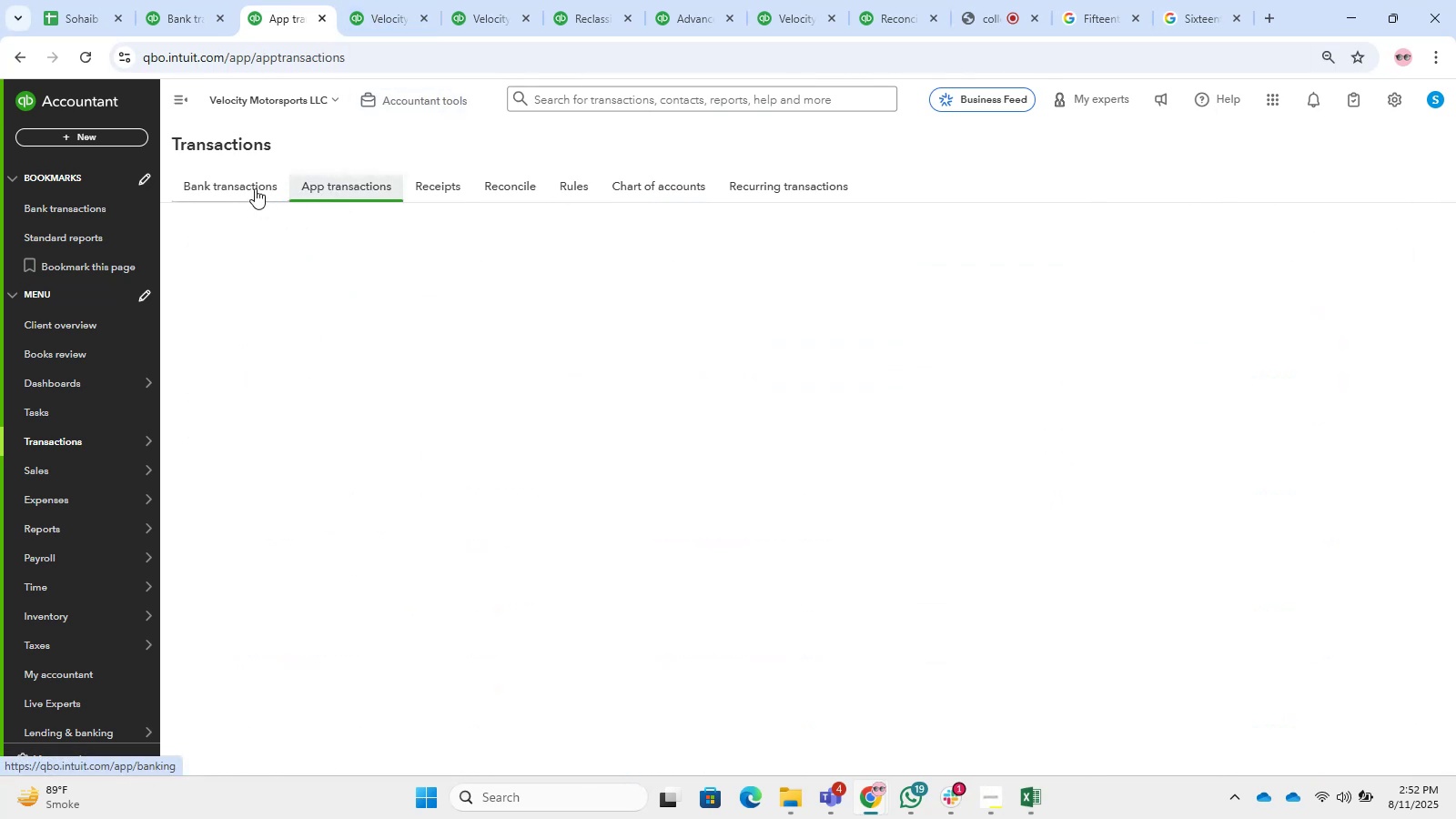 
scroll: coordinate [389, 217], scroll_direction: down, amount: 3.0
 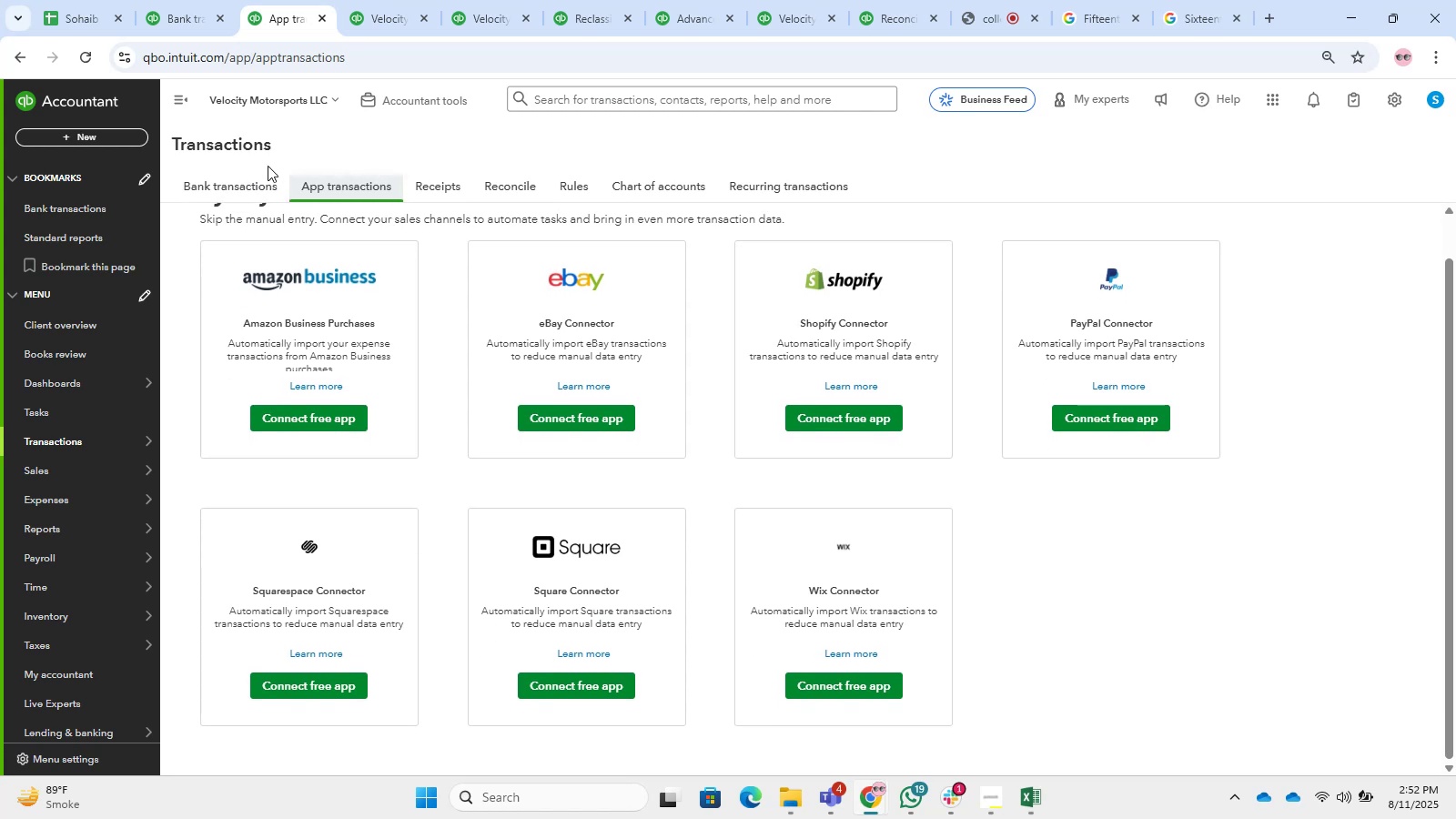 
left_click([257, 179])
 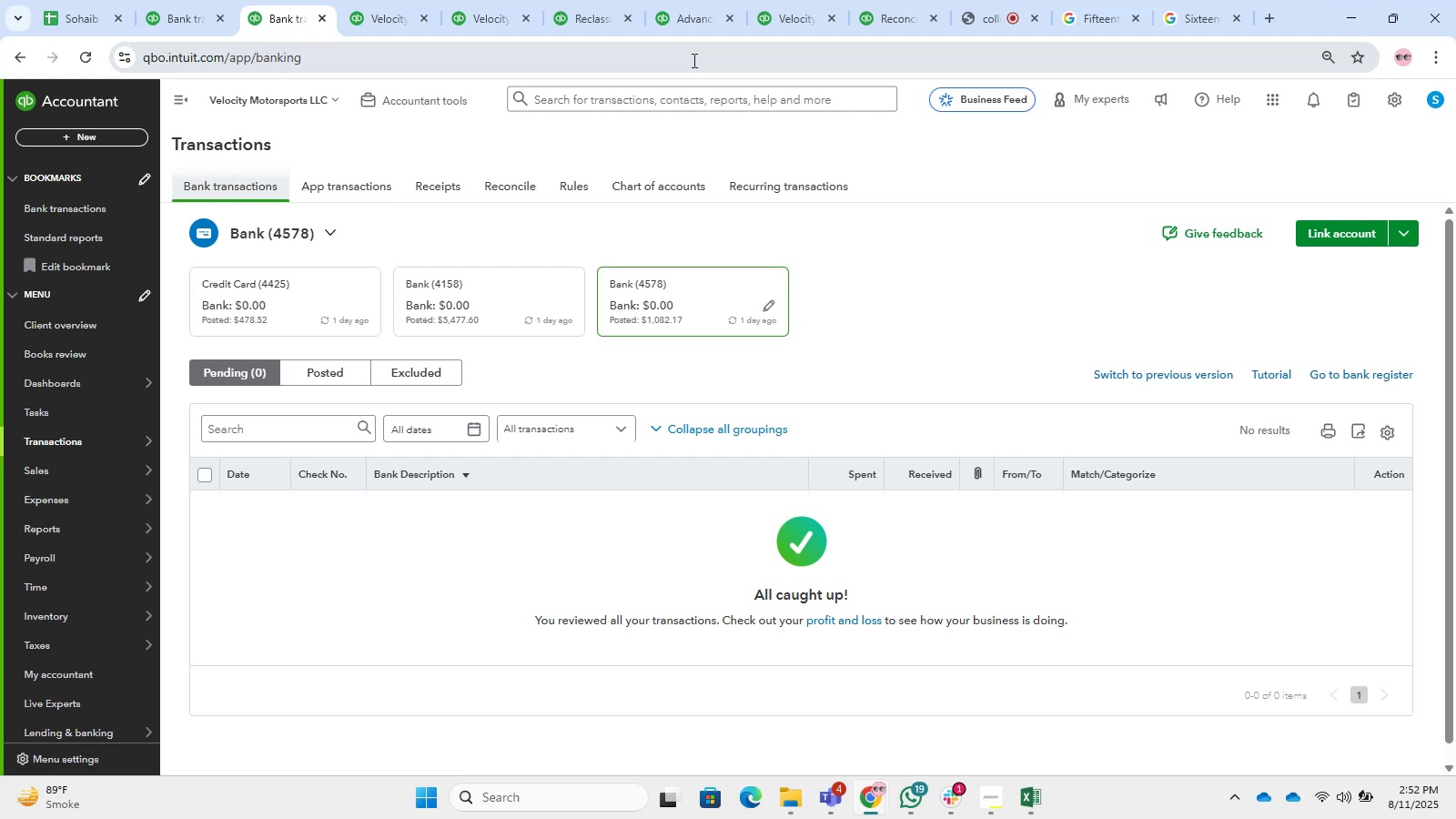 
wait(23.68)
 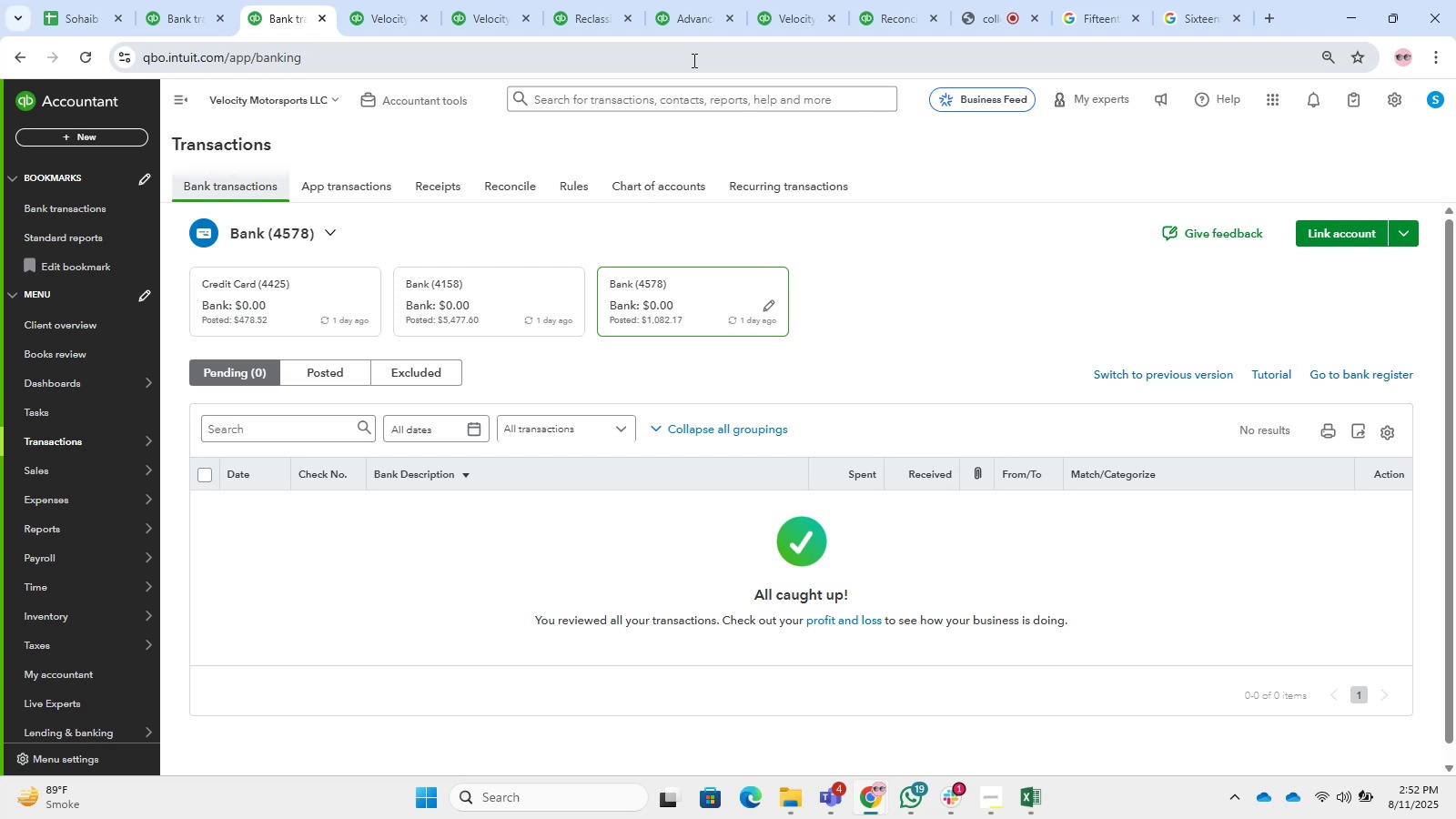 
left_click([672, 23])
 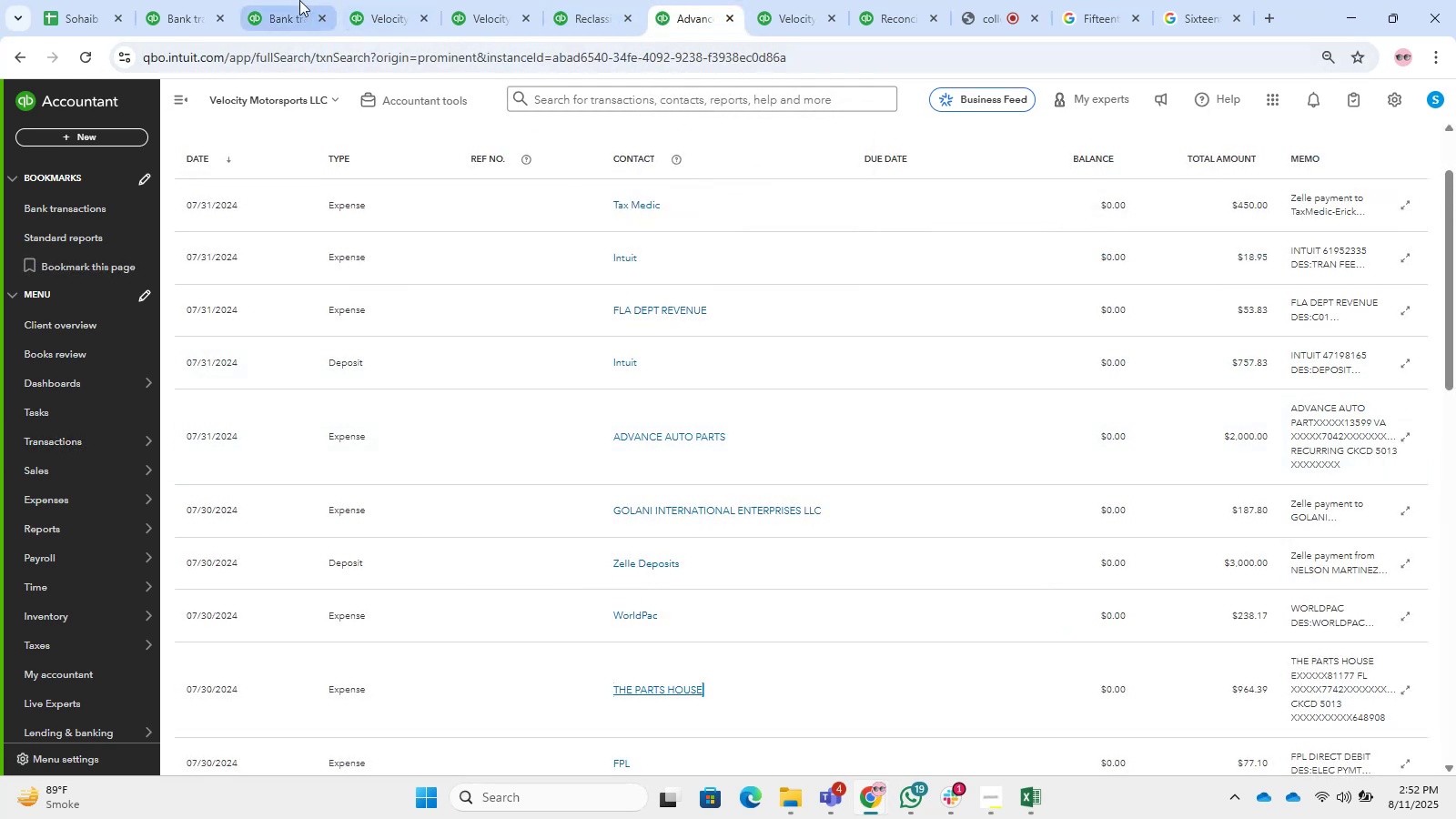 
left_click([346, 0])
 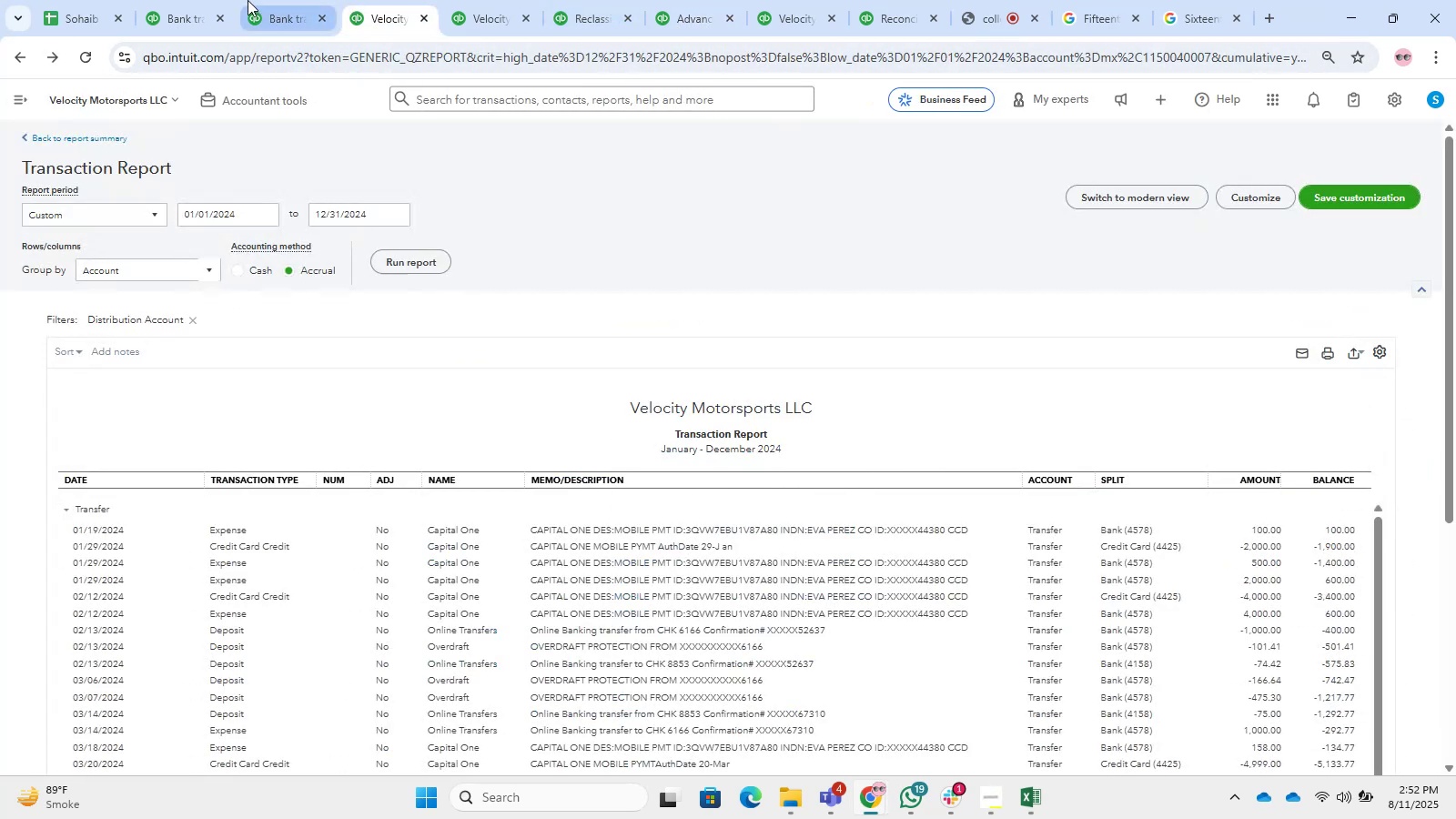 
left_click([259, 0])
 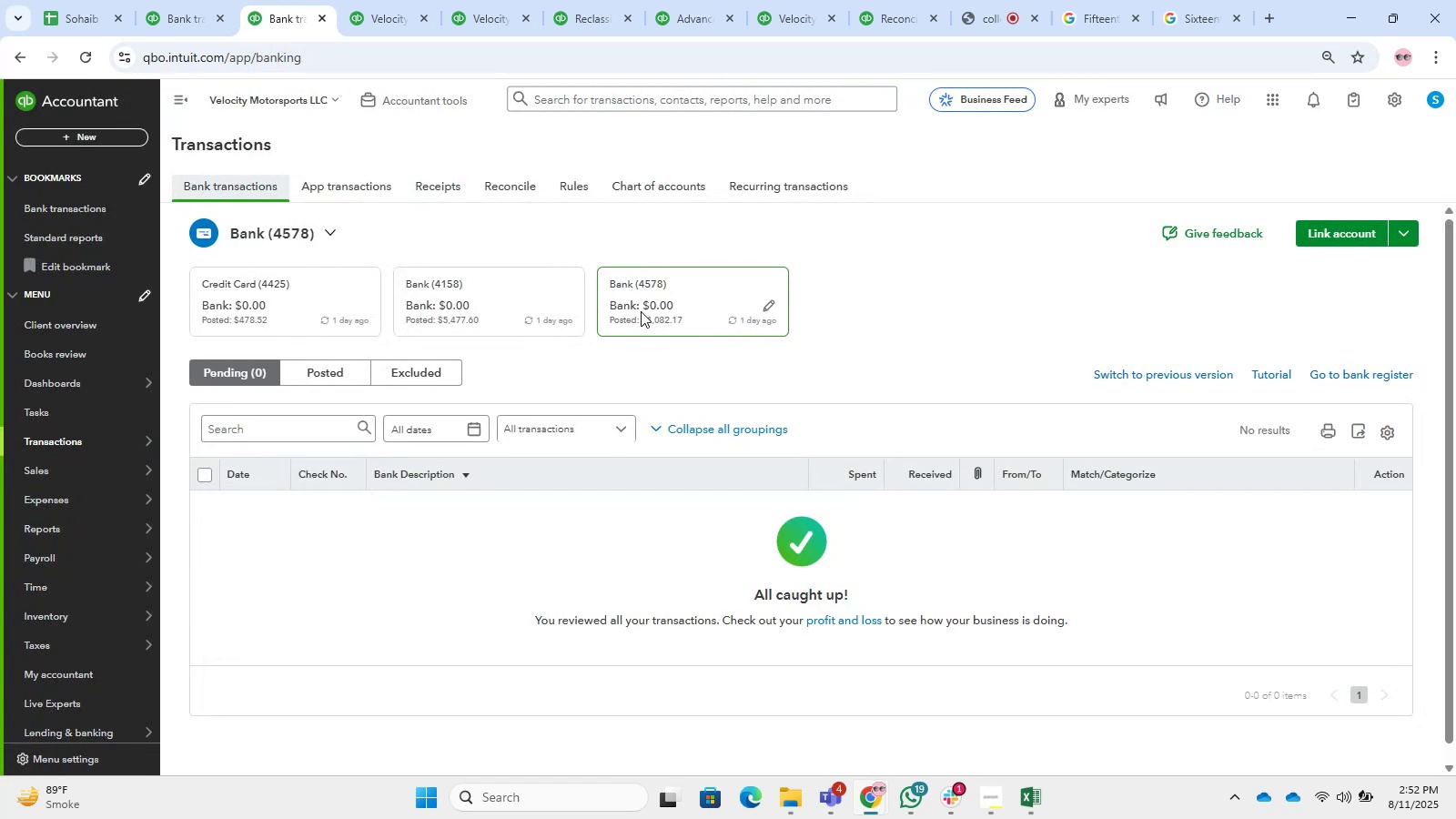 
left_click([641, 311])
 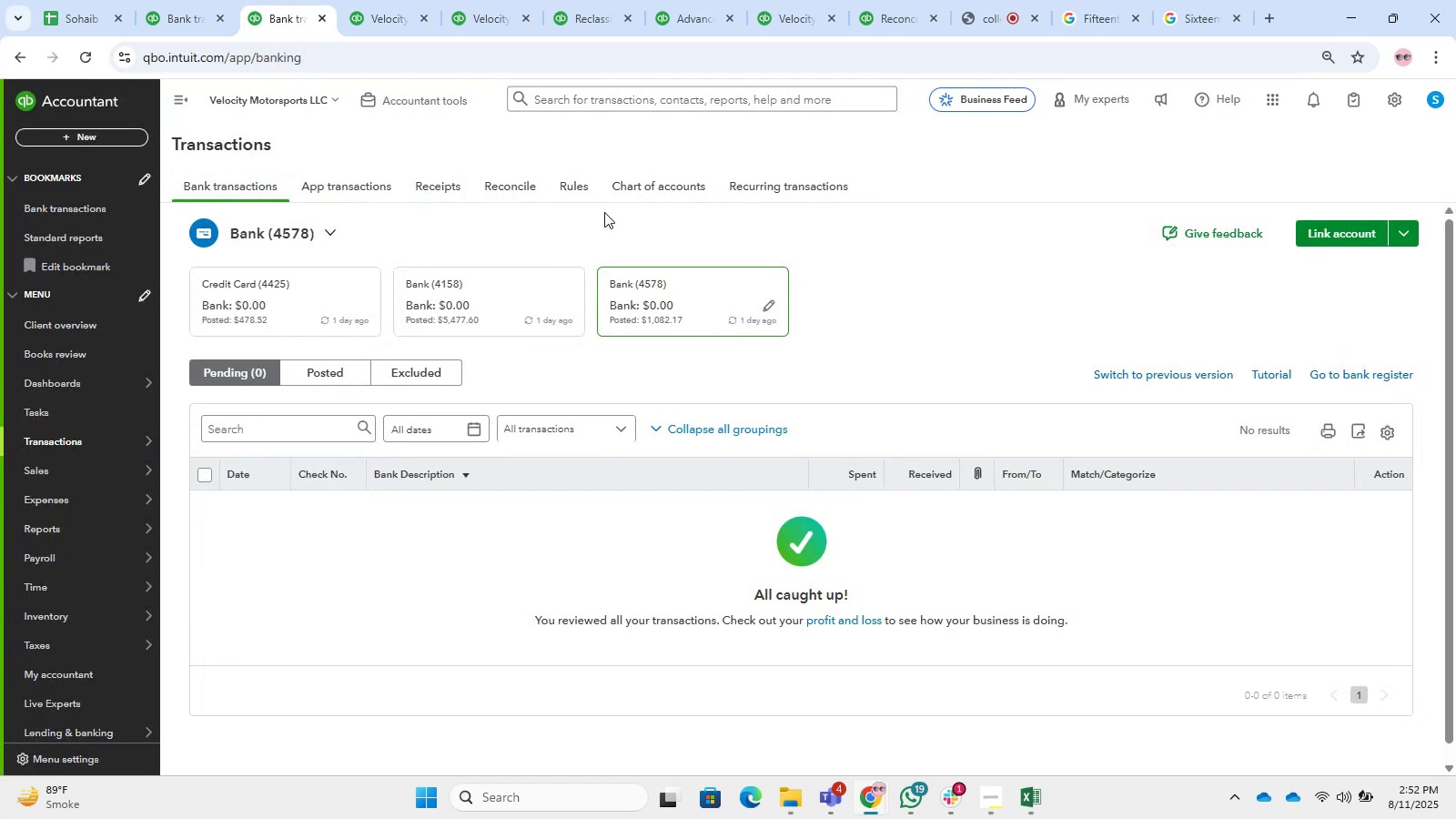 
left_click([526, 184])
 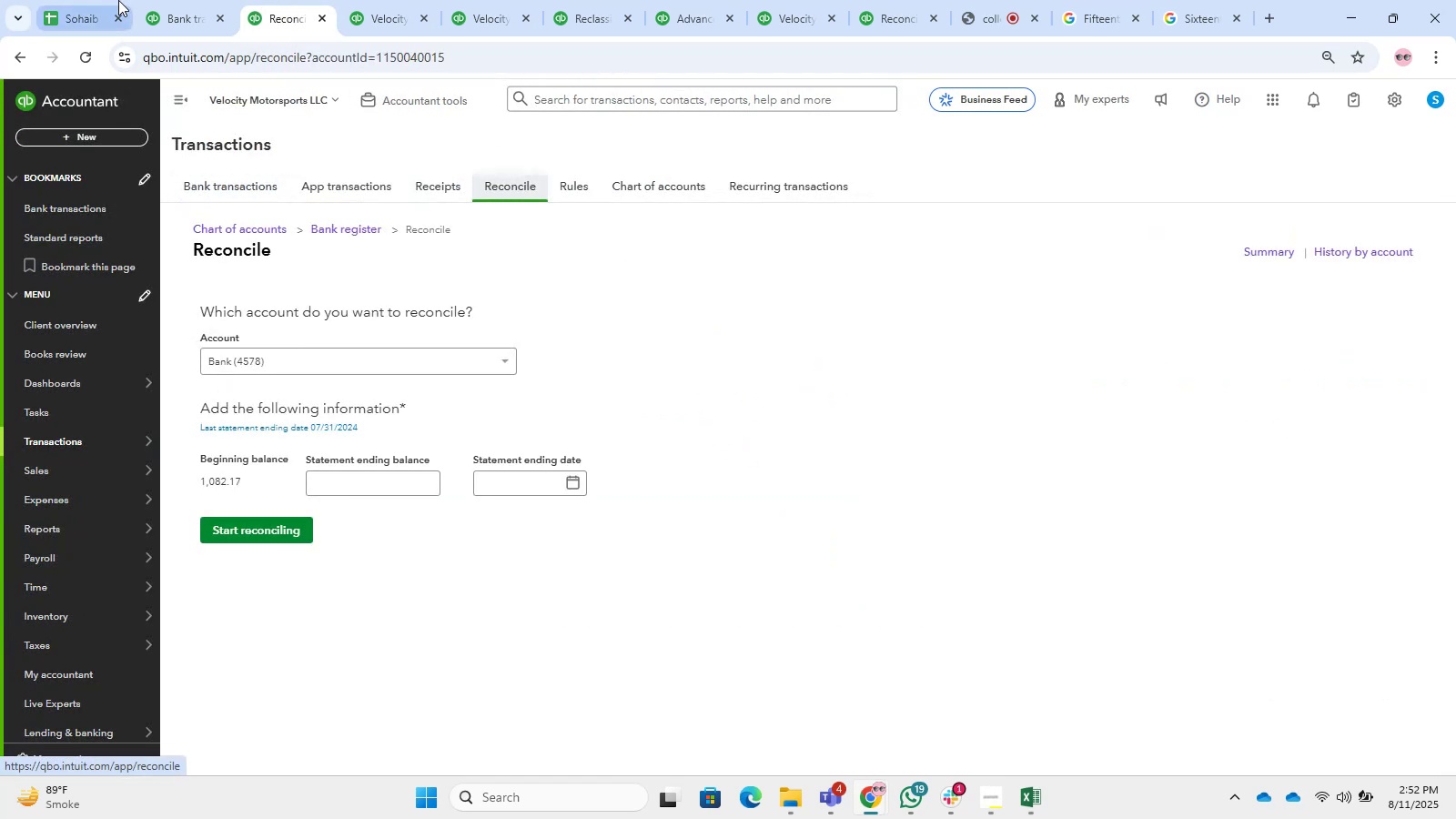 
left_click([378, 6])
 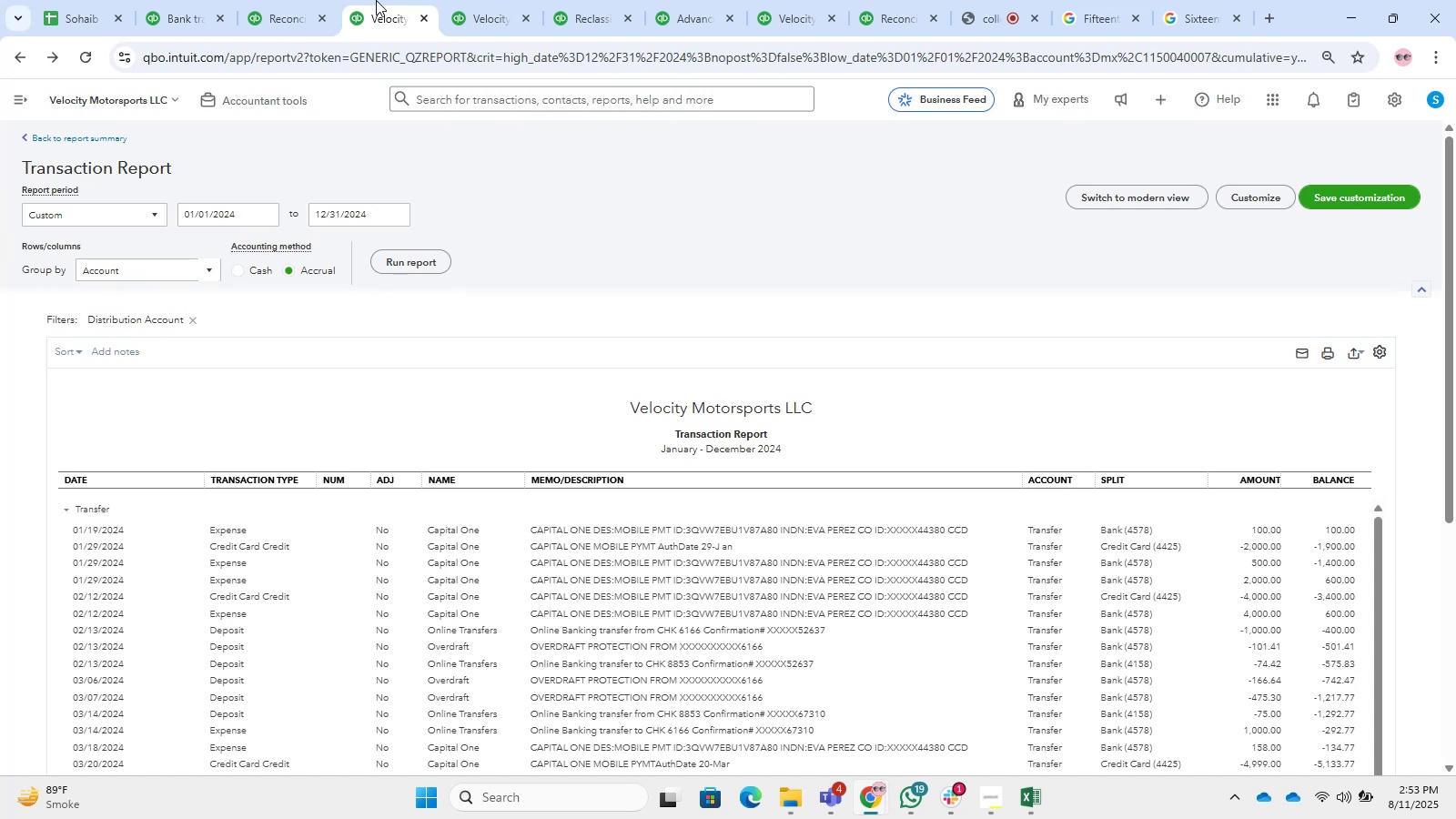 
wait(32.9)
 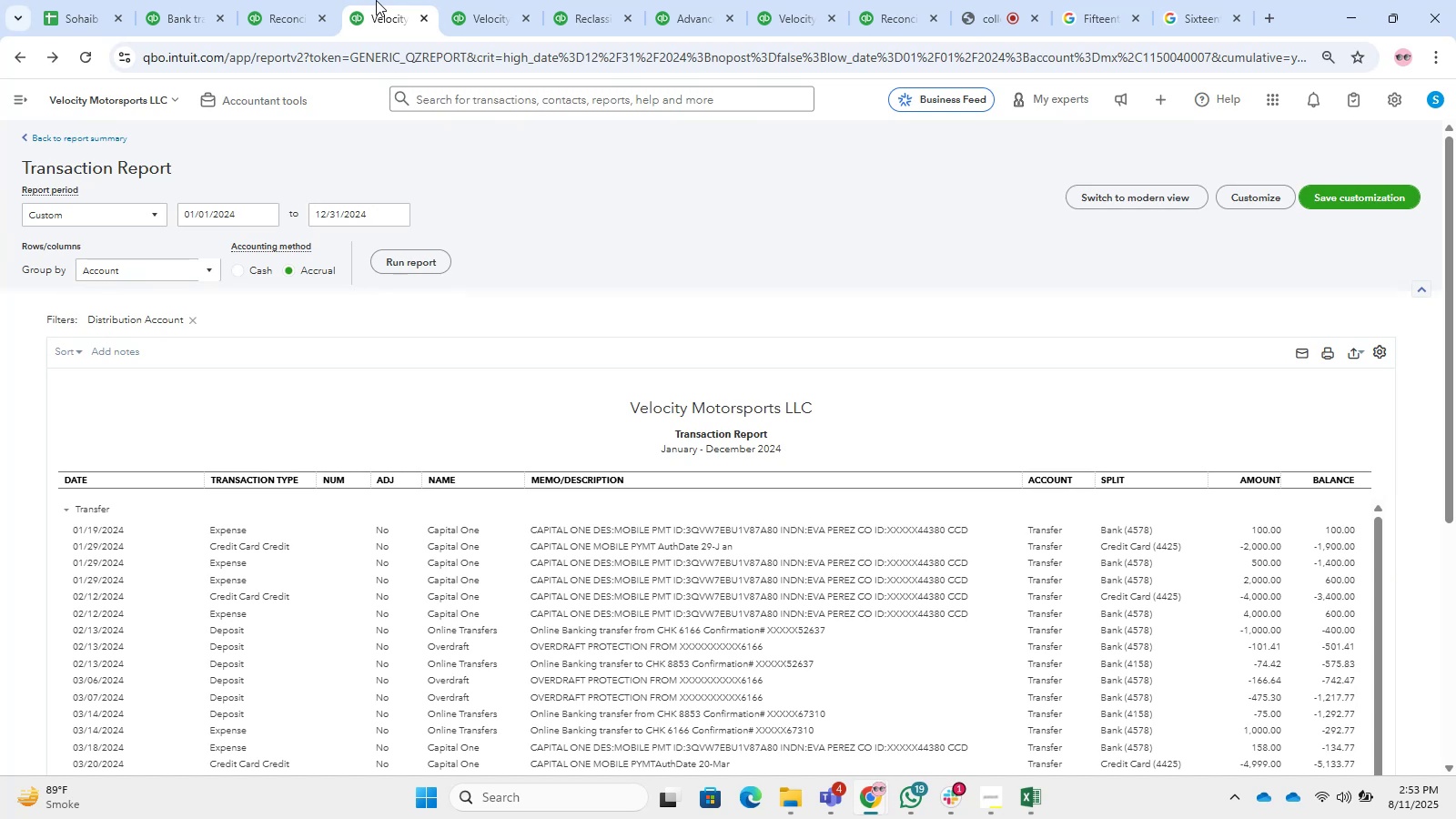 
left_click_drag(start_coordinate=[67, 0], to_coordinate=[110, 5])
 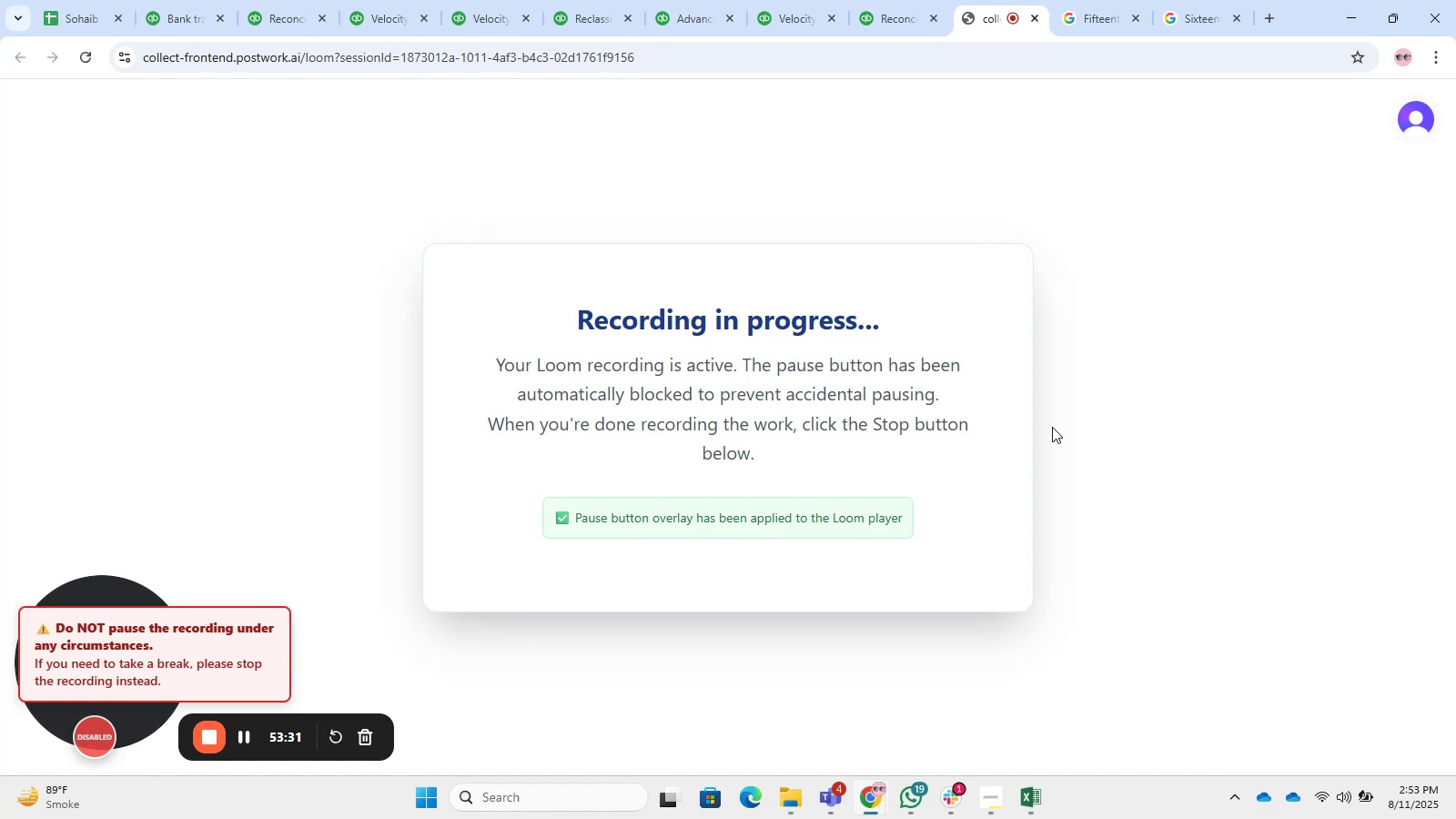 
wait(15.59)
 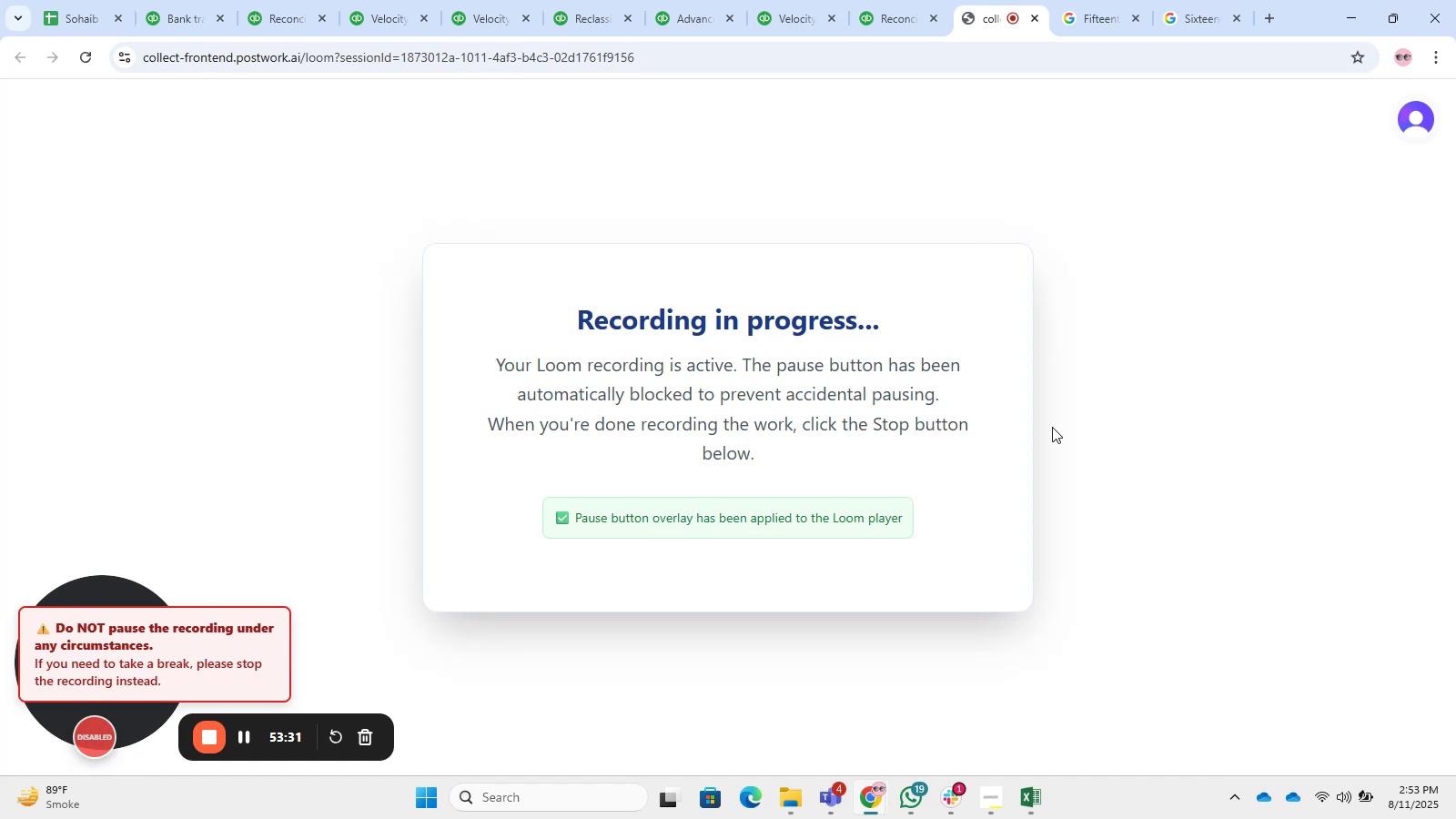 
left_click([704, 200])
 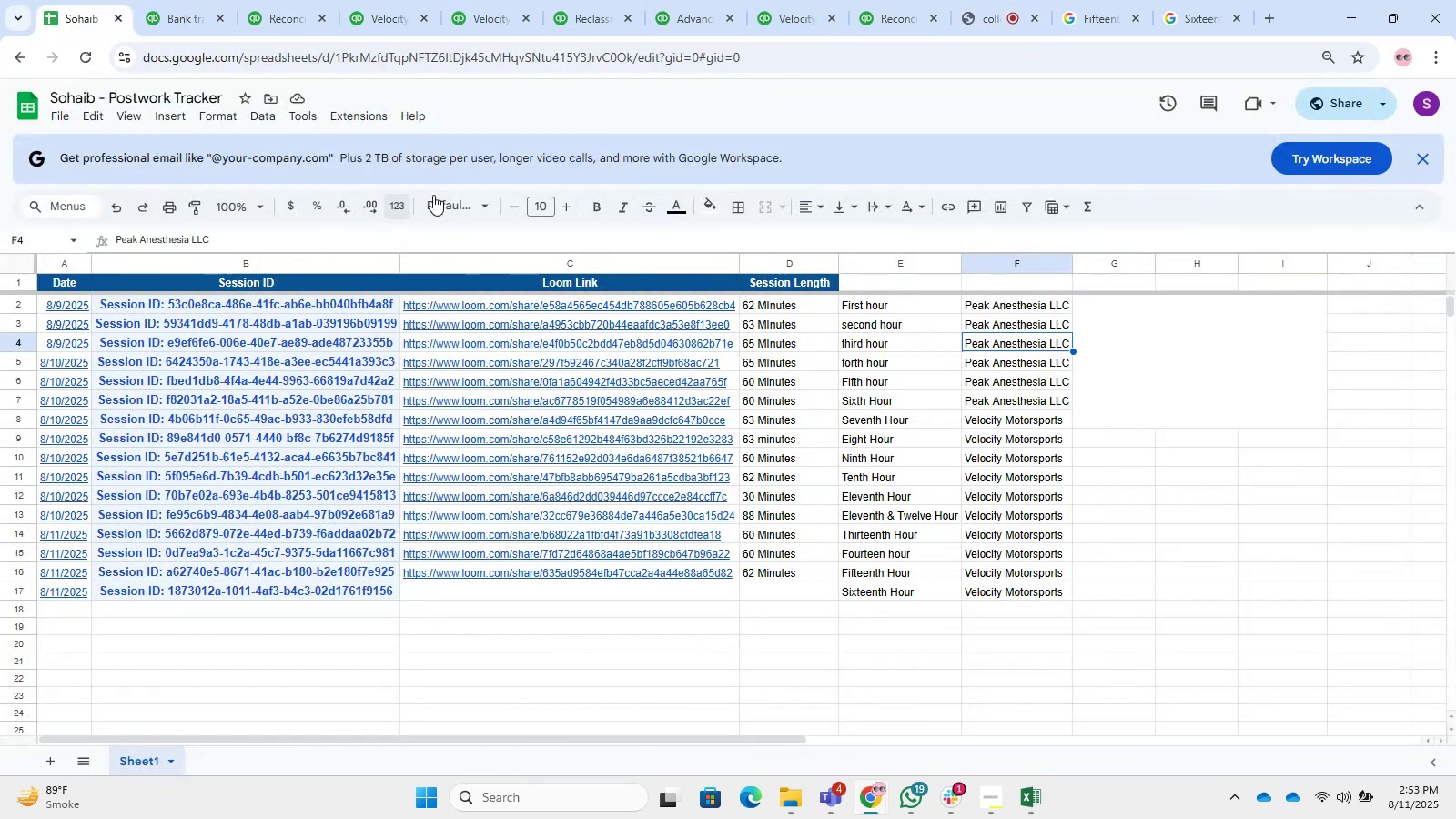 
wait(7.13)
 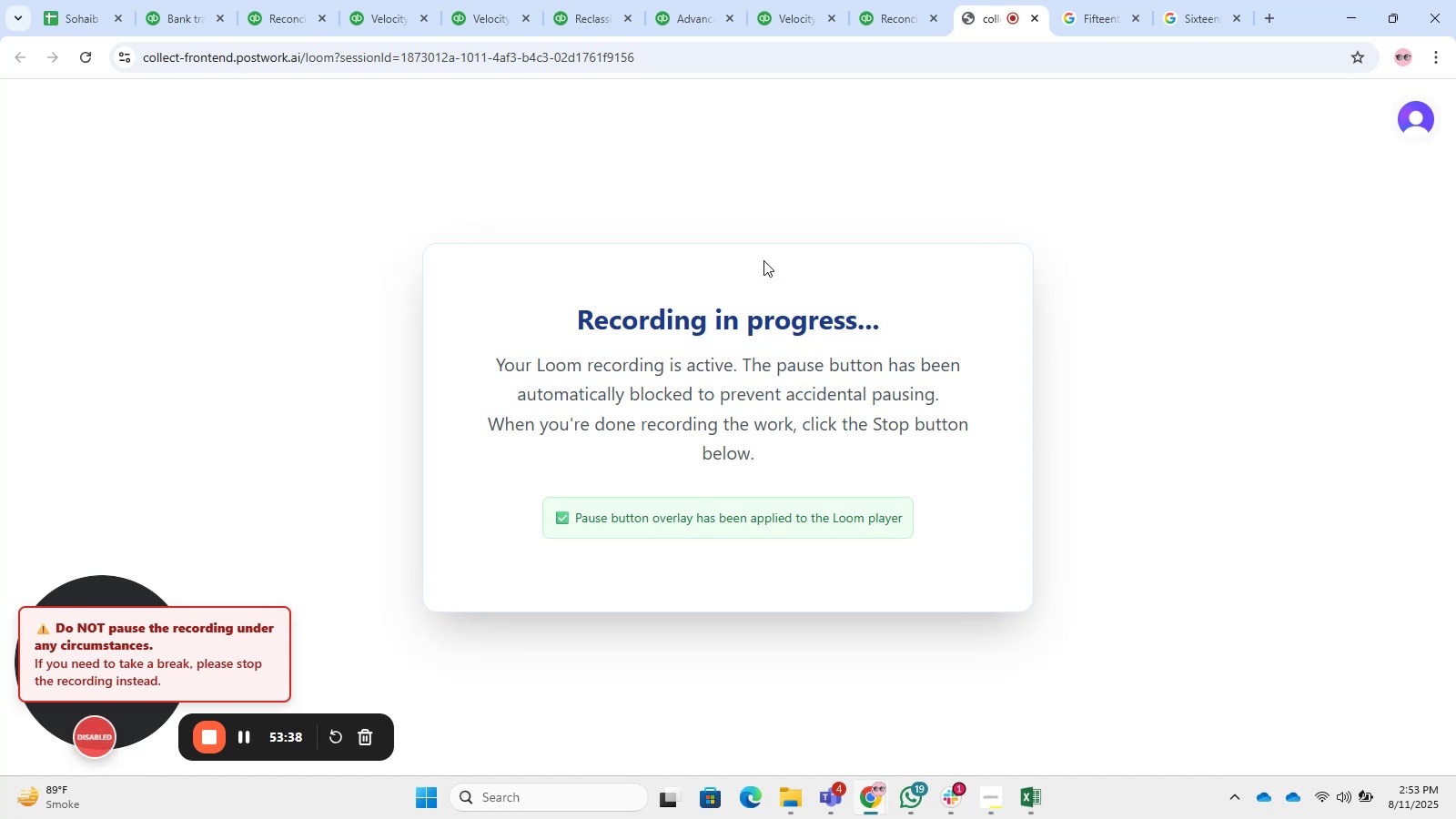 
double_click([865, 613])
 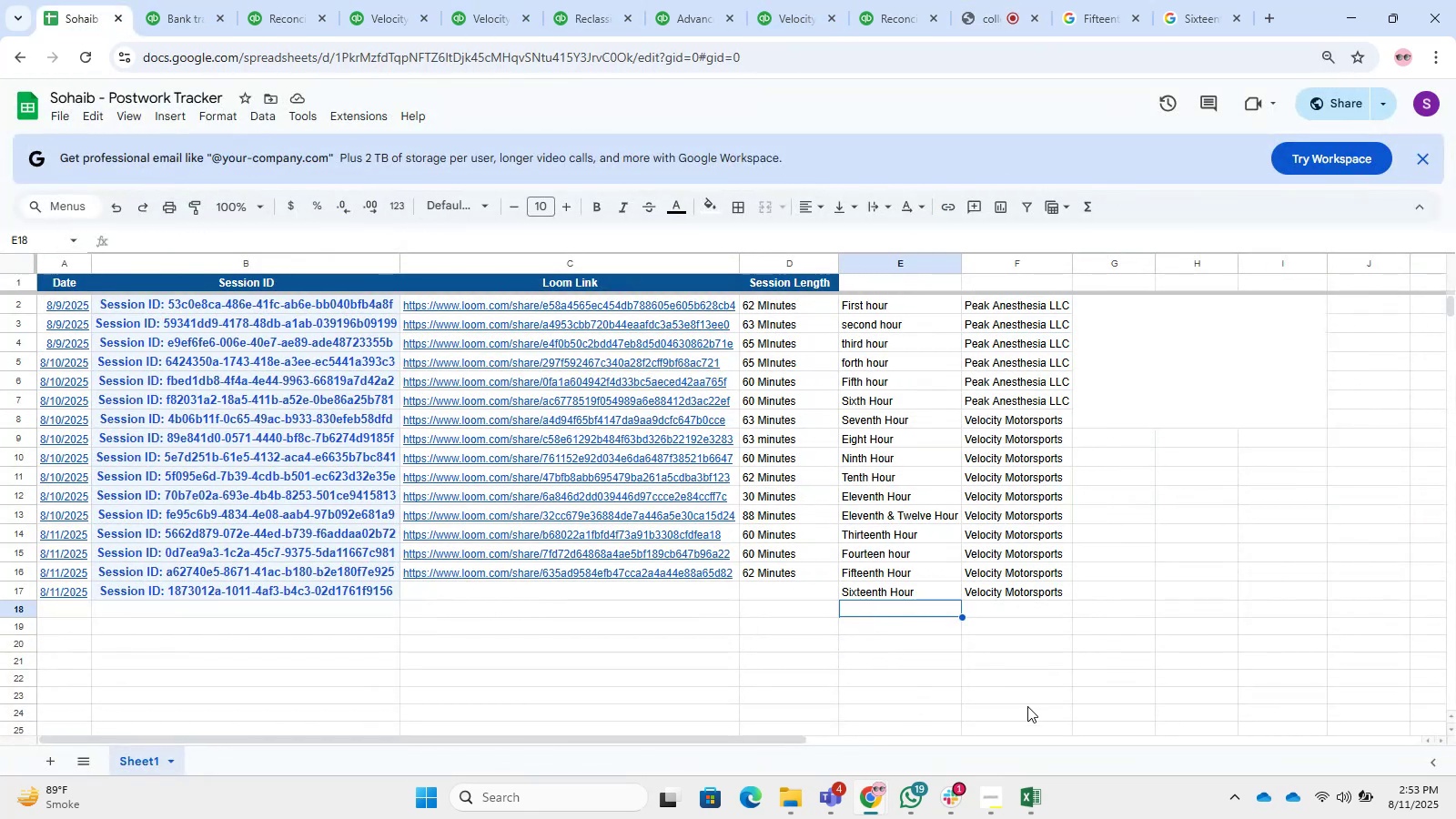 
type(Seventeenth Hour)
 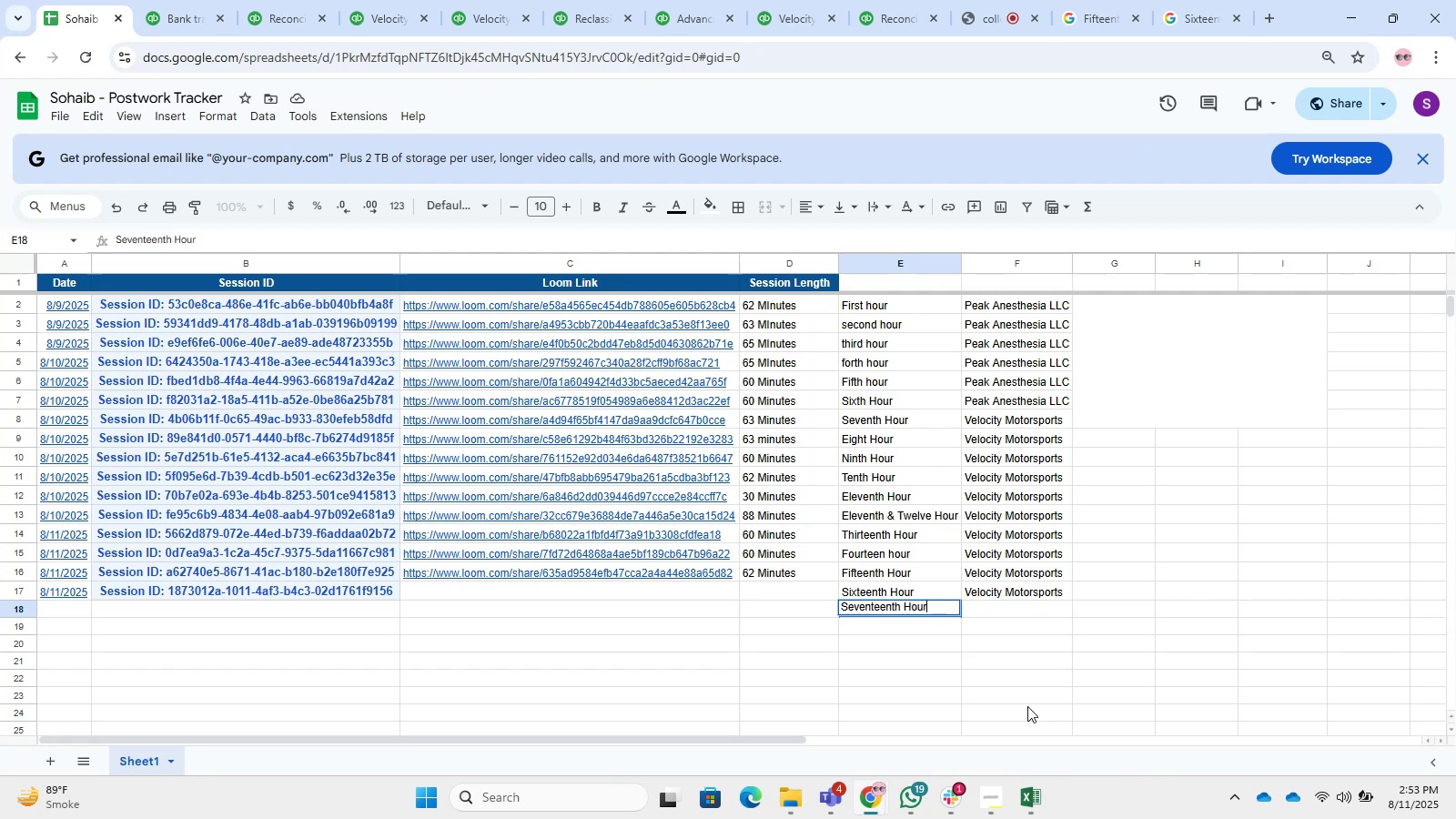 
key(Enter)
 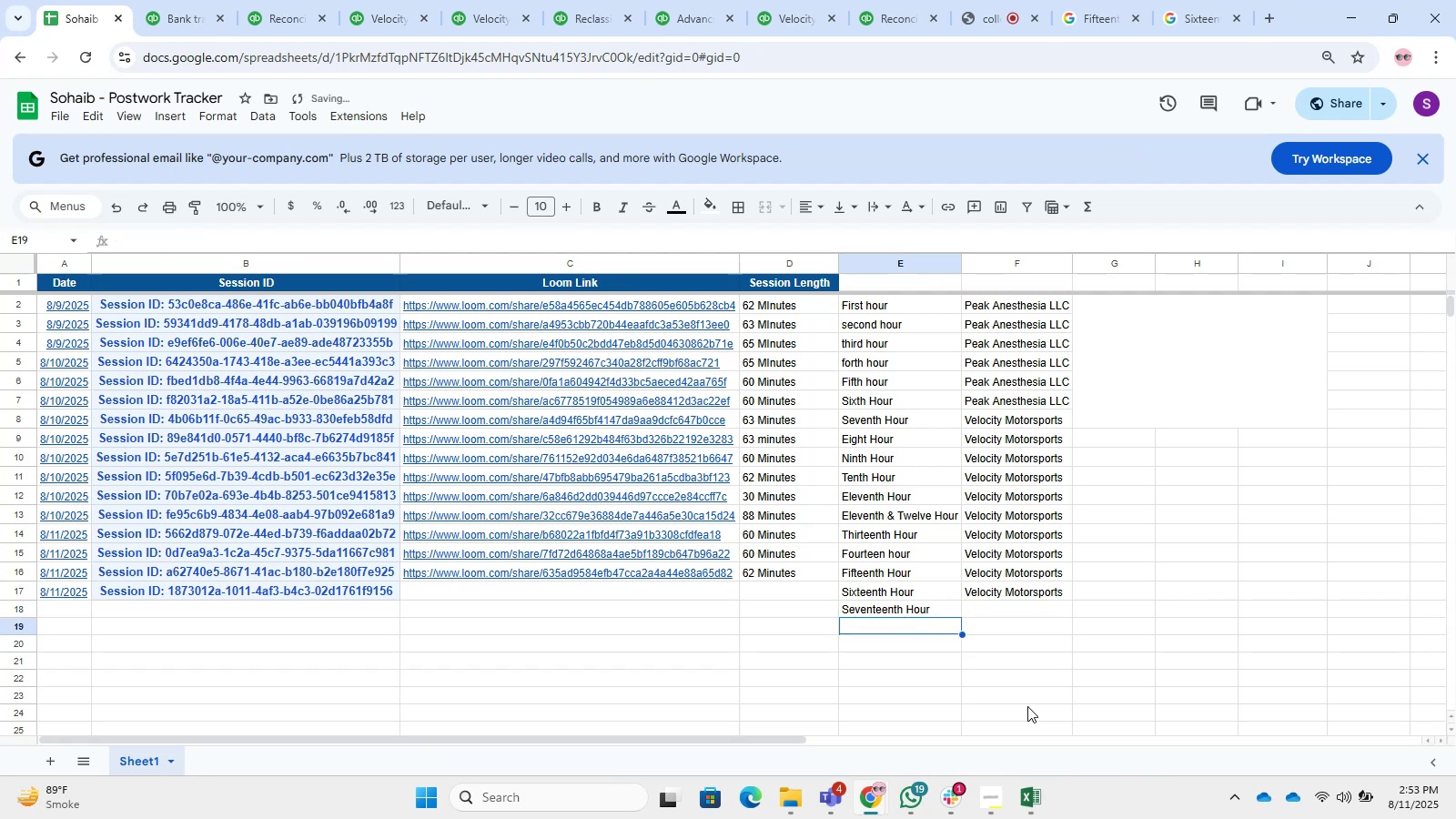 
key(ArrowDown)
 